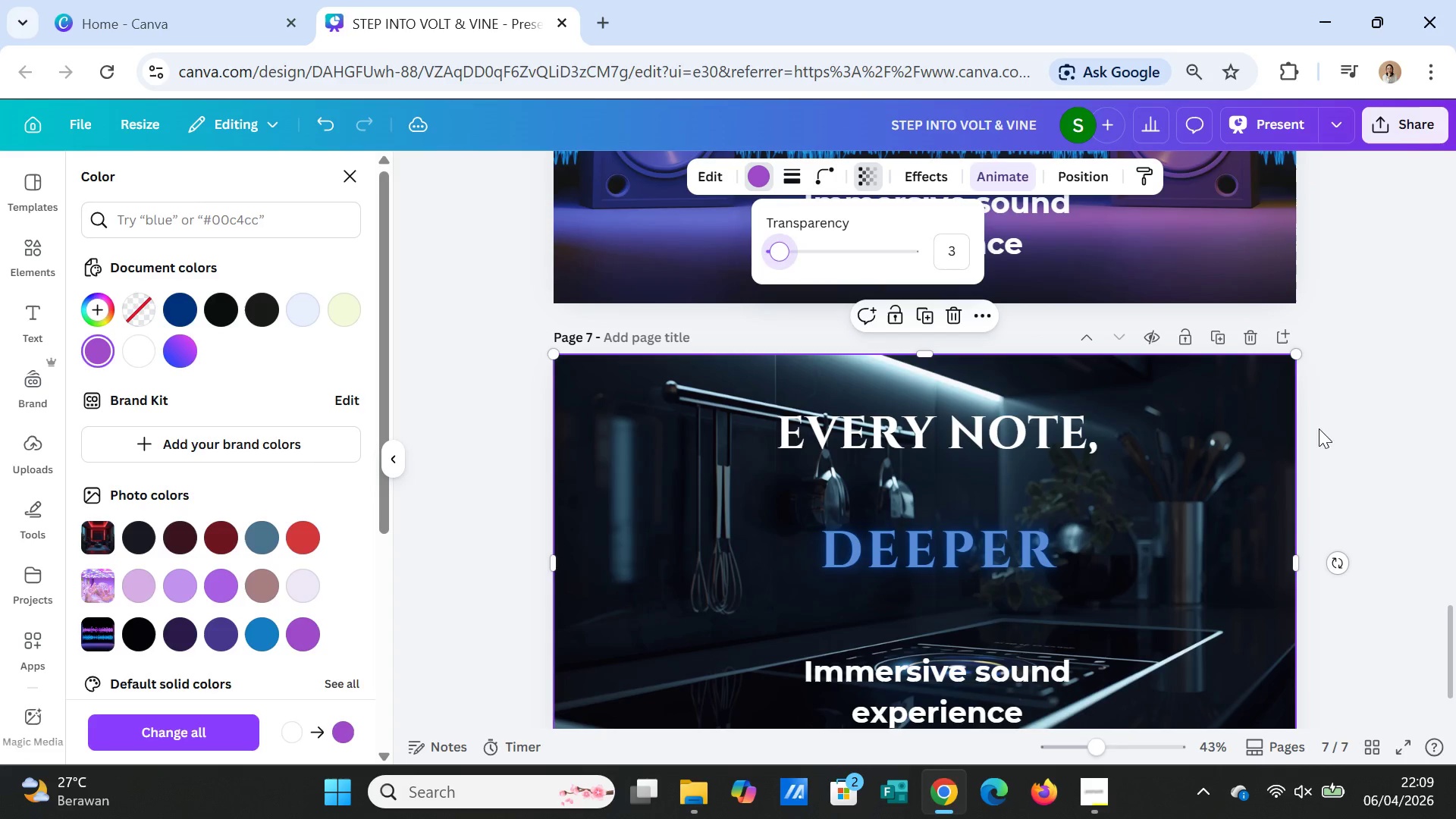 
left_click([1329, 422])
 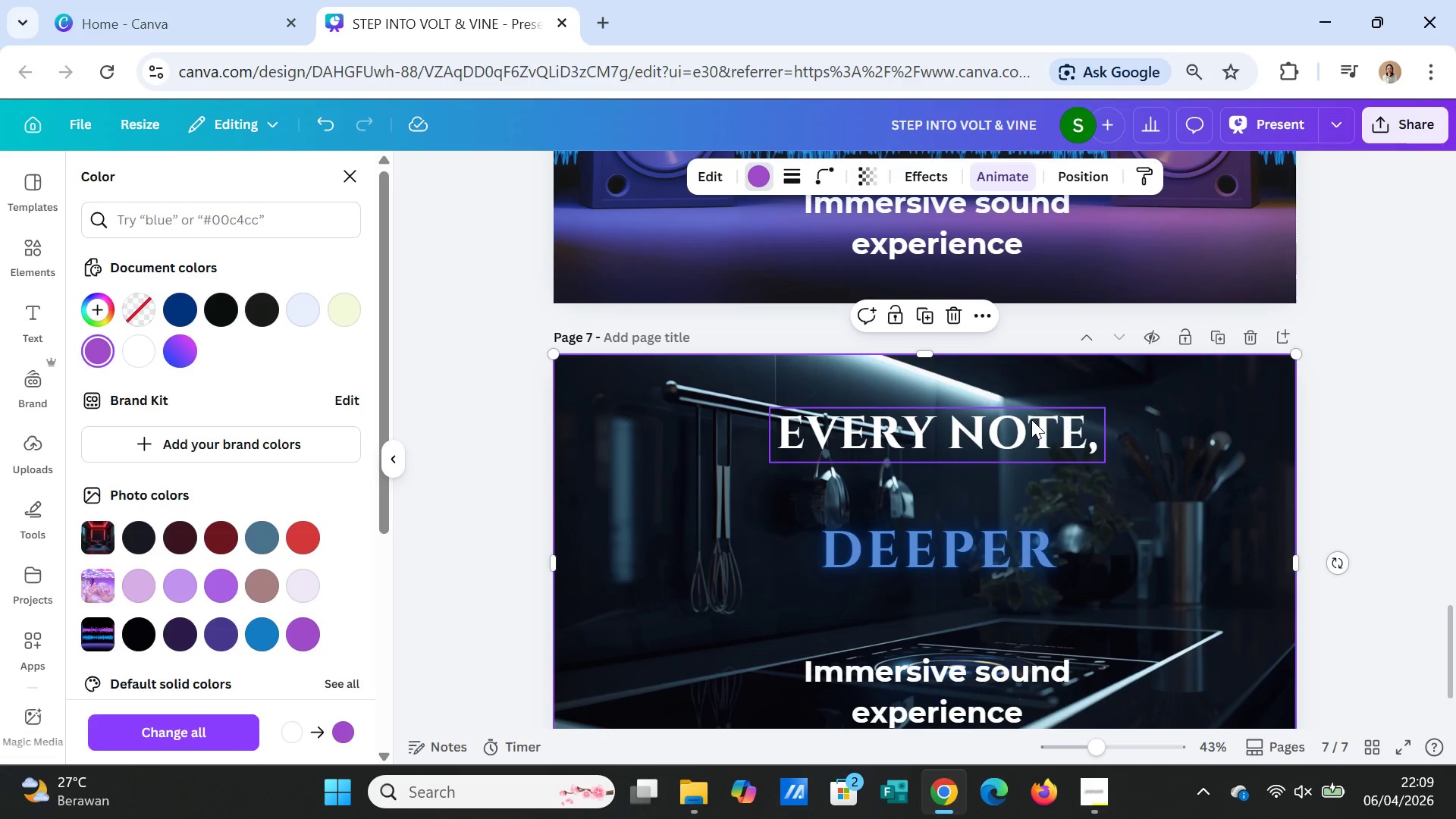 
wait(20.89)
 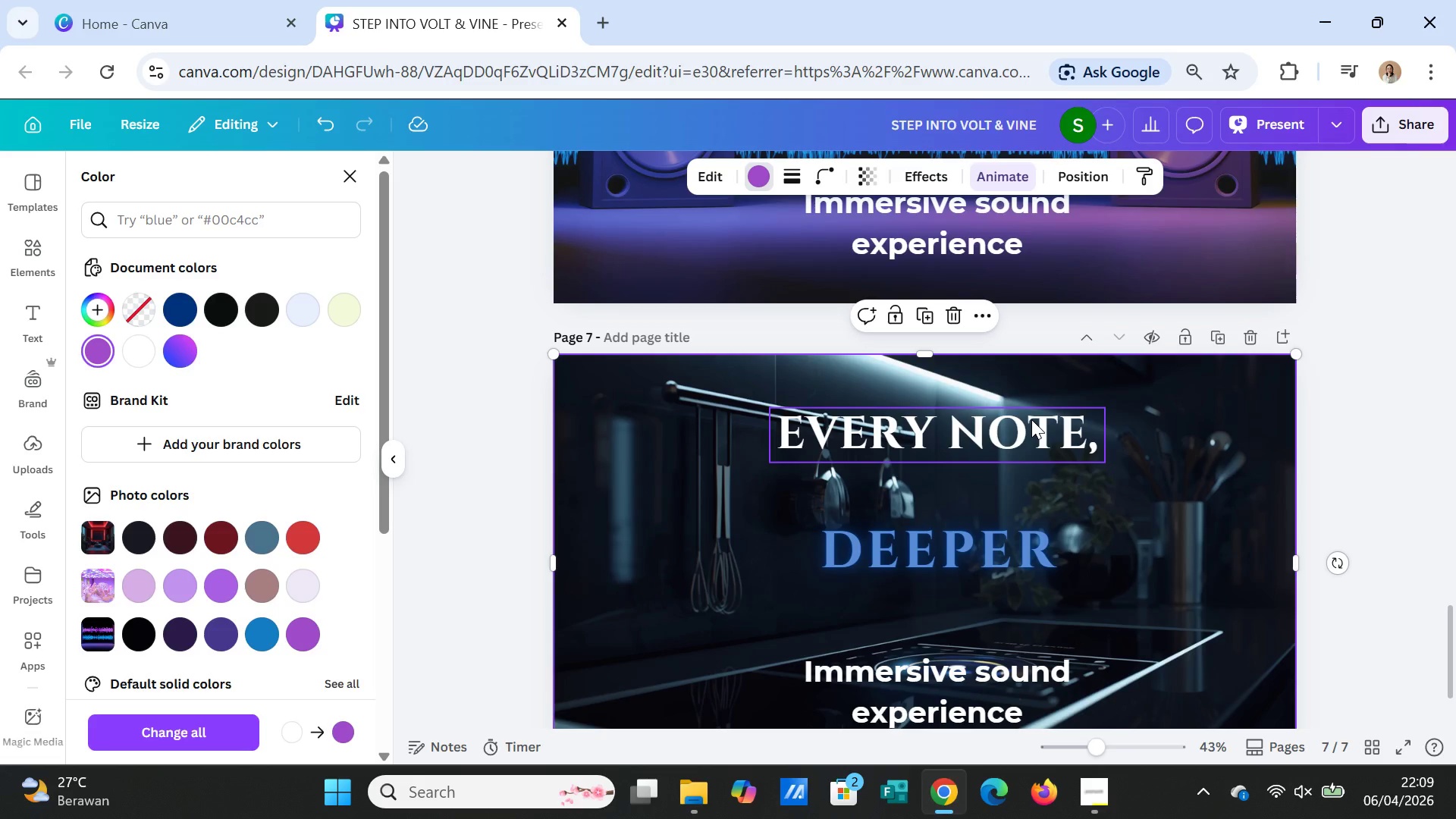 
double_click([982, 424])
 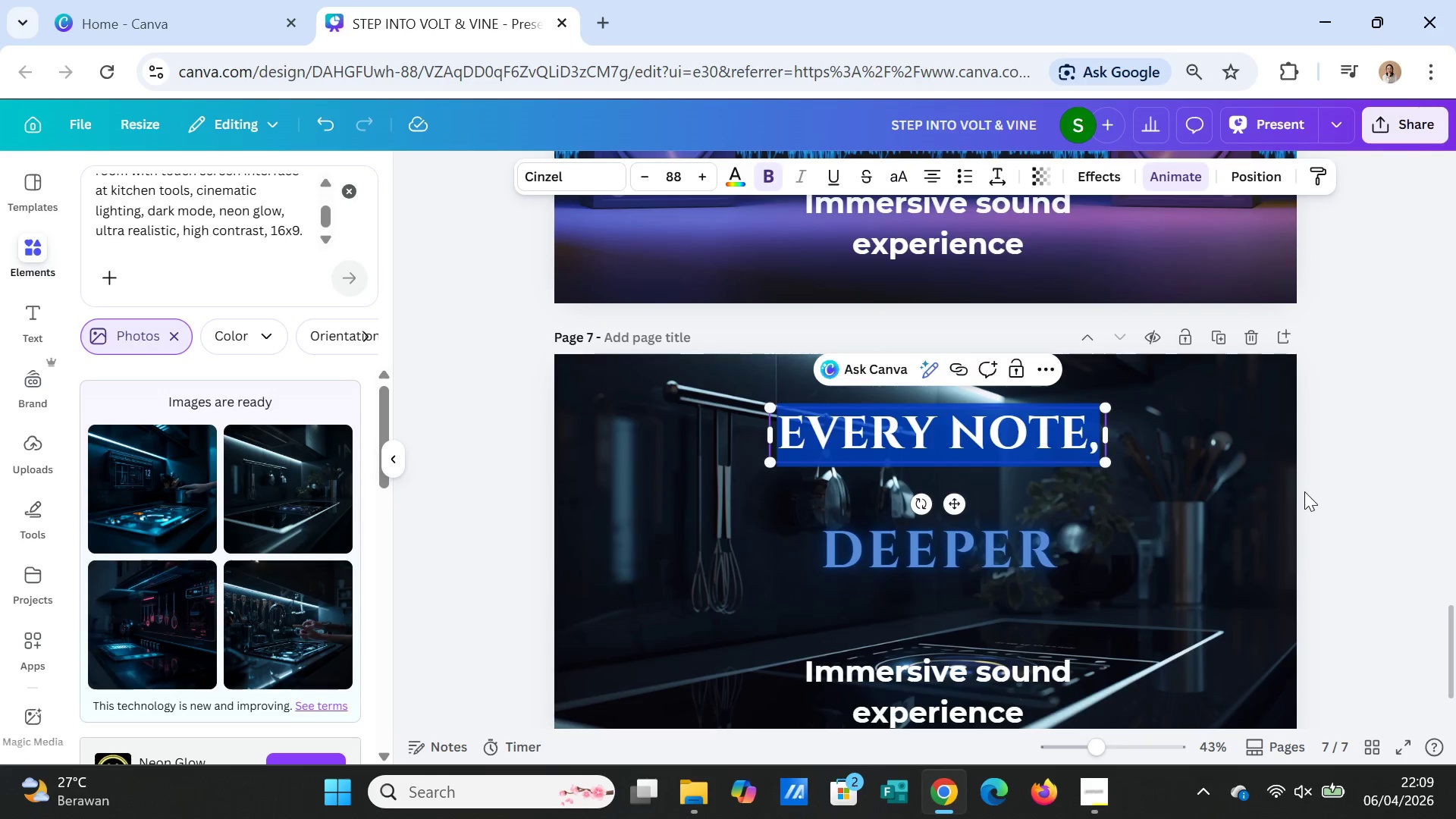 
scroll: coordinate [1304, 491], scroll_direction: up, amount: 6.0
 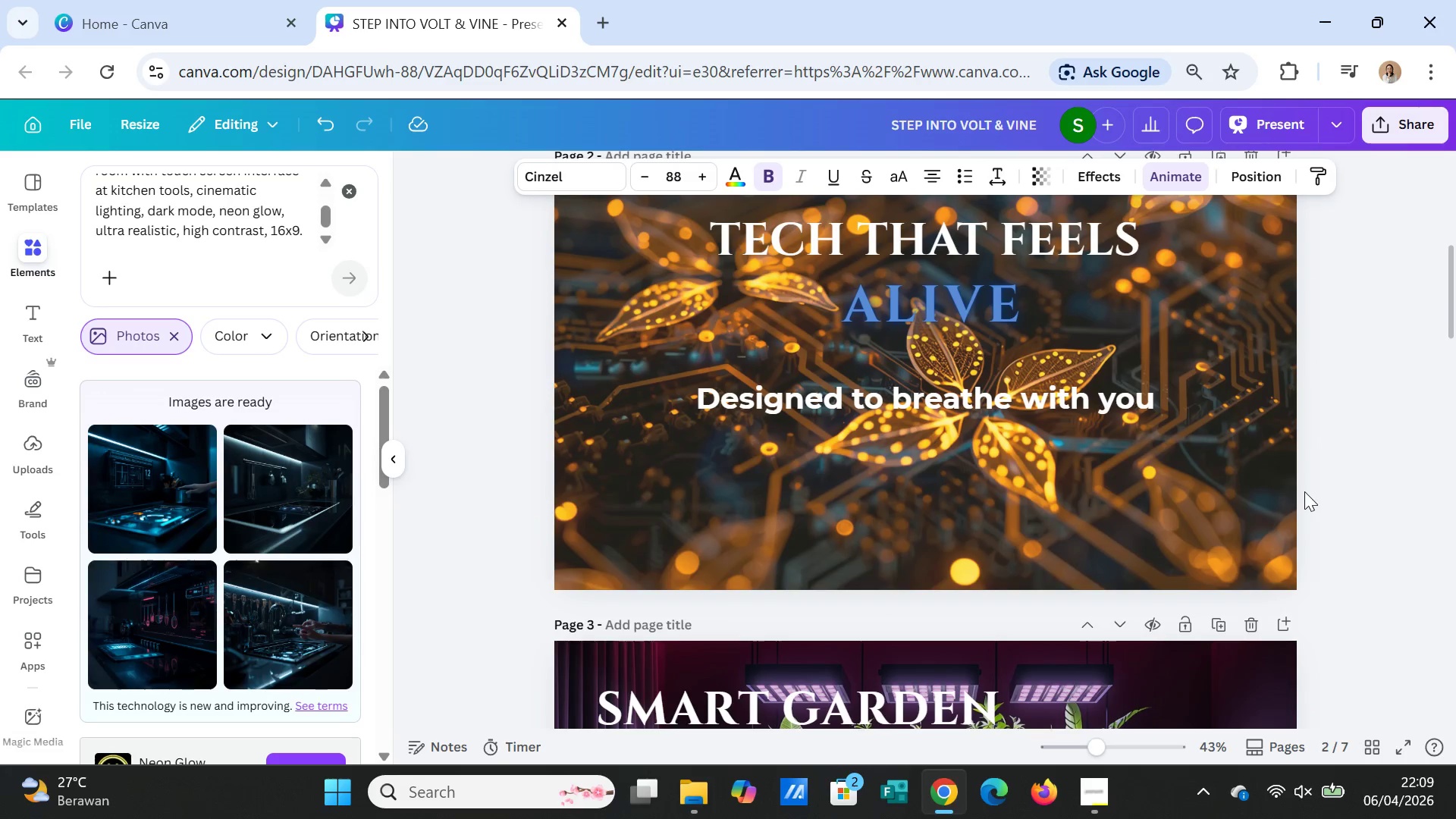 
scroll: coordinate [1304, 491], scroll_direction: down, amount: 19.0
 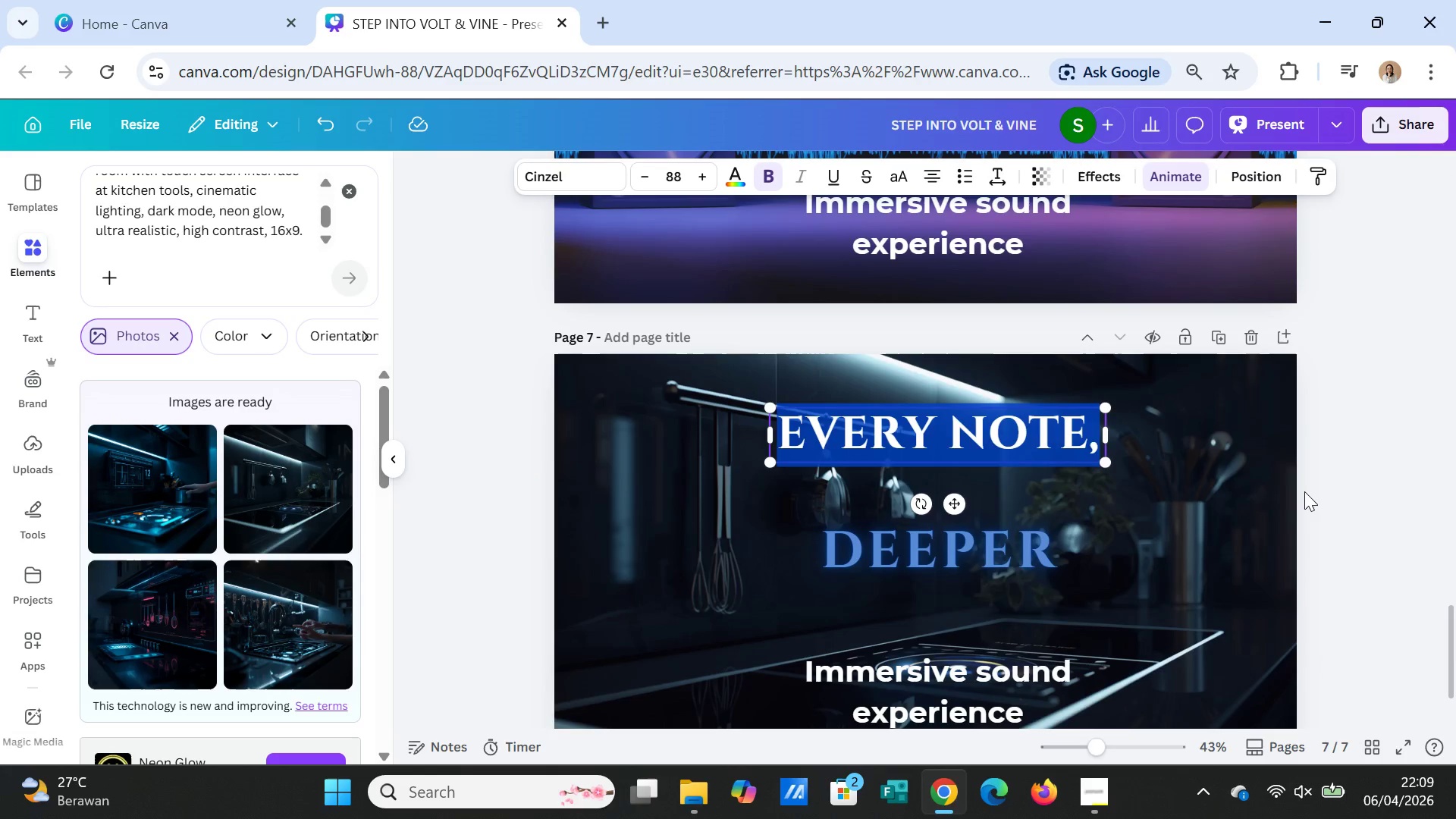 
scroll: coordinate [1304, 491], scroll_direction: up, amount: 1.0
 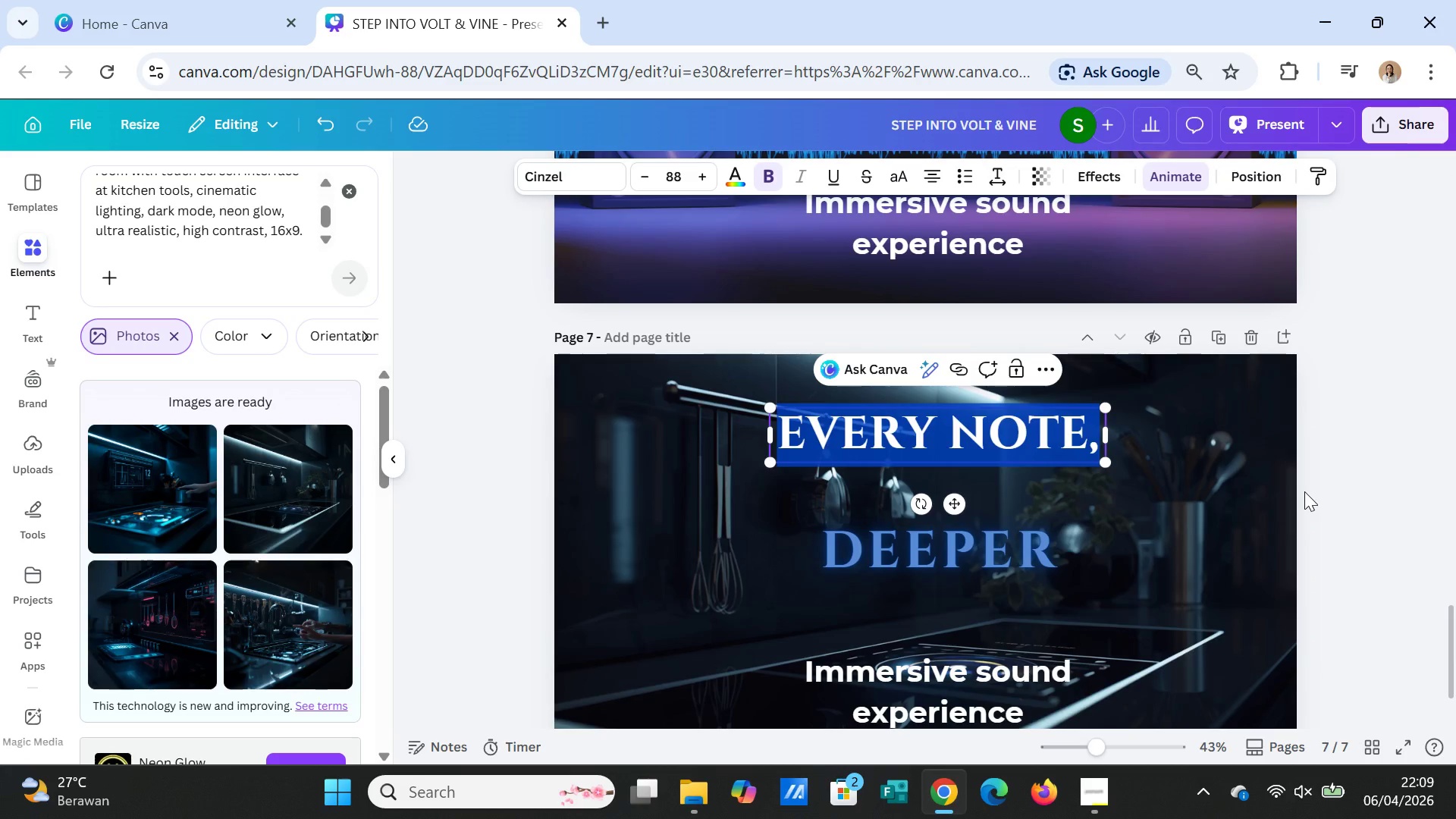 
scroll: coordinate [1304, 491], scroll_direction: down, amount: 1.0
 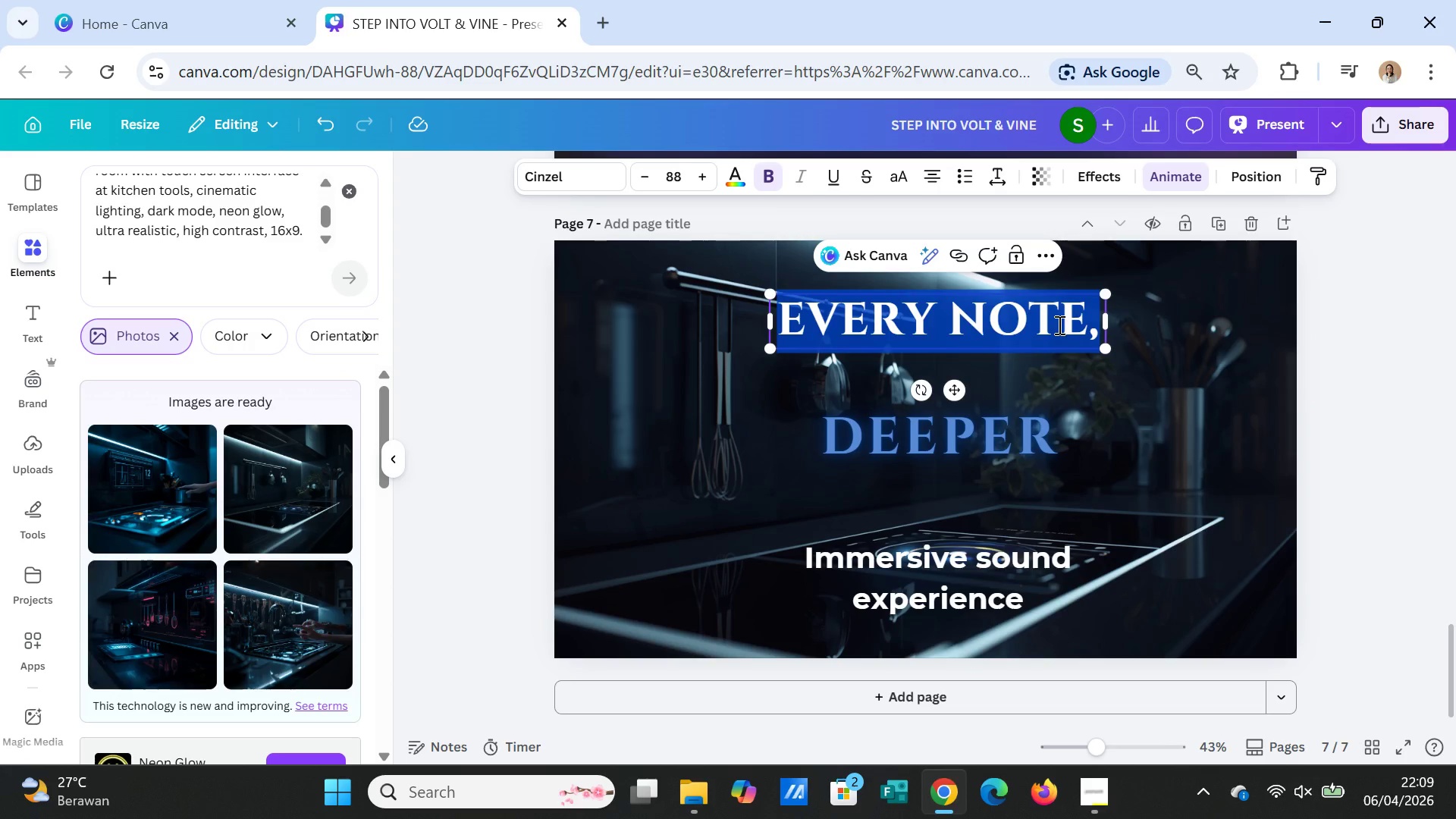 
wait(8.19)
 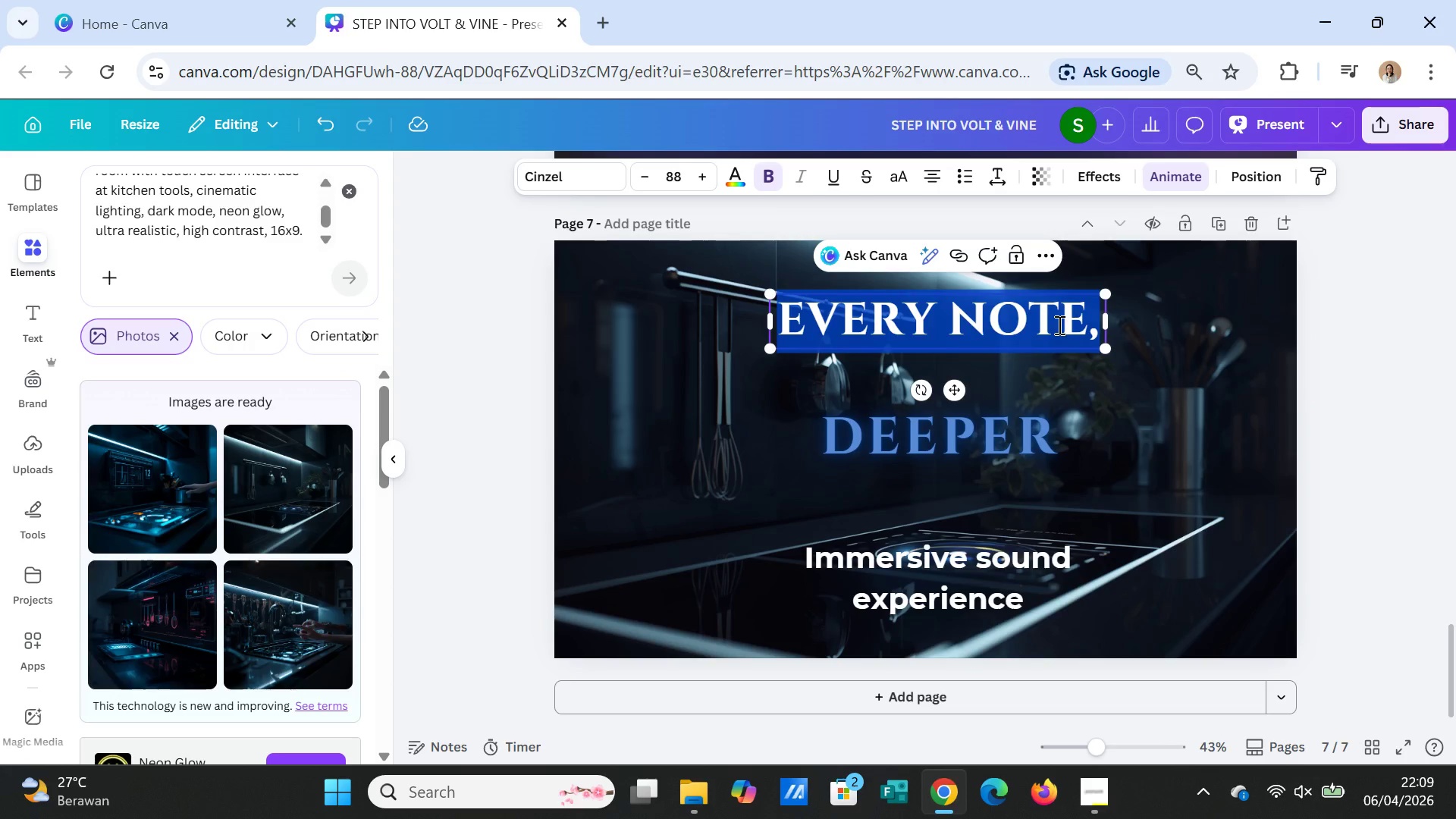 
type(Co)
key(Backspace)
type(ONNECTED KITCHEN)
 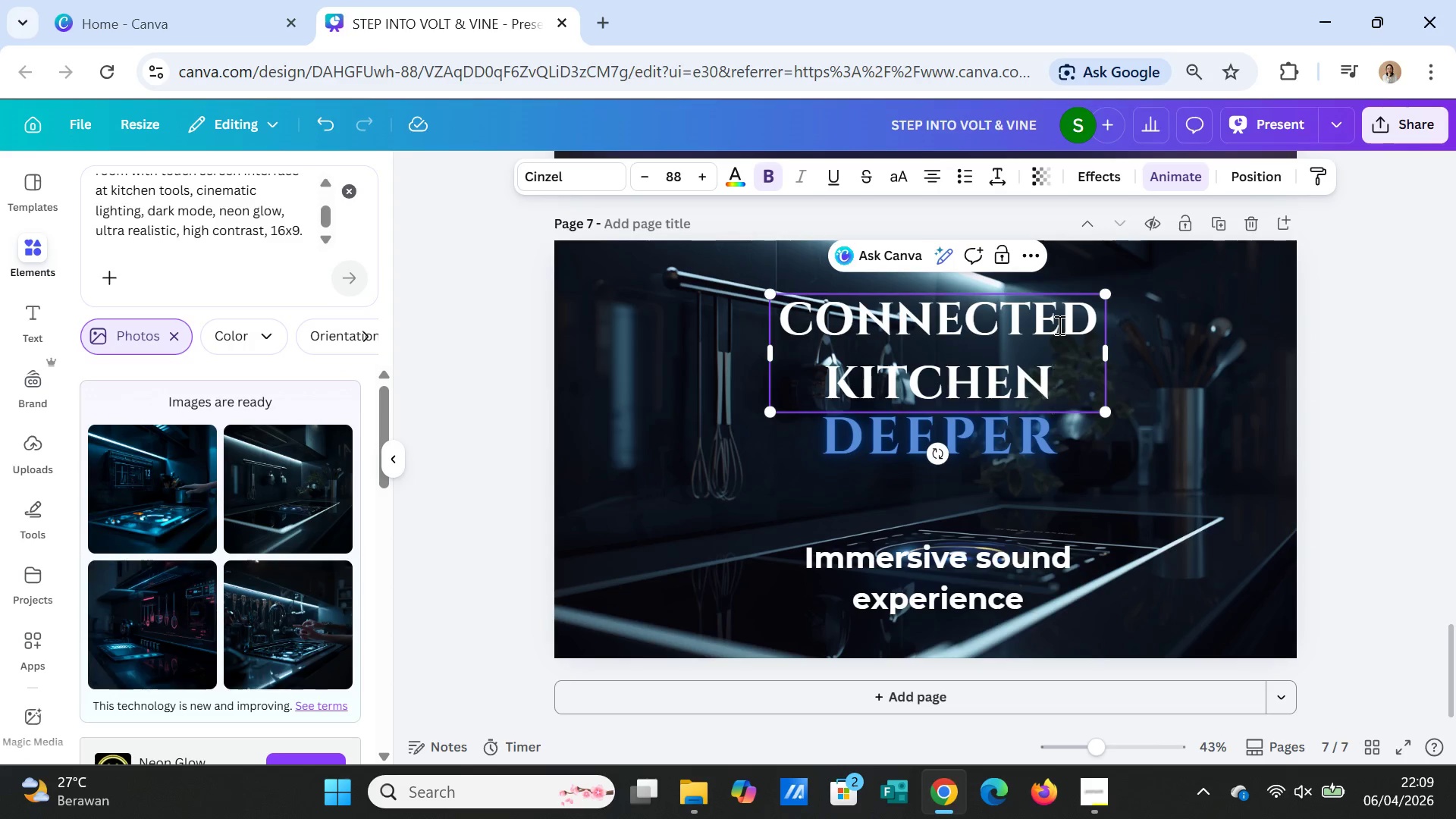 
key(Backspace)
 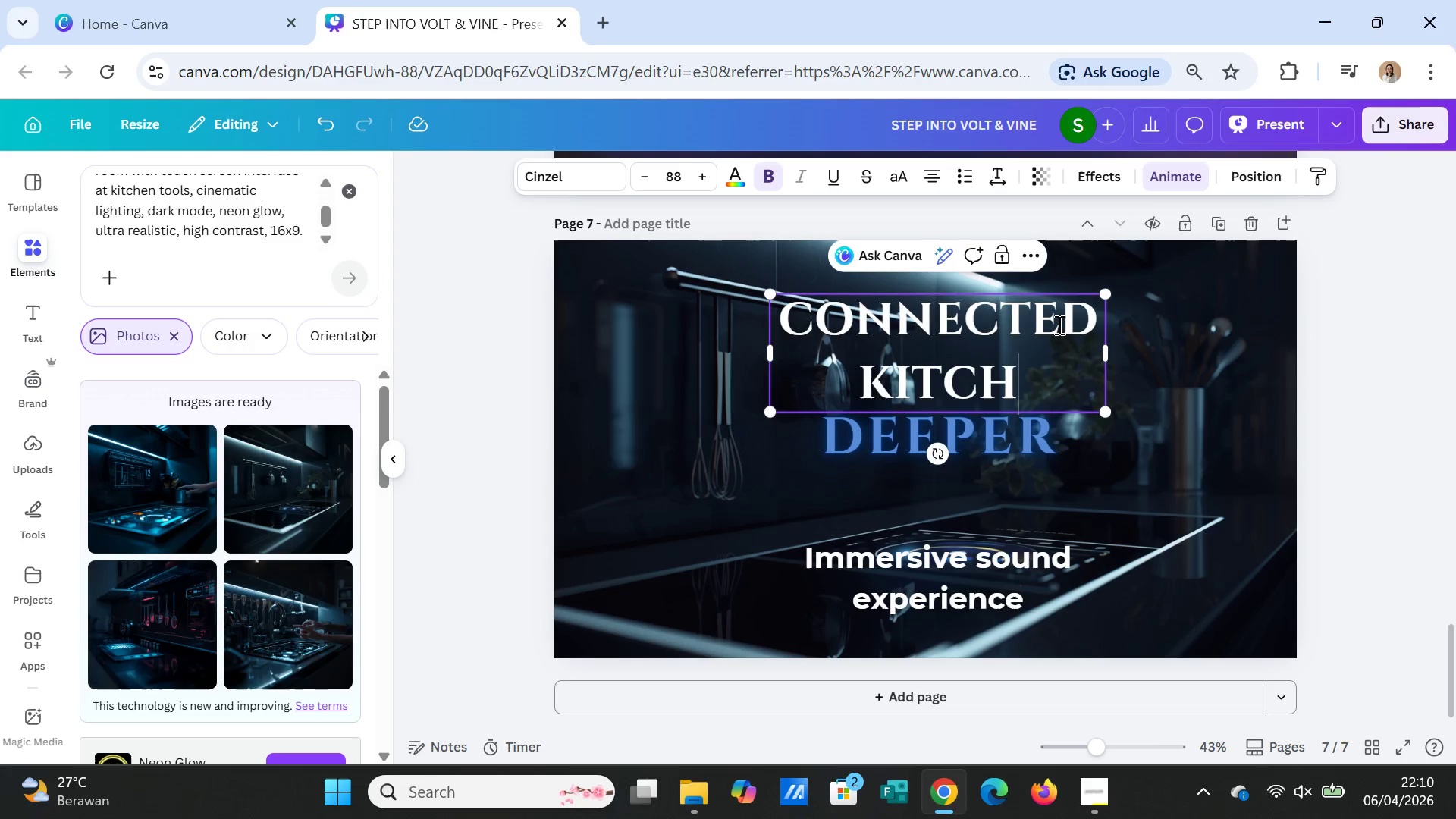 
key(Backspace)
 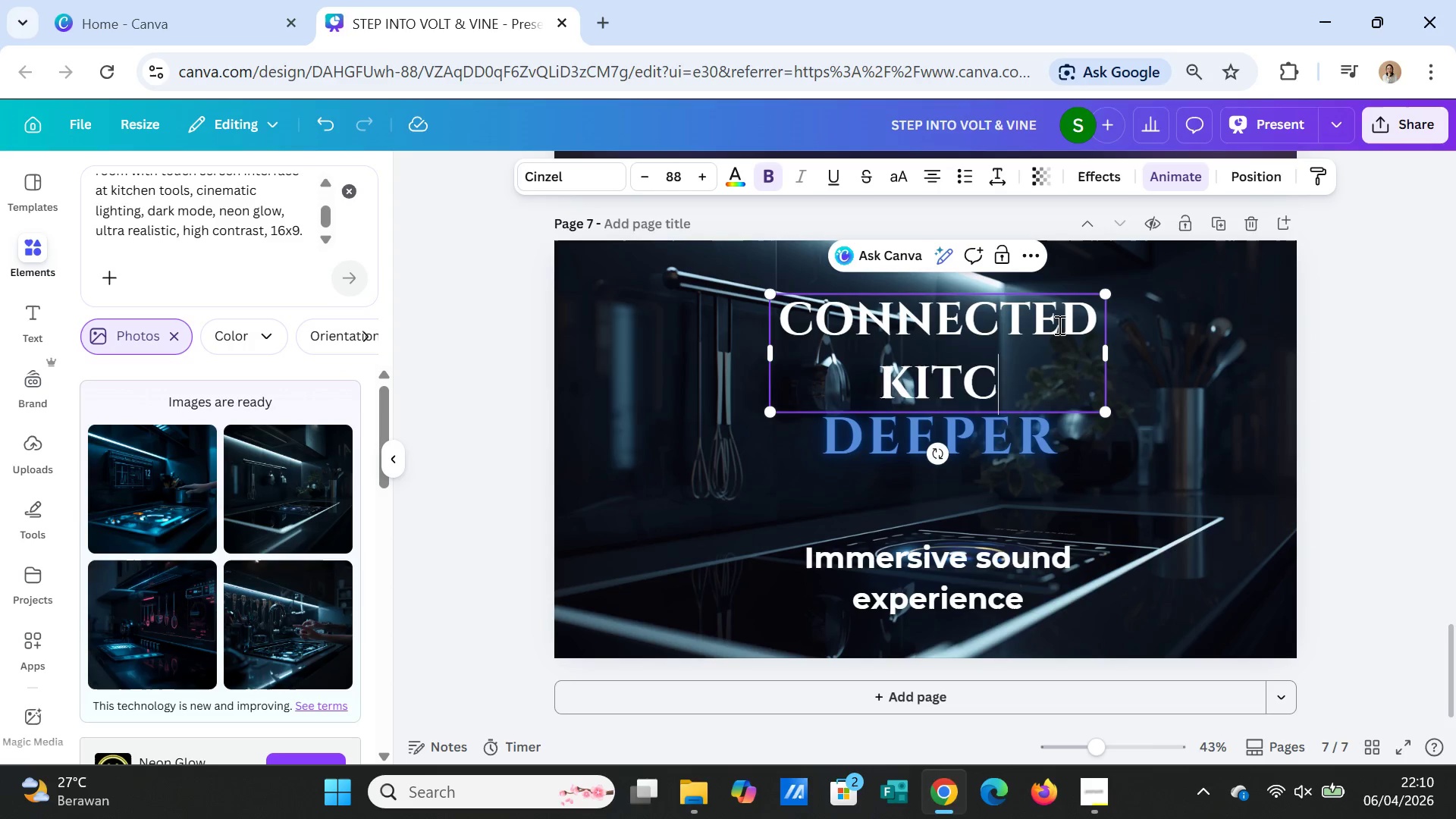 
key(Backspace)
 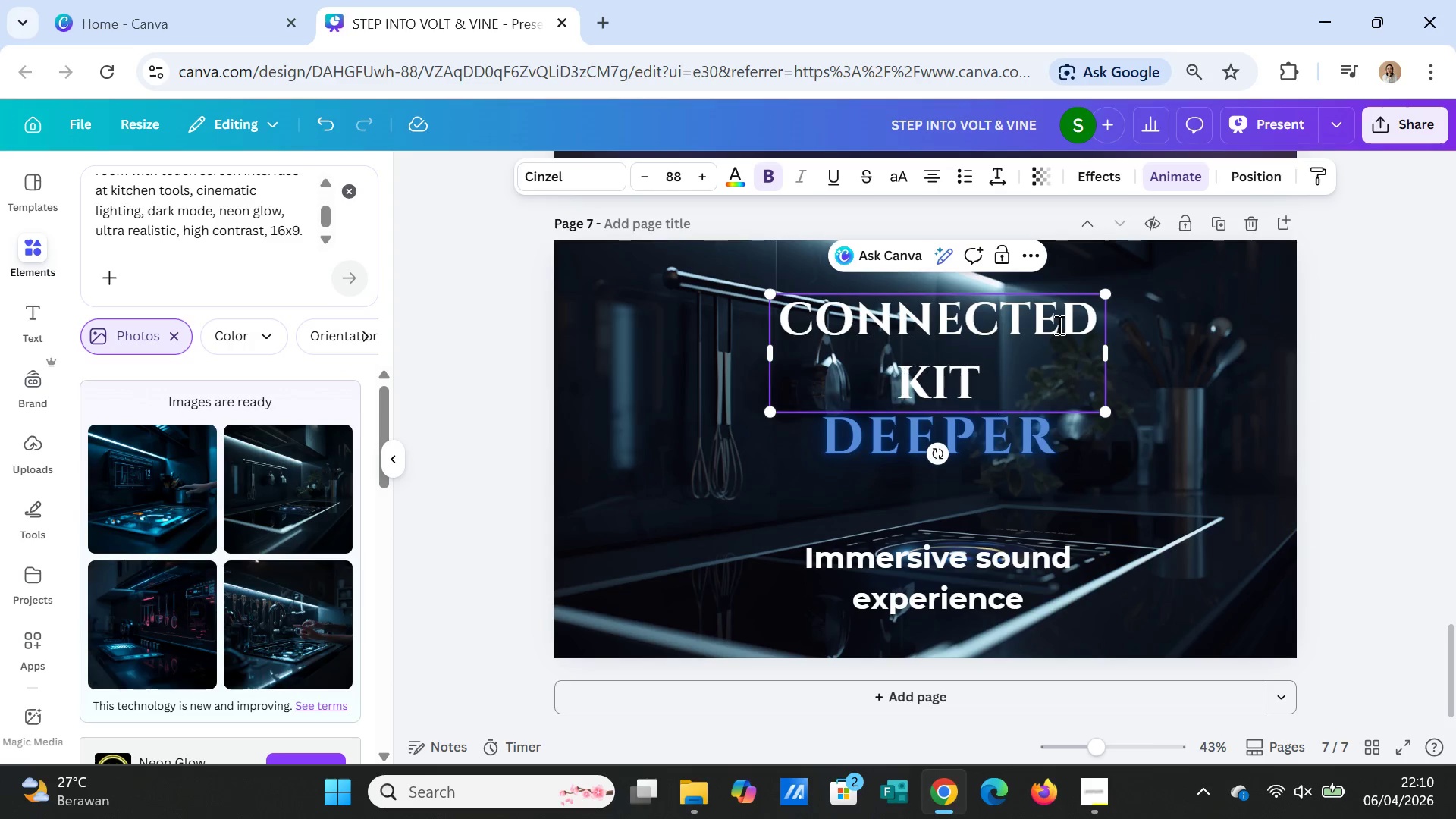 
key(Backspace)
 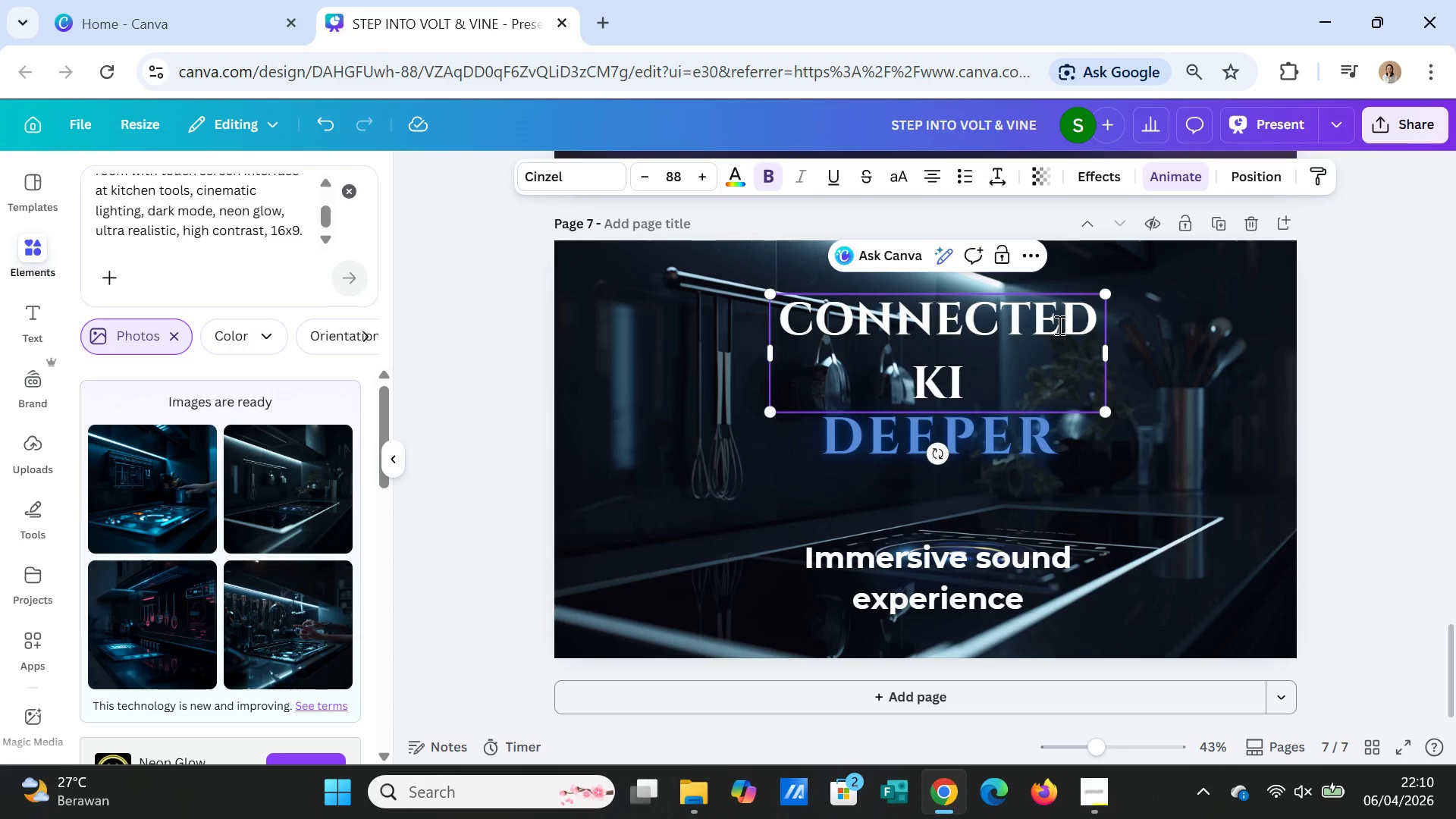 
key(Backspace)
 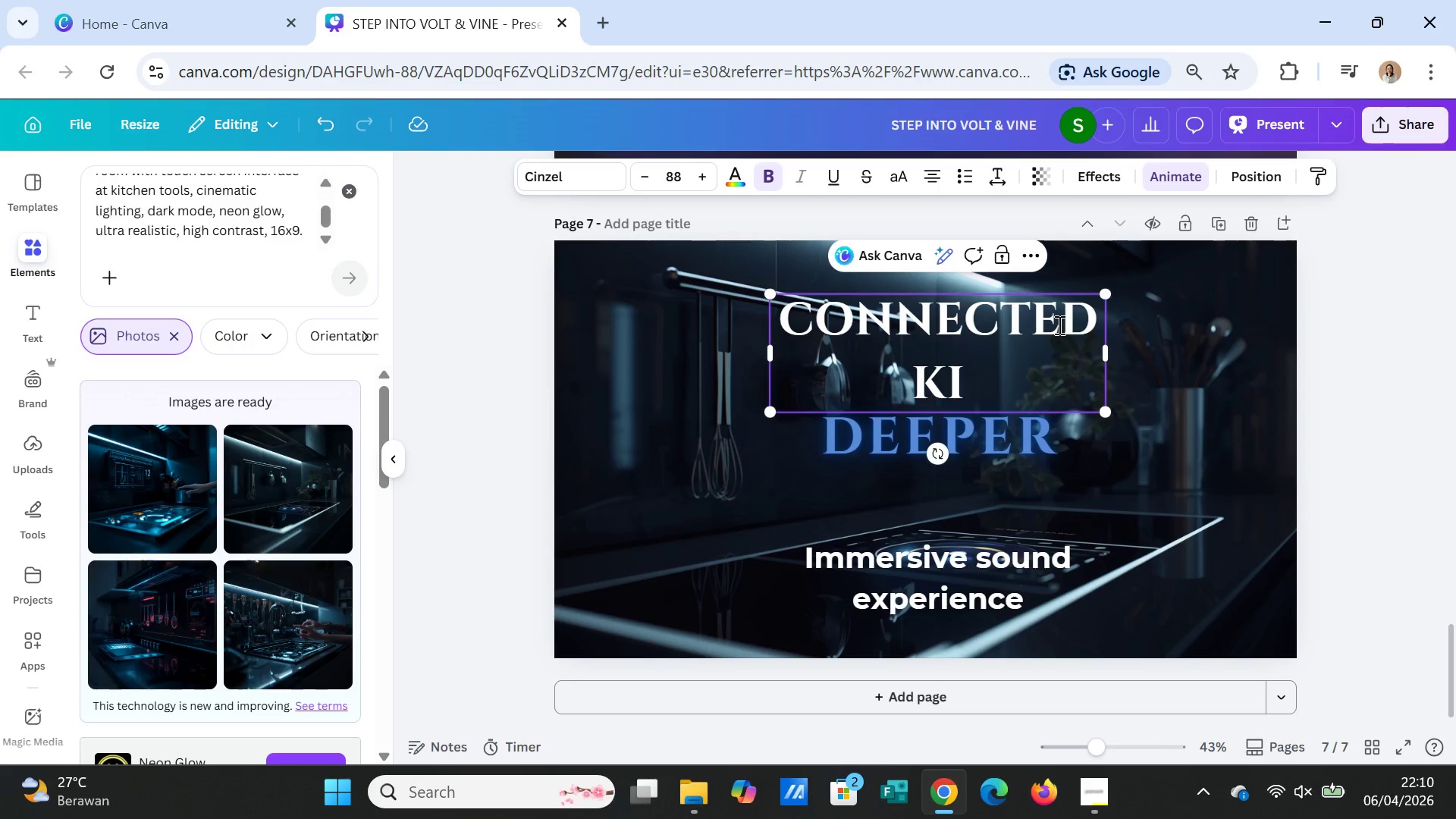 
key(Backspace)
 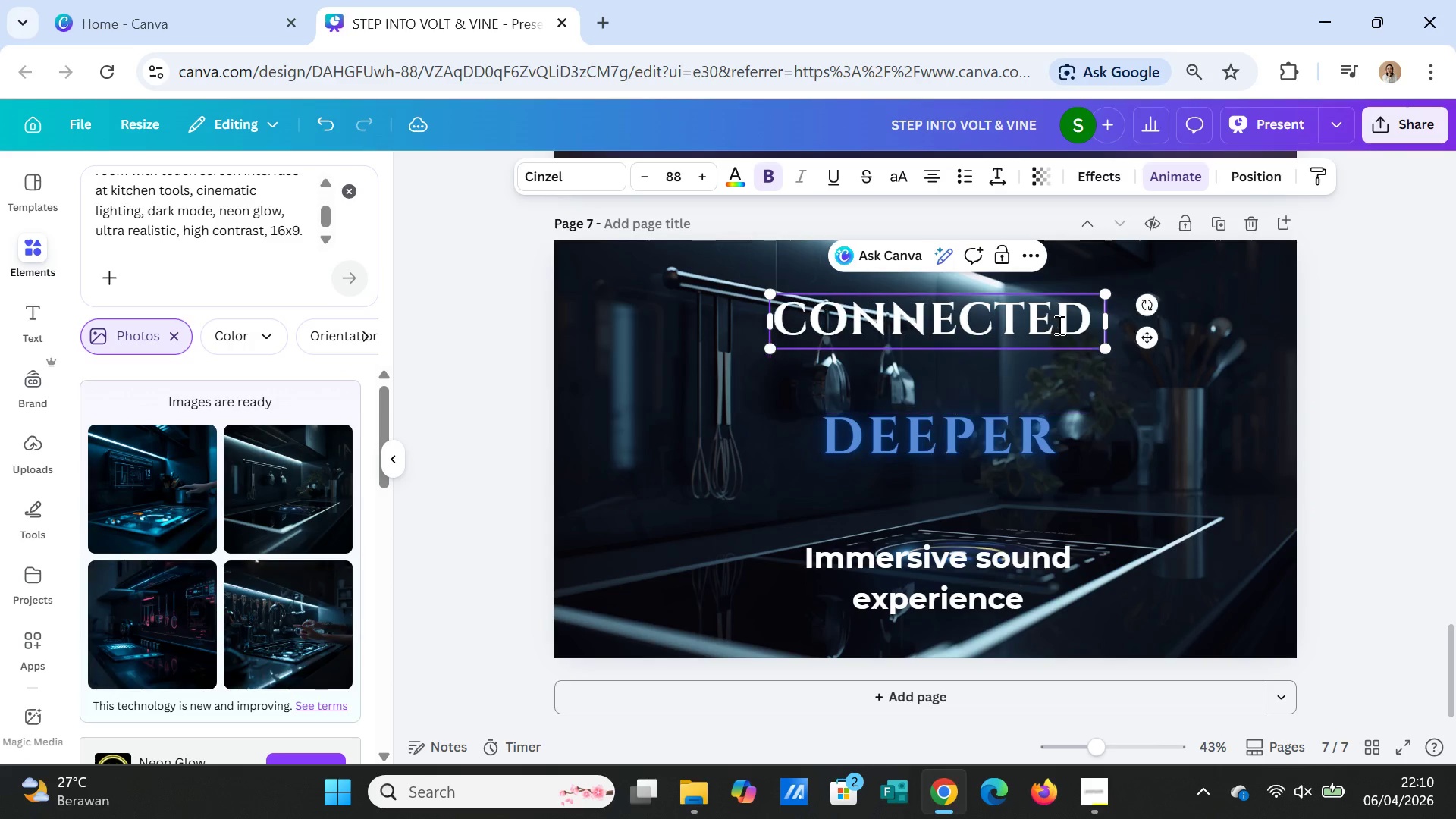 
key(Backspace)
 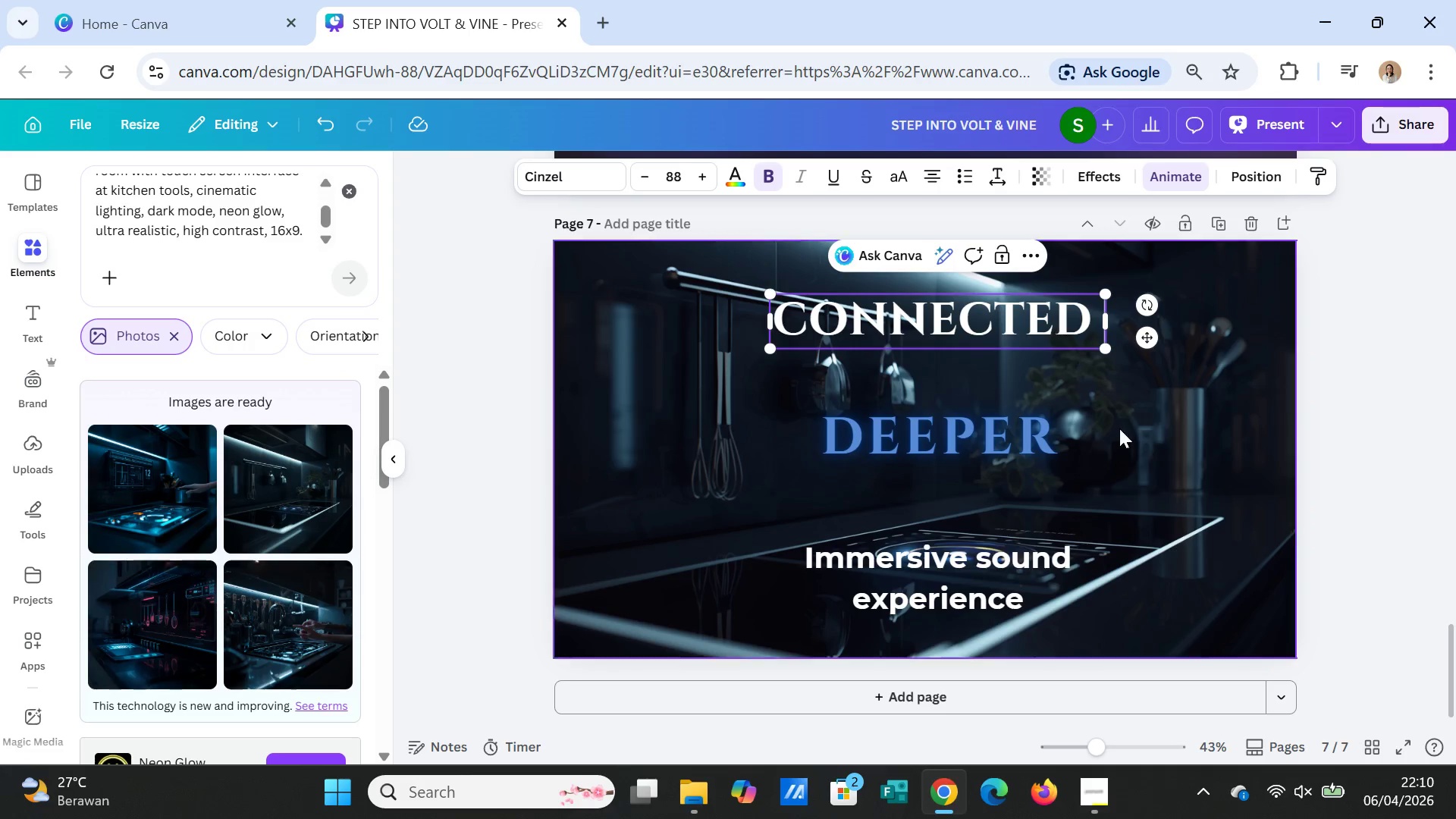 
left_click([1137, 460])
 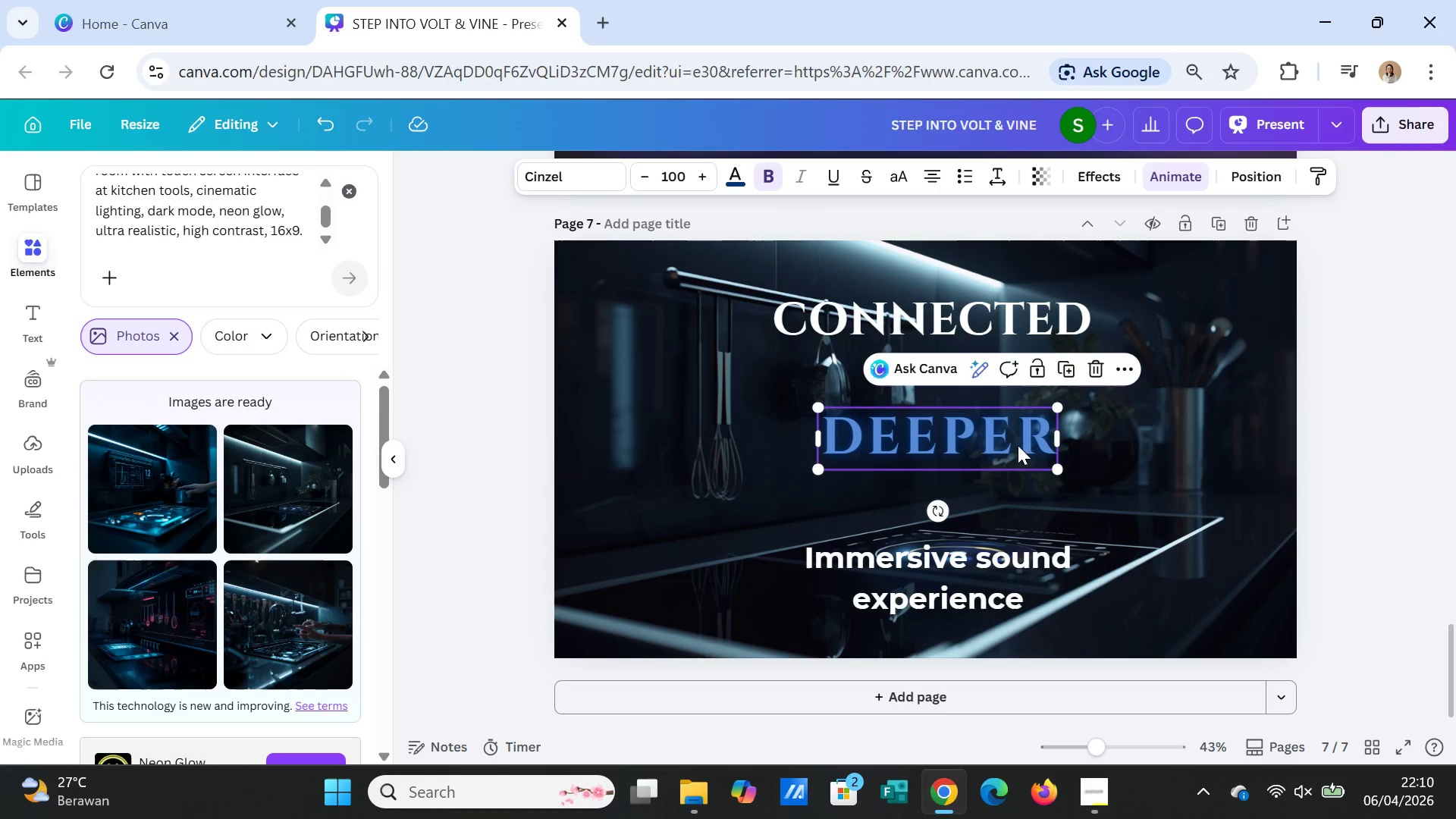 
double_click([1018, 445])
 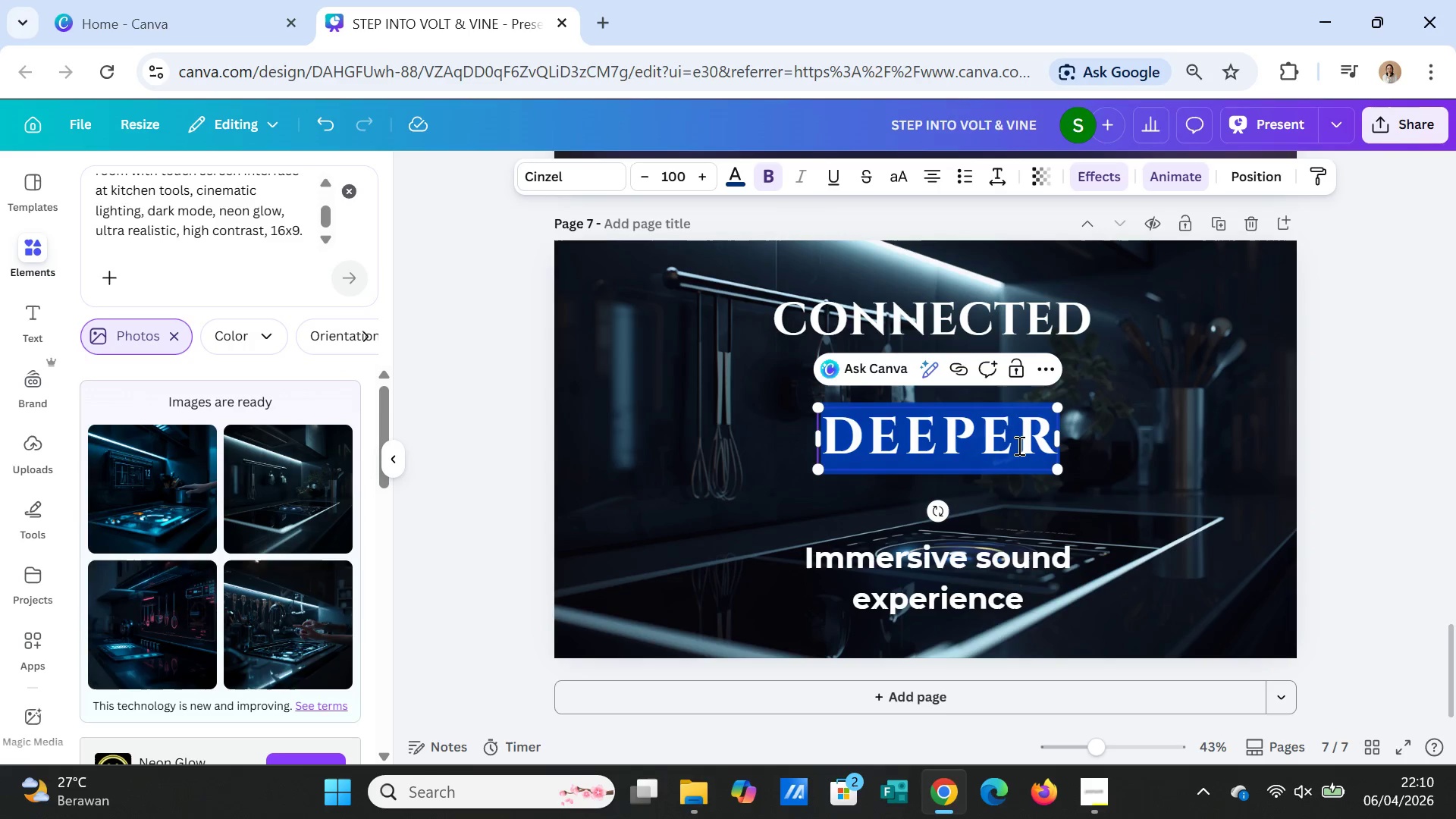 
triple_click([1018, 445])
 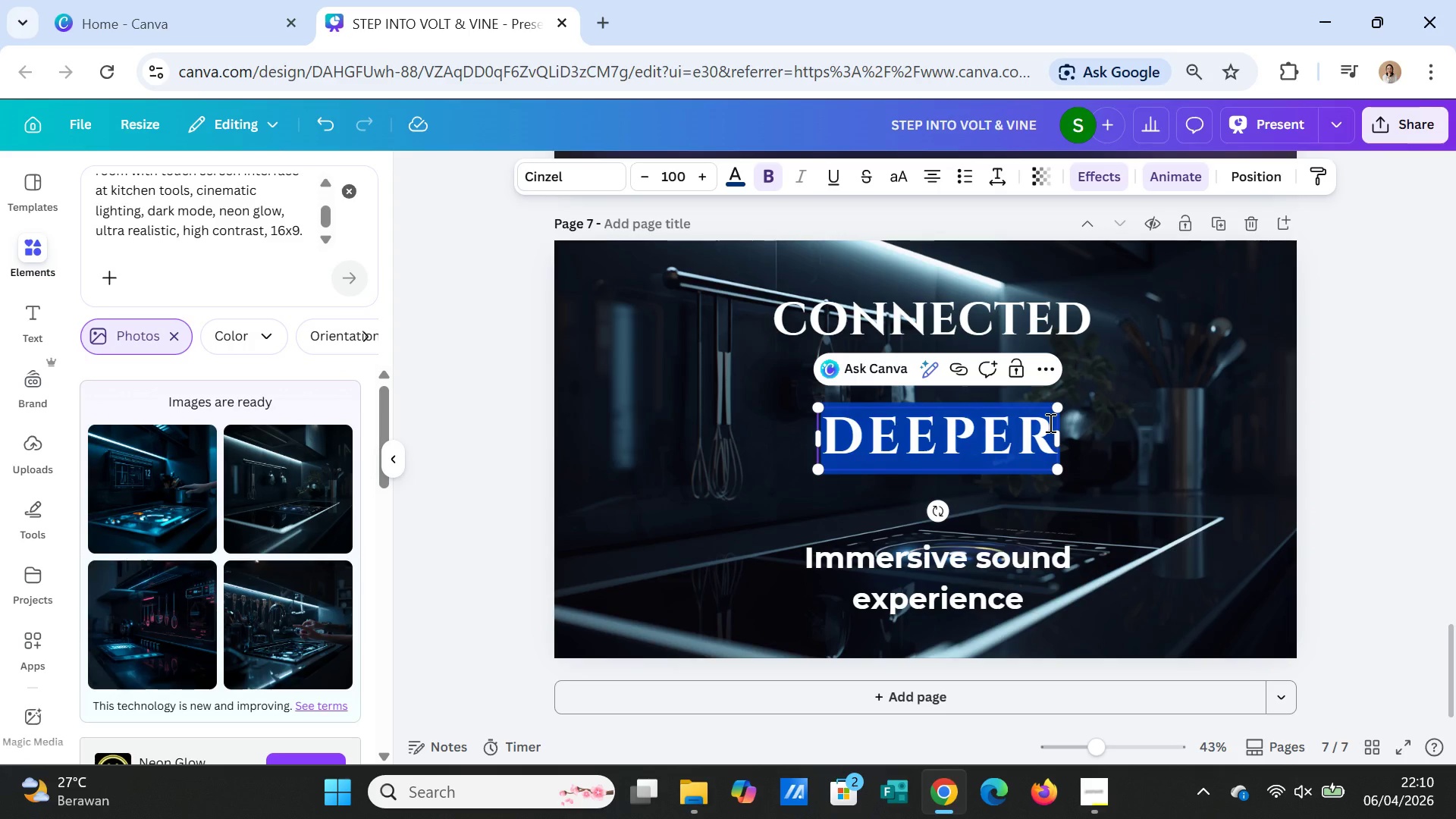 
type(KITCHEN)
 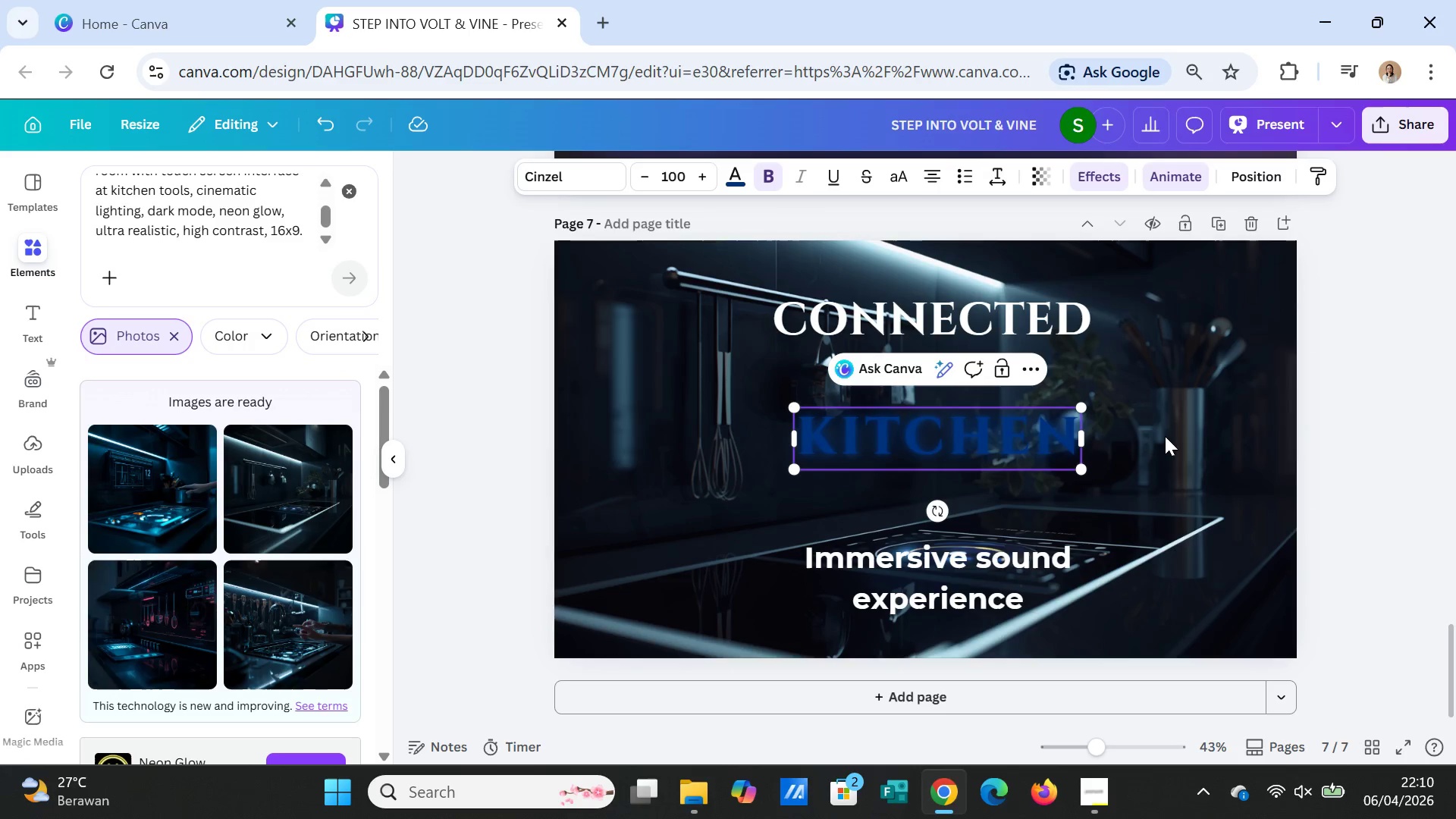 
left_click([1169, 436])
 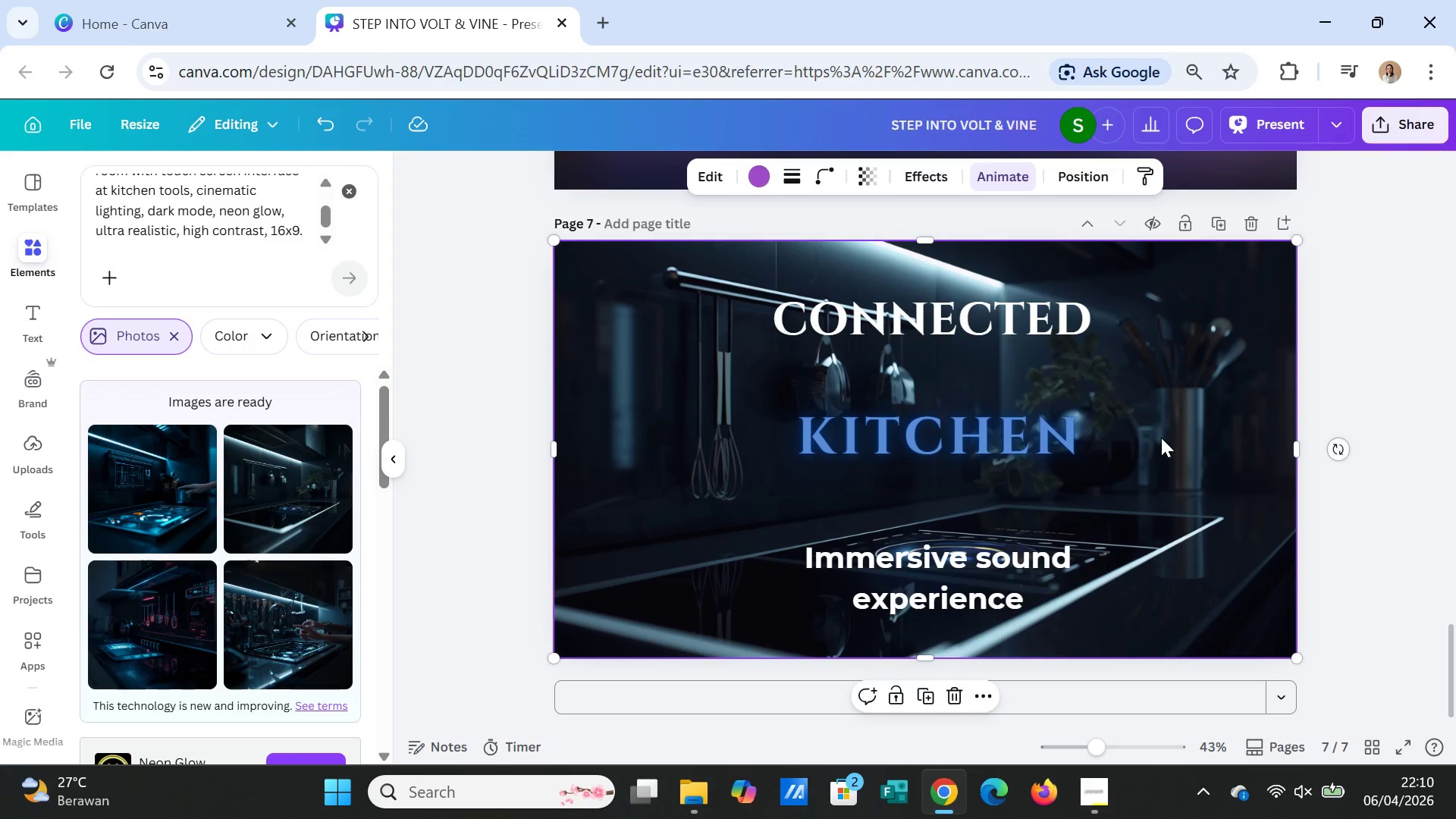 
scroll: coordinate [1161, 438], scroll_direction: up, amount: 2.0
 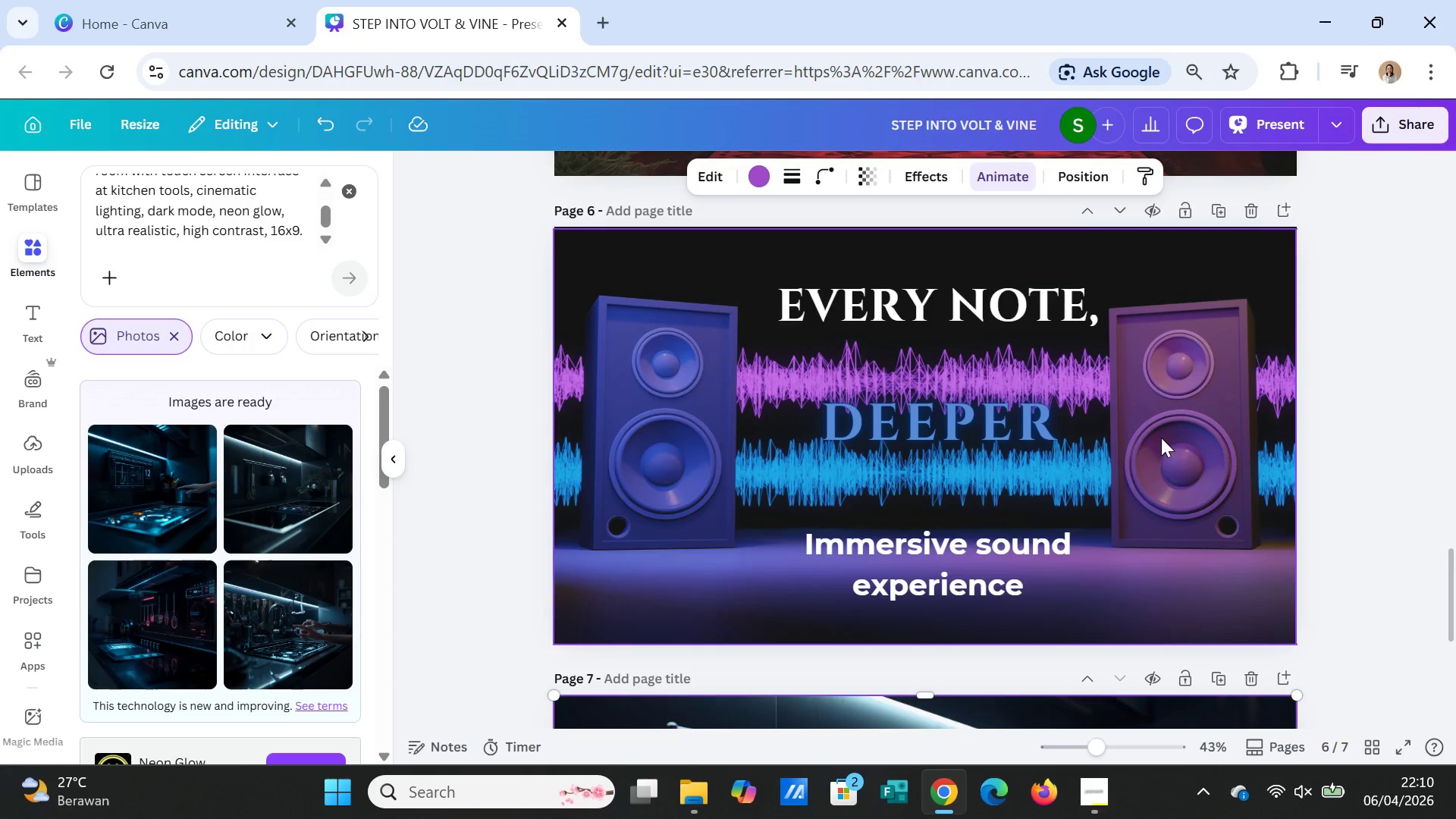 
scroll: coordinate [1161, 438], scroll_direction: down, amount: 4.0
 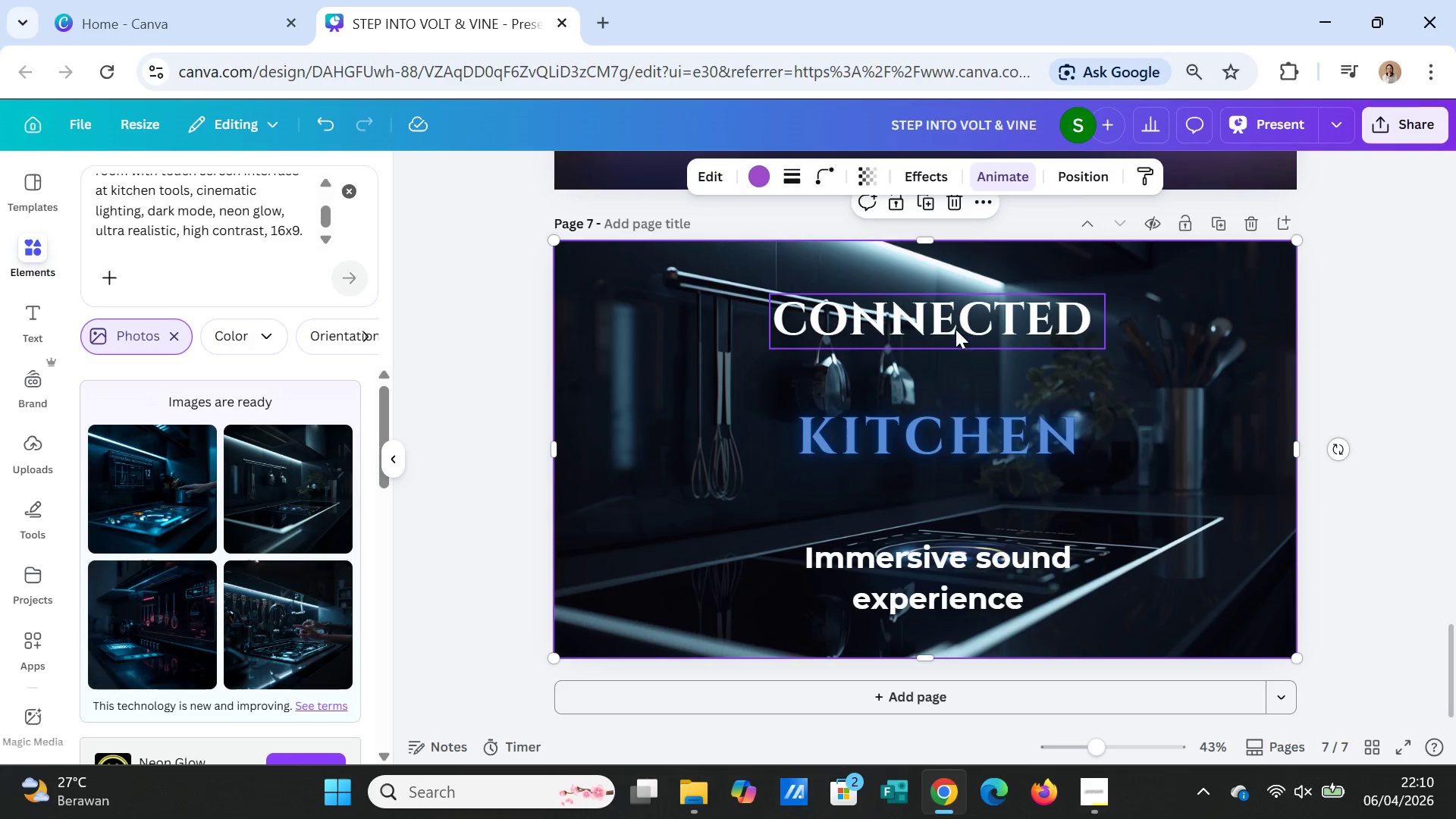 
left_click([955, 328])
 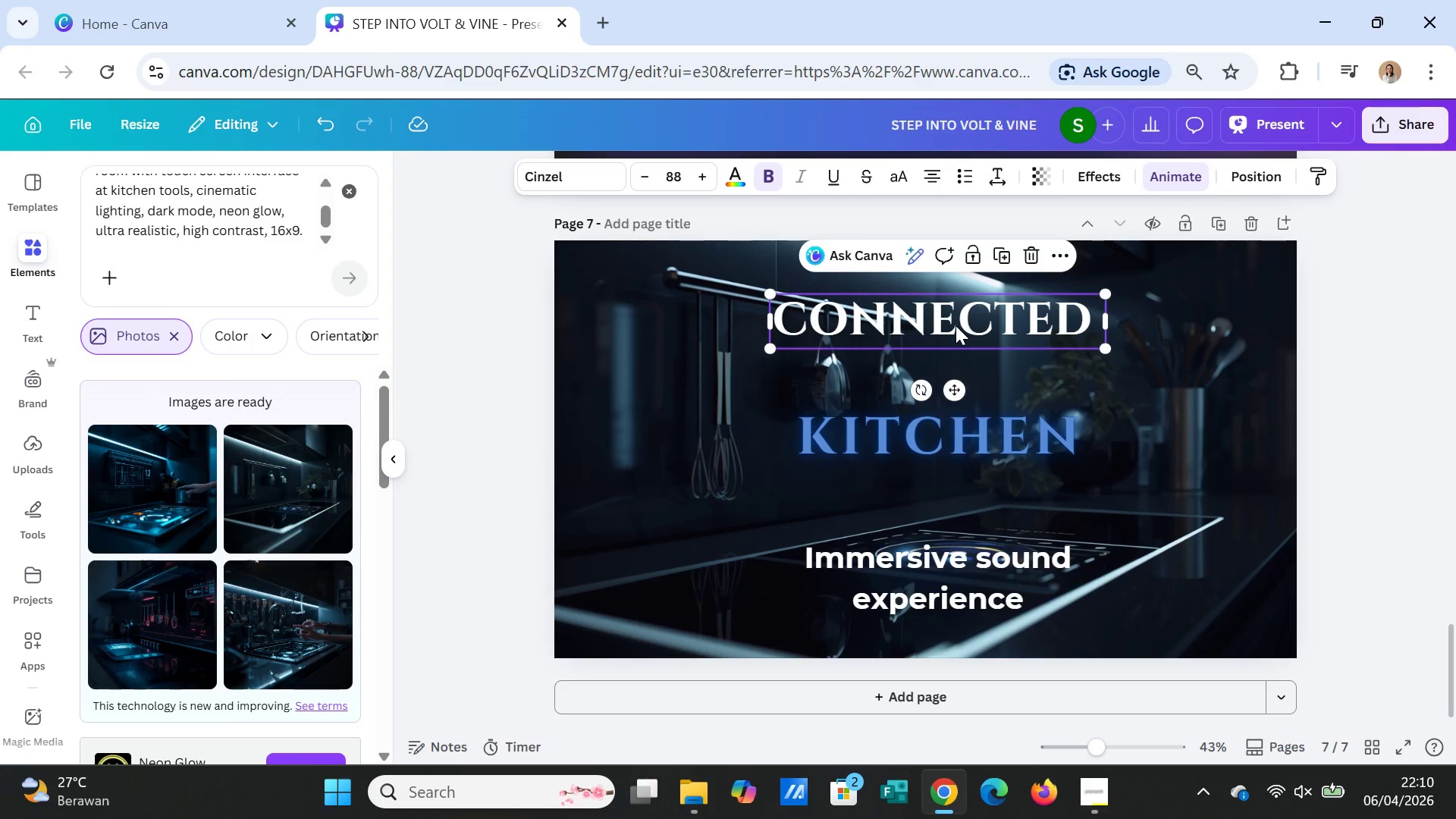 
left_click_drag(start_coordinate=[956, 325], to_coordinate=[991, 356])
 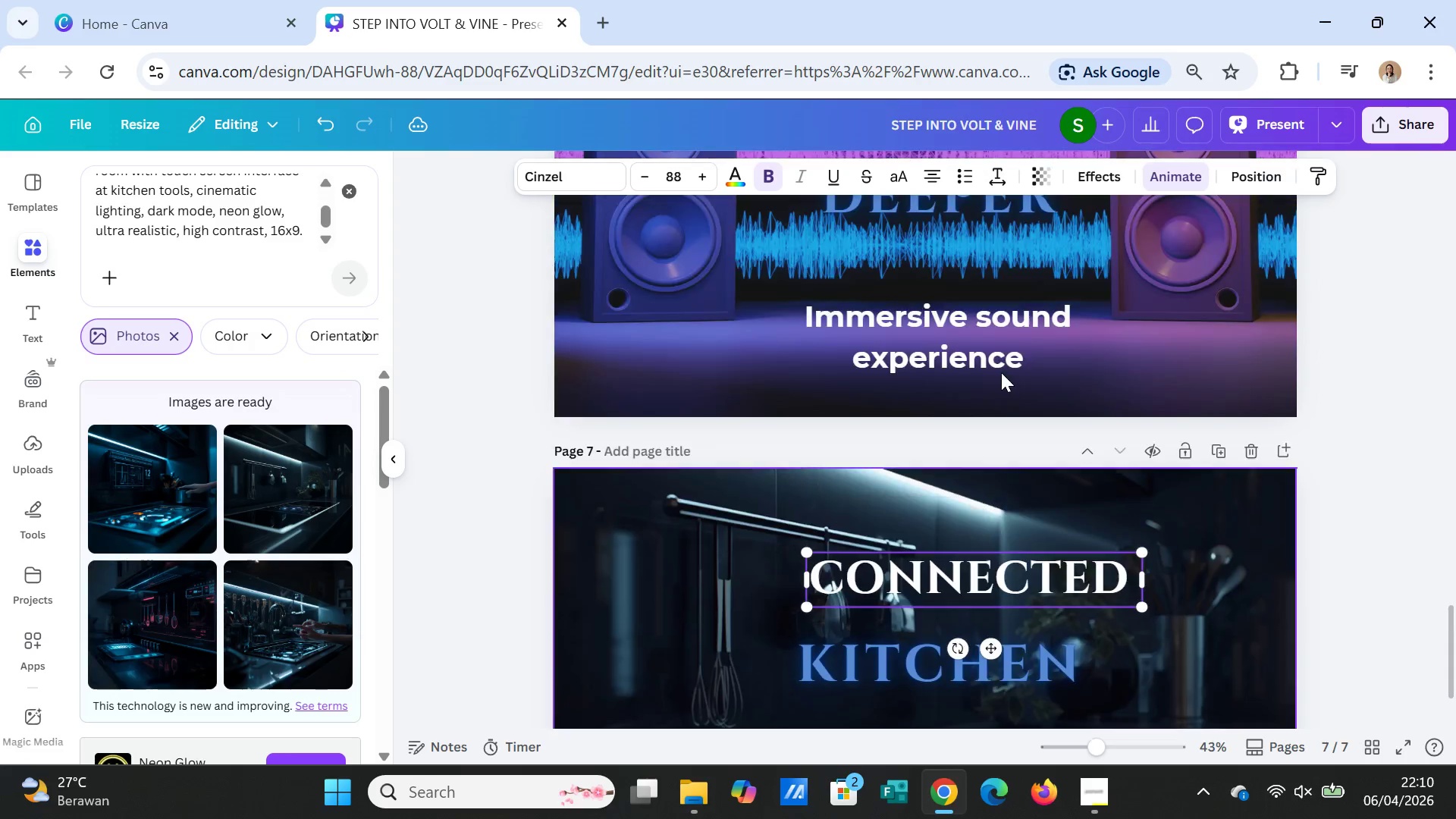 
scroll: coordinate [1001, 372], scroll_direction: up, amount: 1.0
 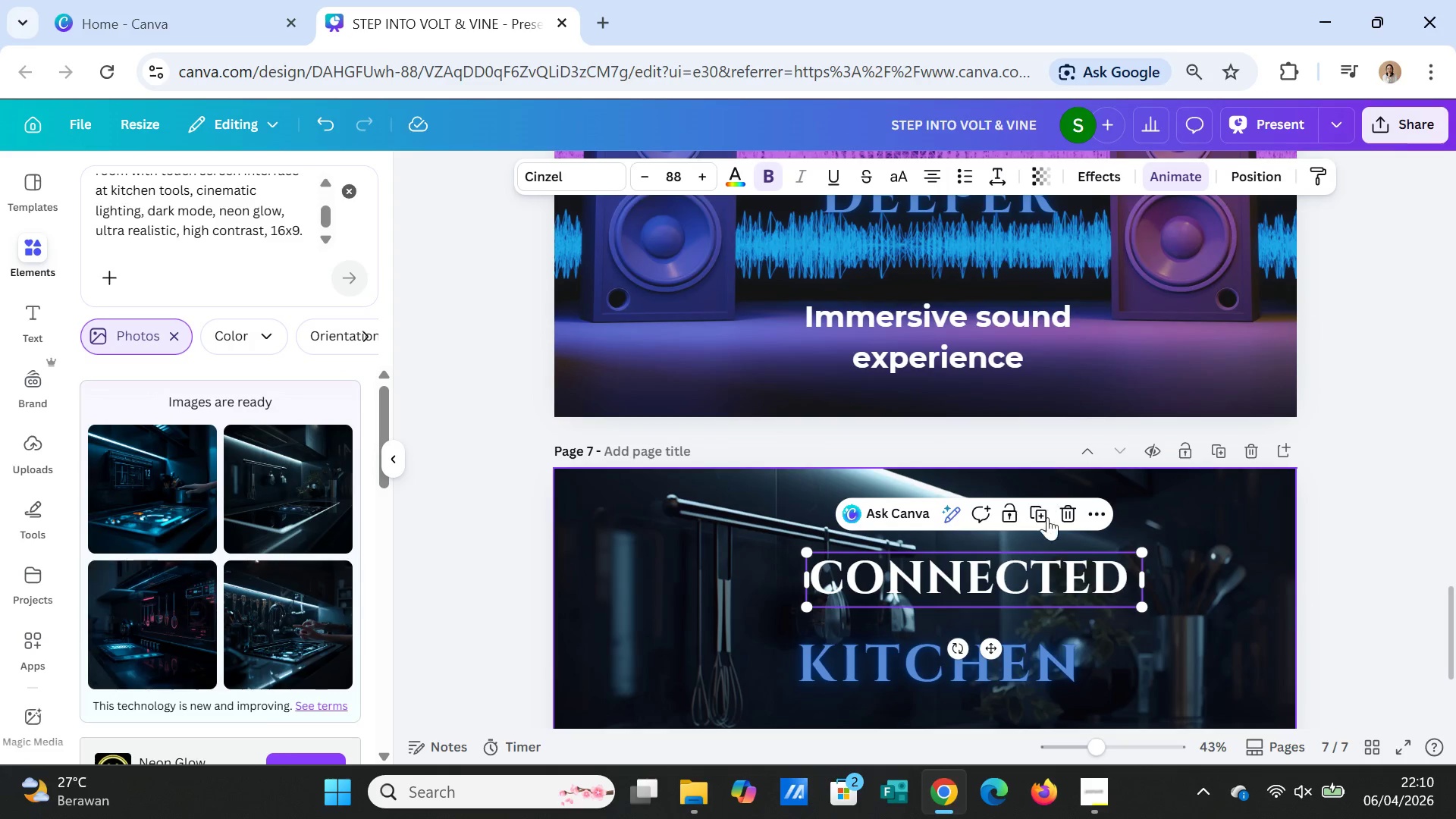 
scroll: coordinate [1047, 522], scroll_direction: down, amount: 3.0
 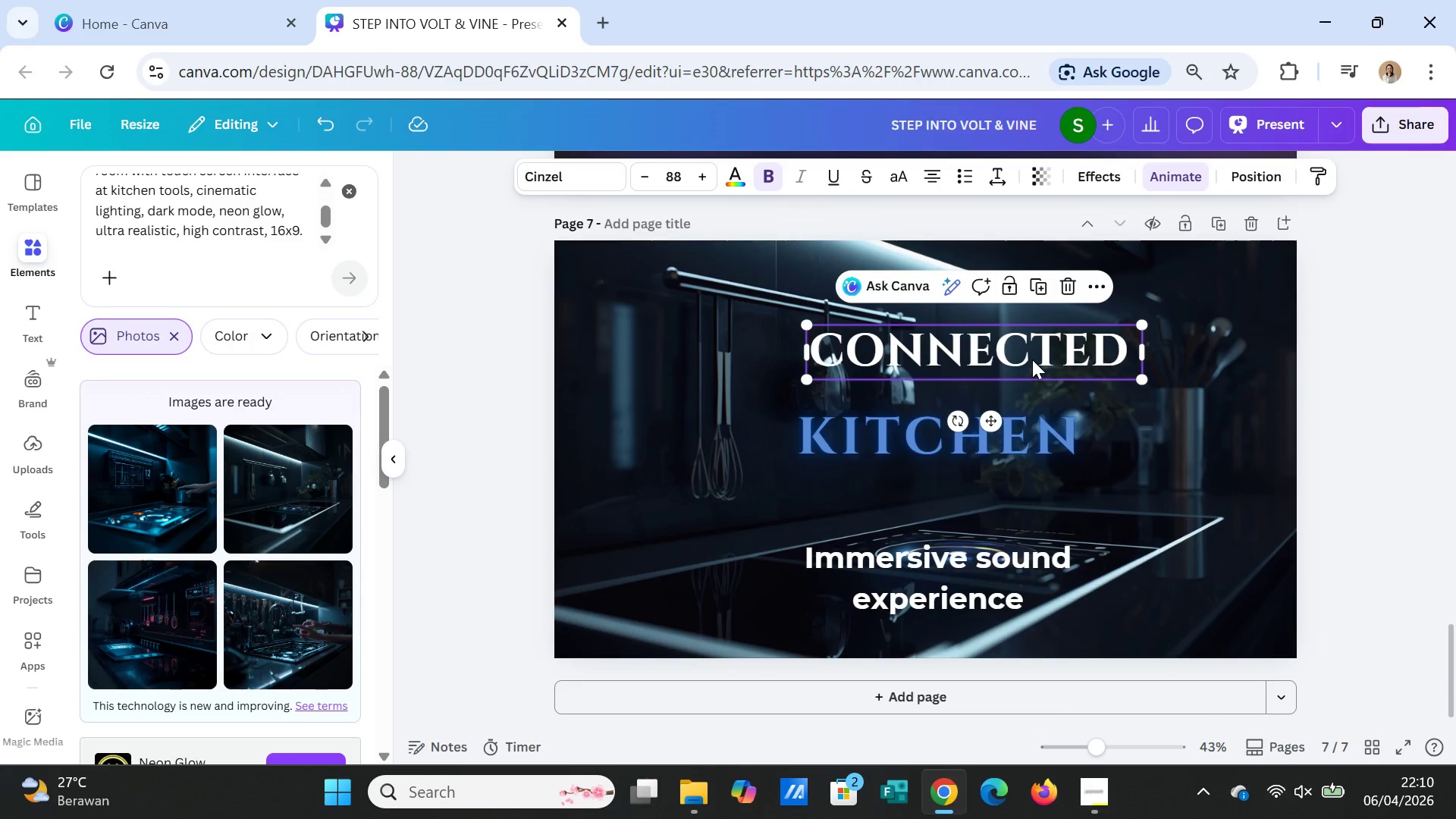 
left_click_drag(start_coordinate=[1032, 359], to_coordinate=[1136, 383])
 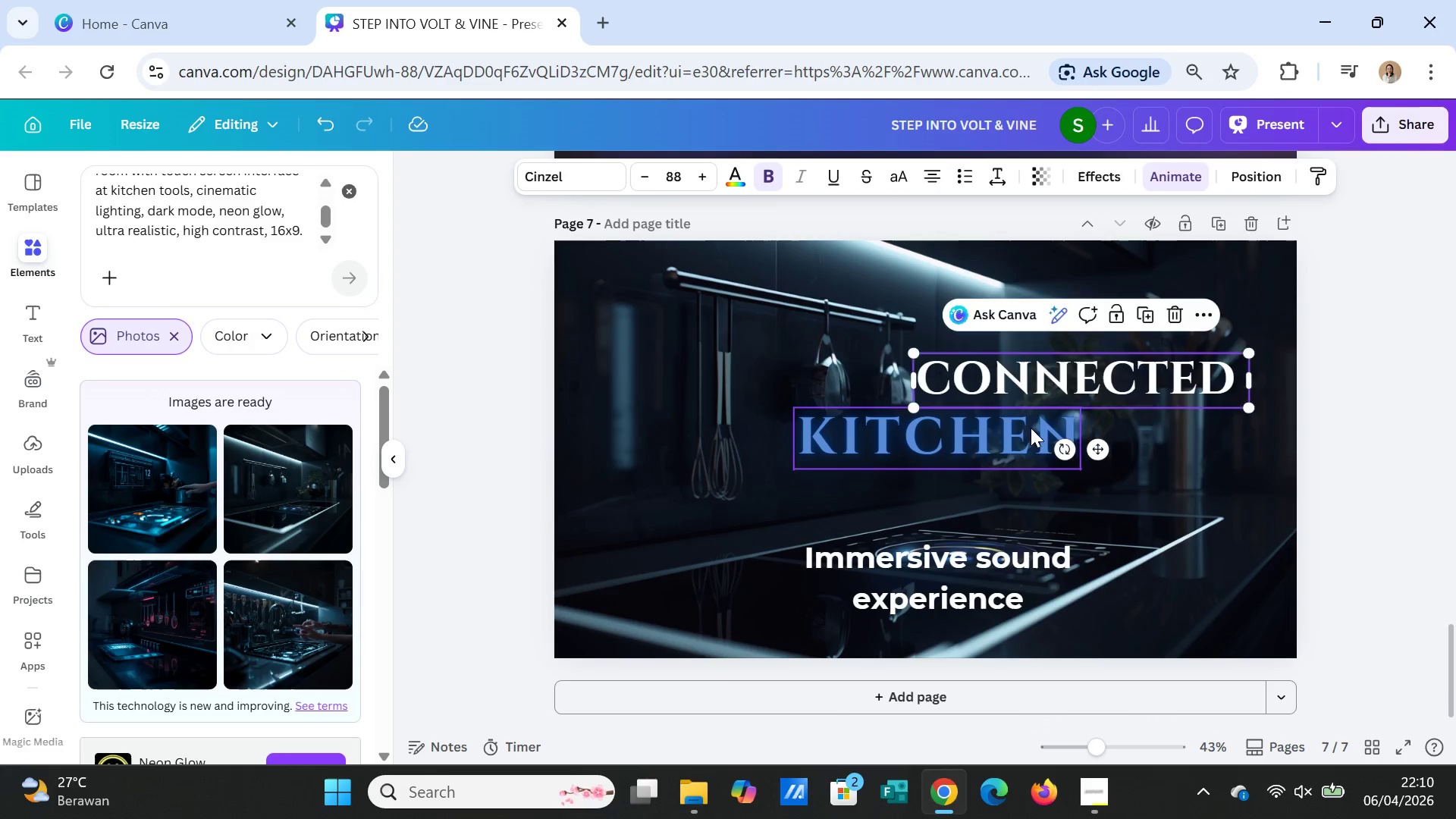 
left_click_drag(start_coordinate=[1031, 428], to_coordinate=[1191, 461])
 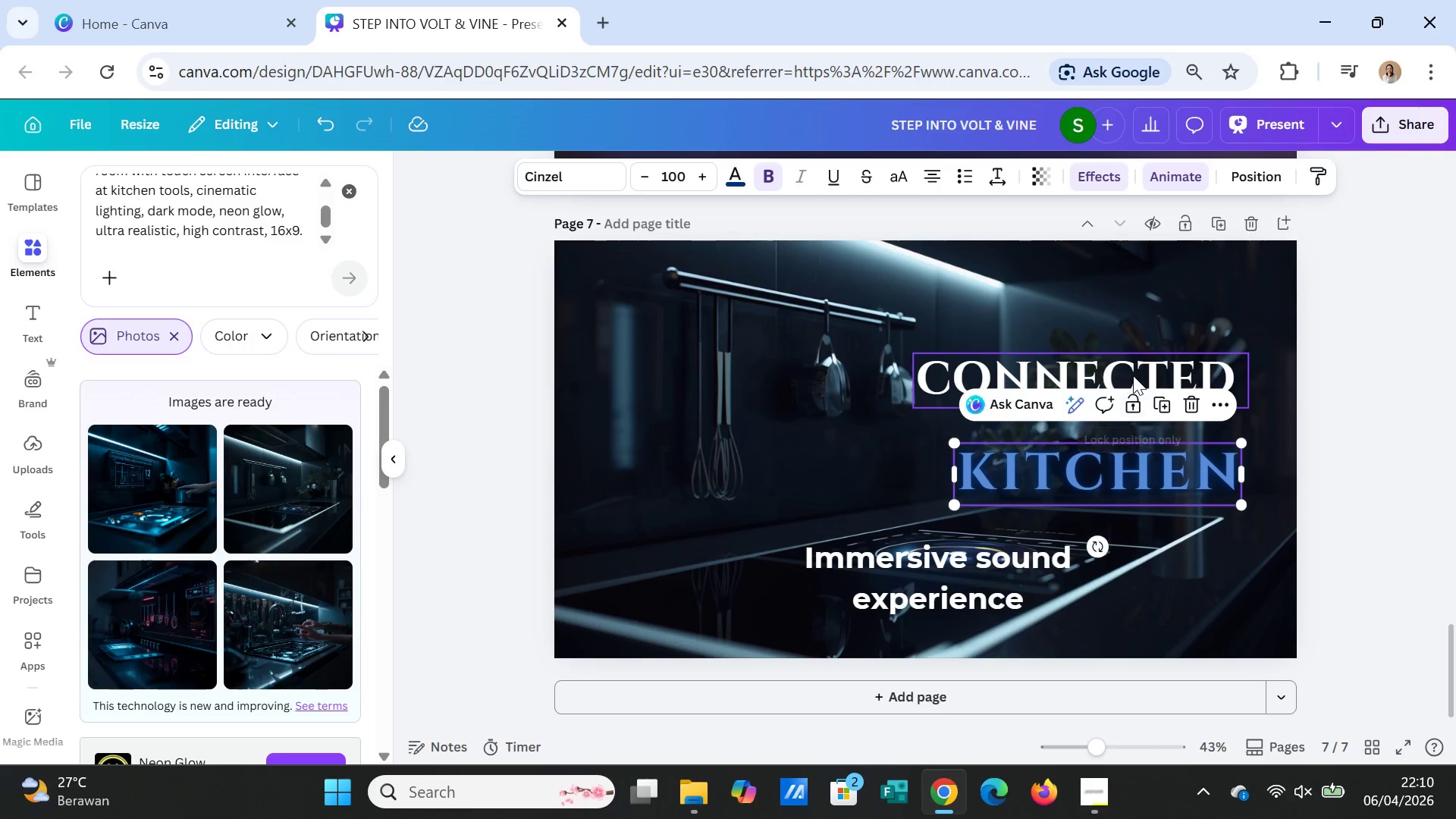 
left_click_drag(start_coordinate=[1133, 373], to_coordinate=[818, 302])
 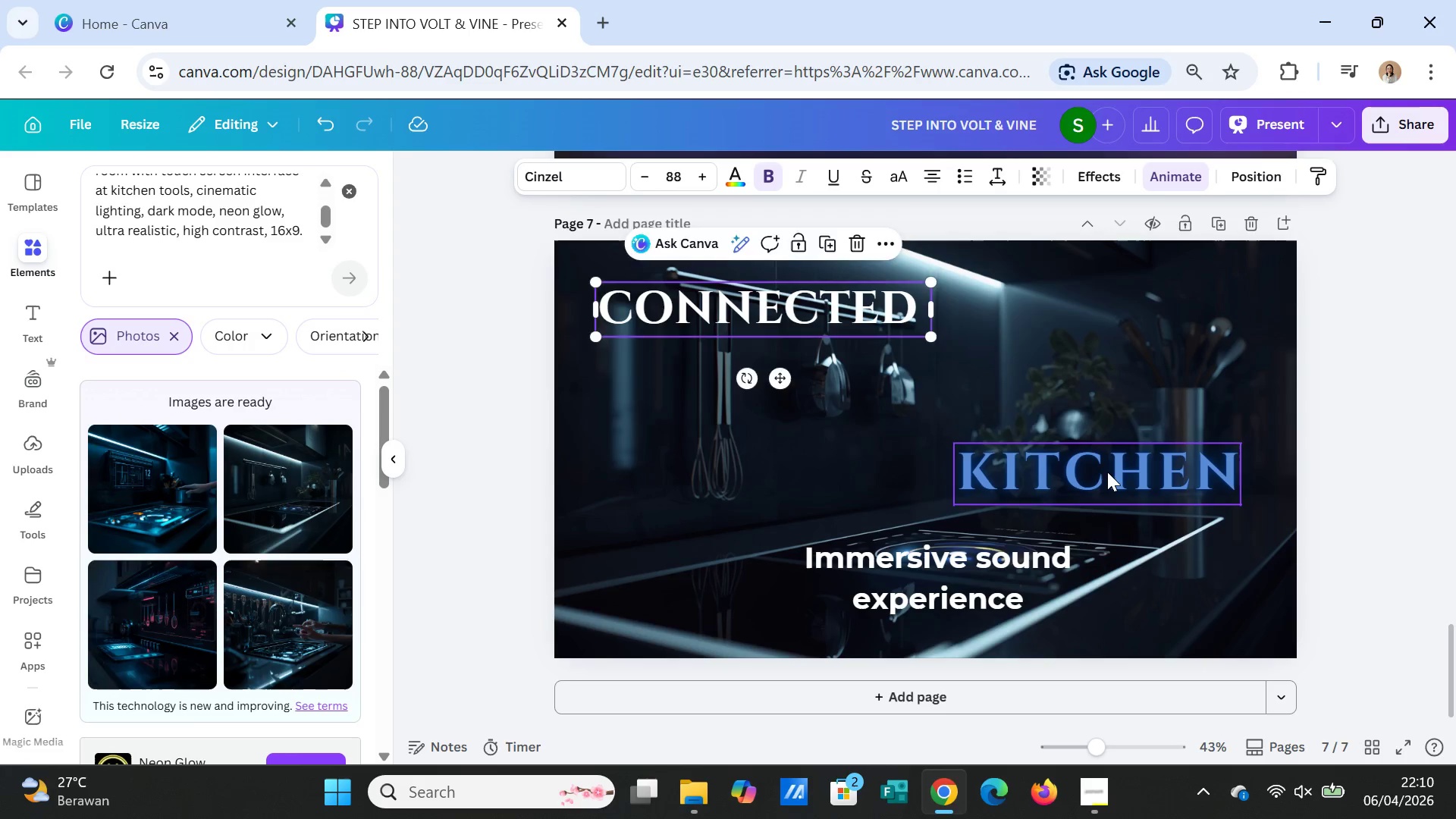 
left_click_drag(start_coordinate=[1107, 472], to_coordinate=[761, 373])
 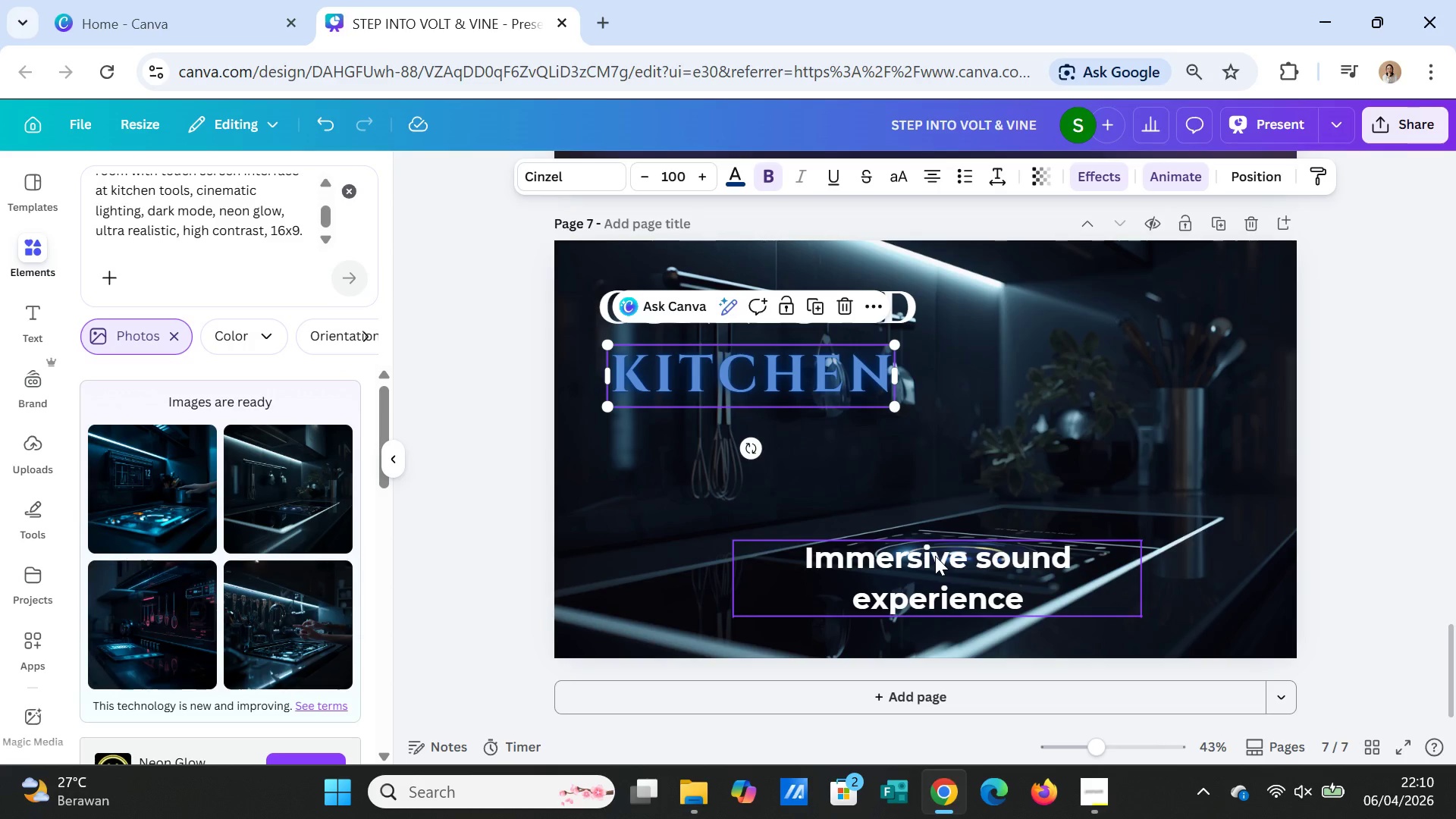 
left_click([935, 556])
 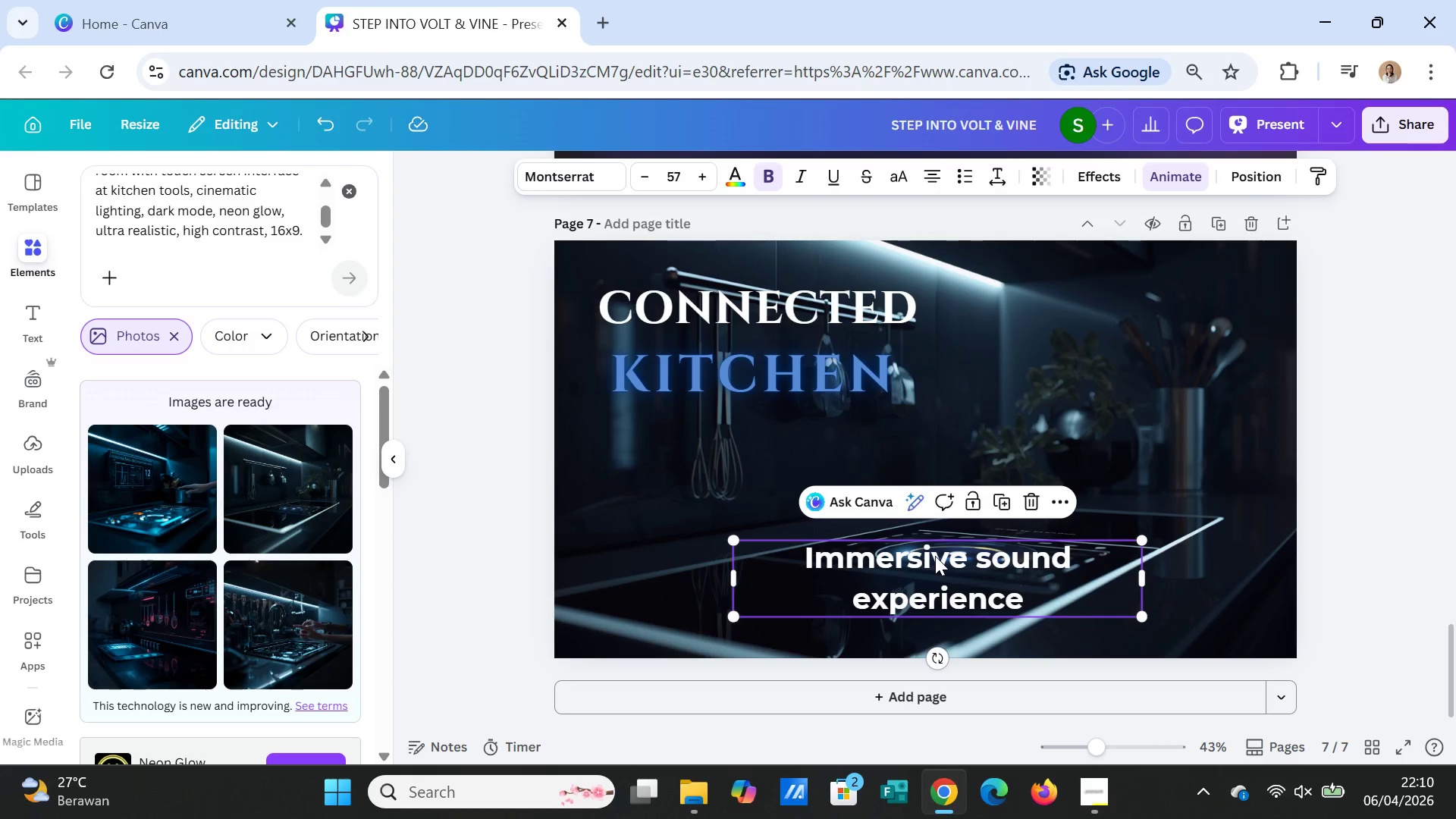 
left_click_drag(start_coordinate=[935, 556], to_coordinate=[806, 449])
 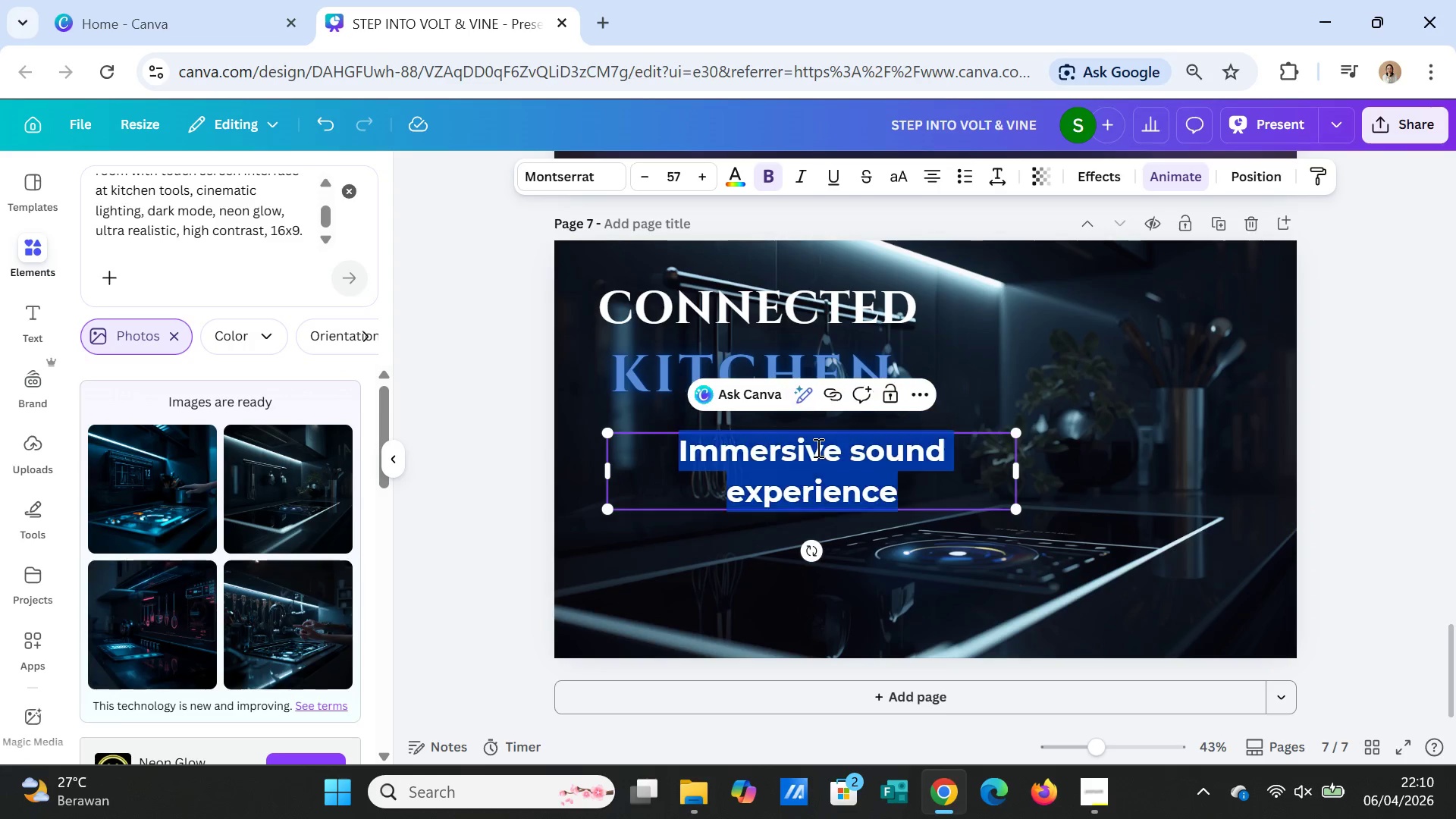 
double_click([817, 447])
 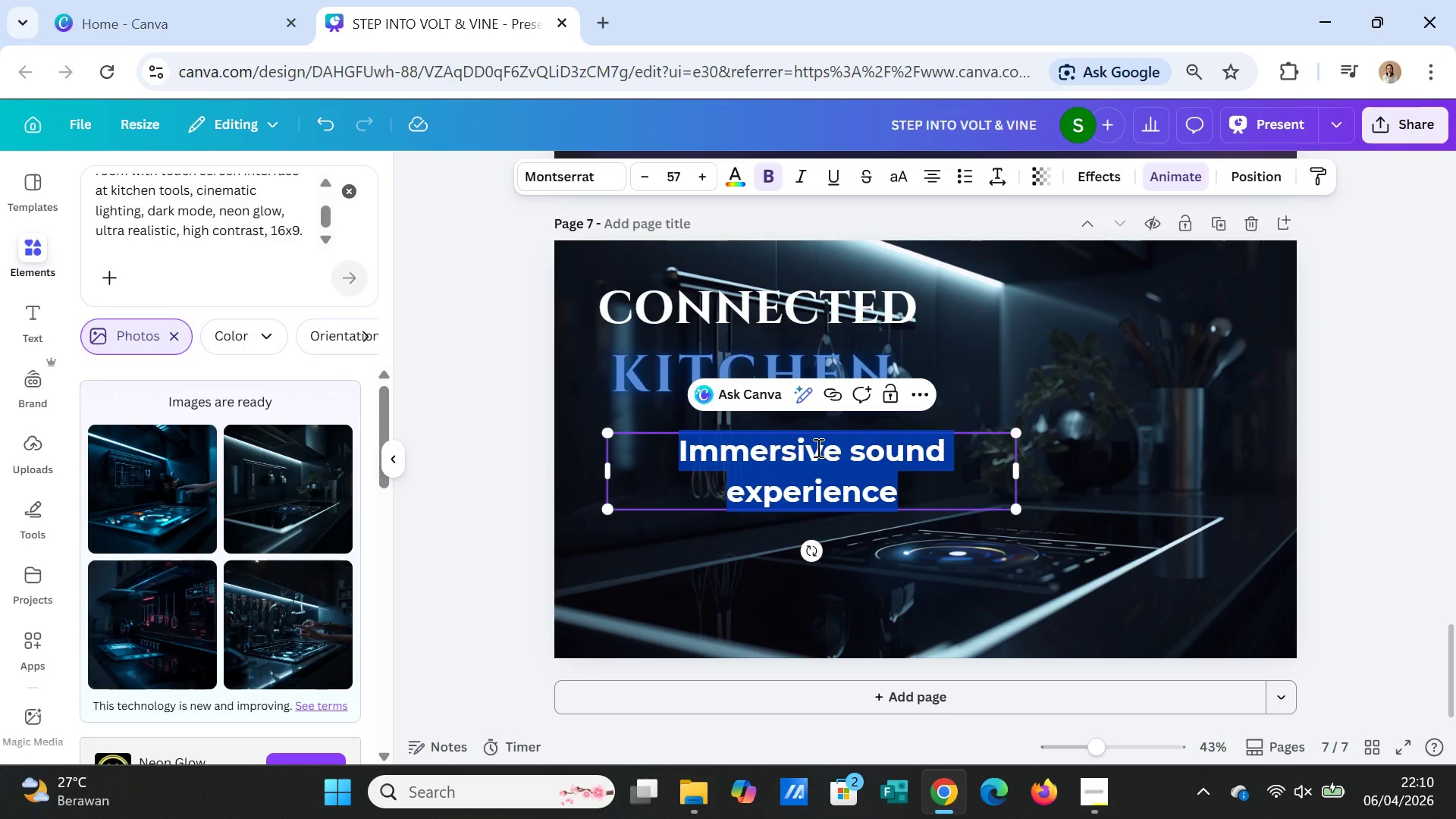 
triple_click([817, 447])
 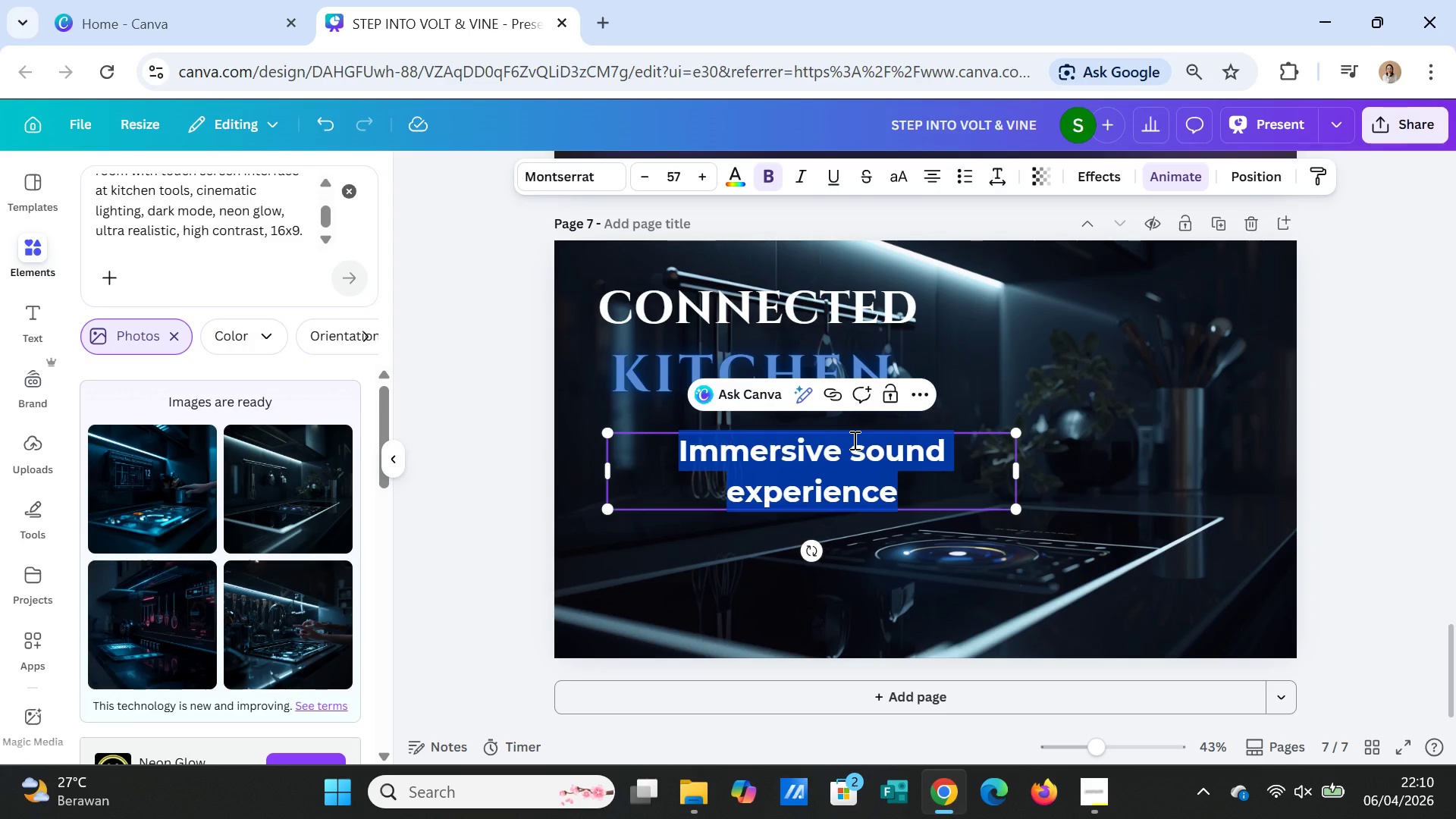 
type(Smartercoo)
key(Backspace)
key(Backspace)
key(Backspace)
type( cookingst)
key(Backspace)
key(Backspace)
type( starts)
 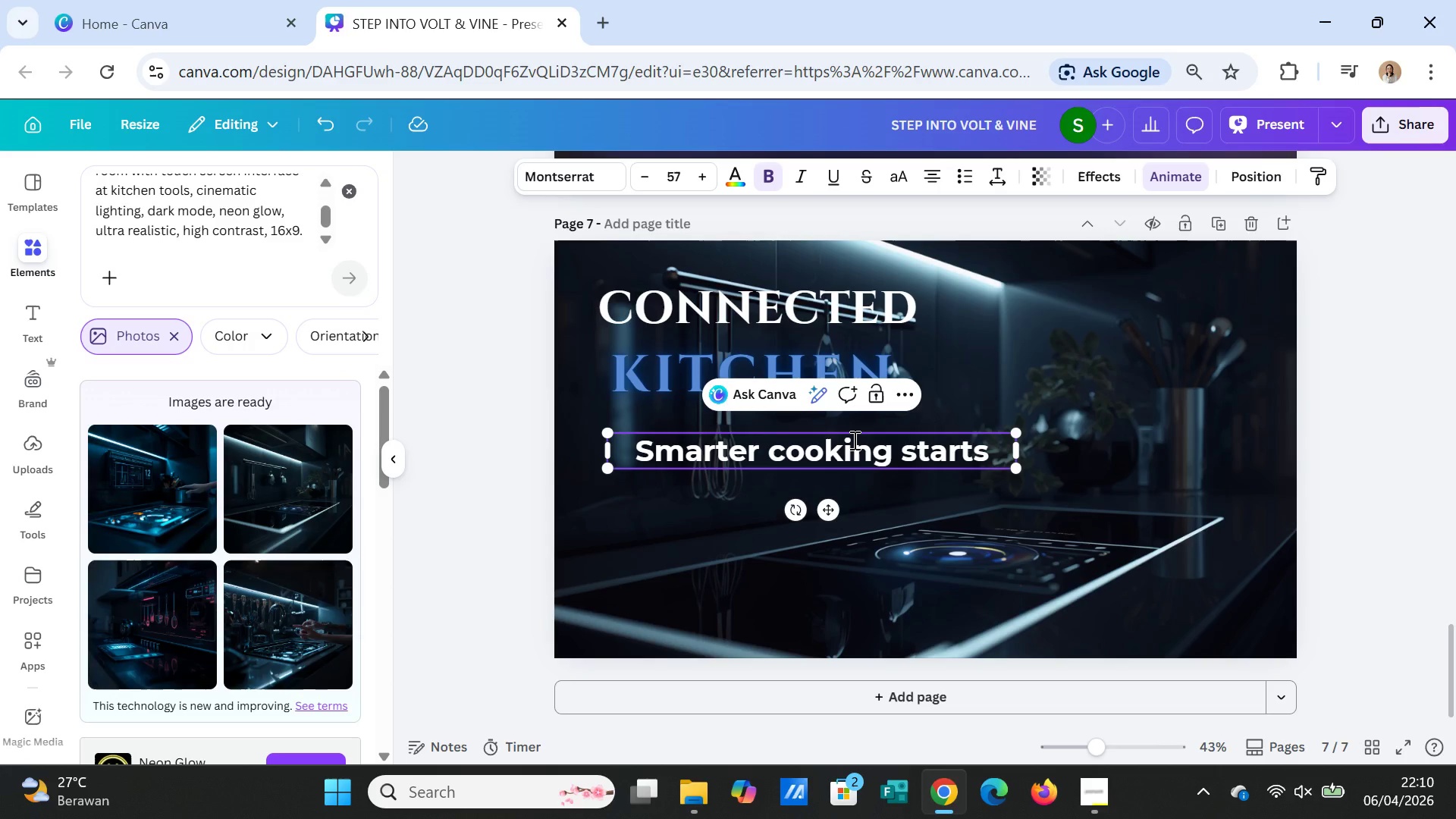 
type( here)
 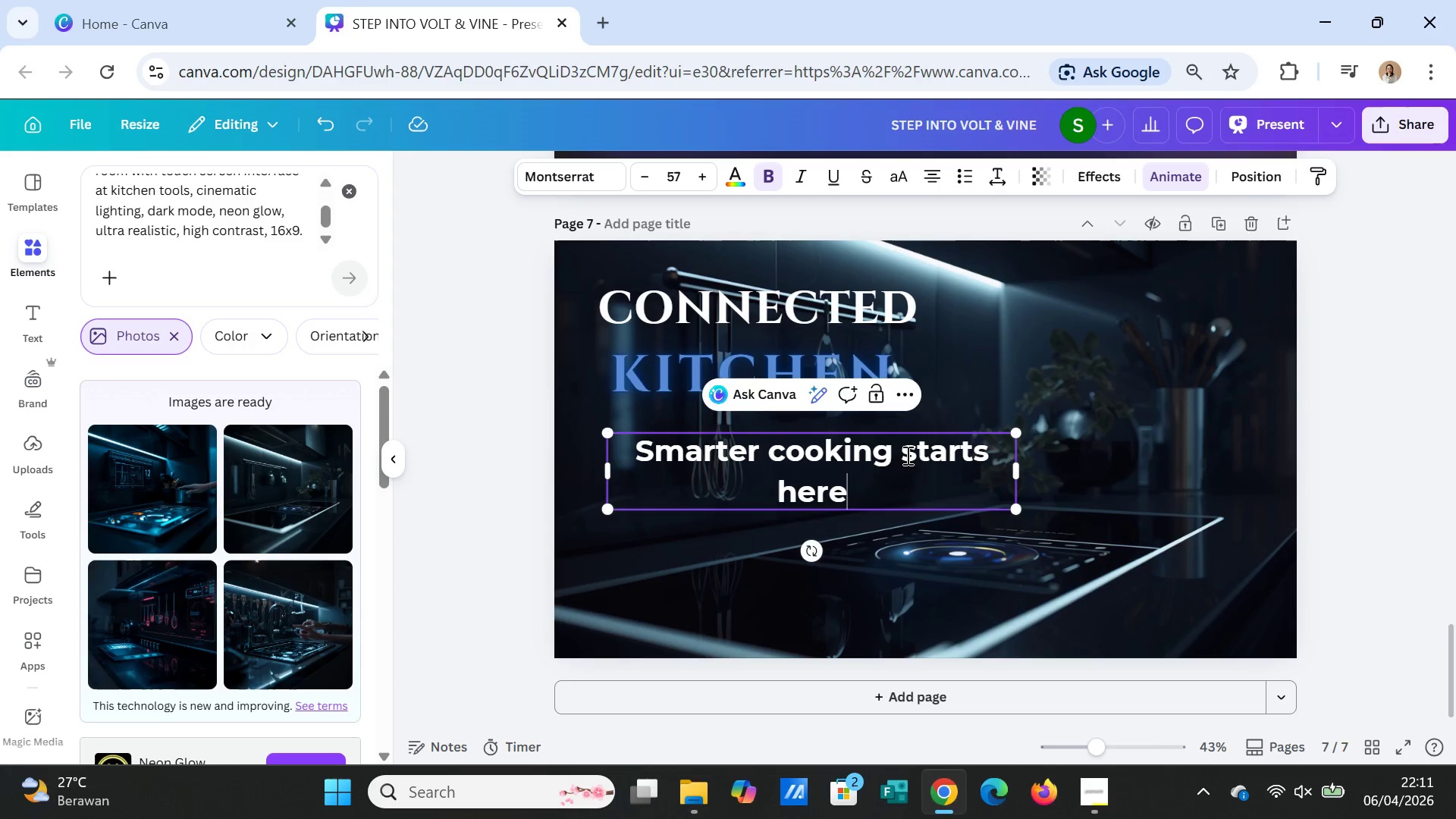 
left_click([902, 451])
 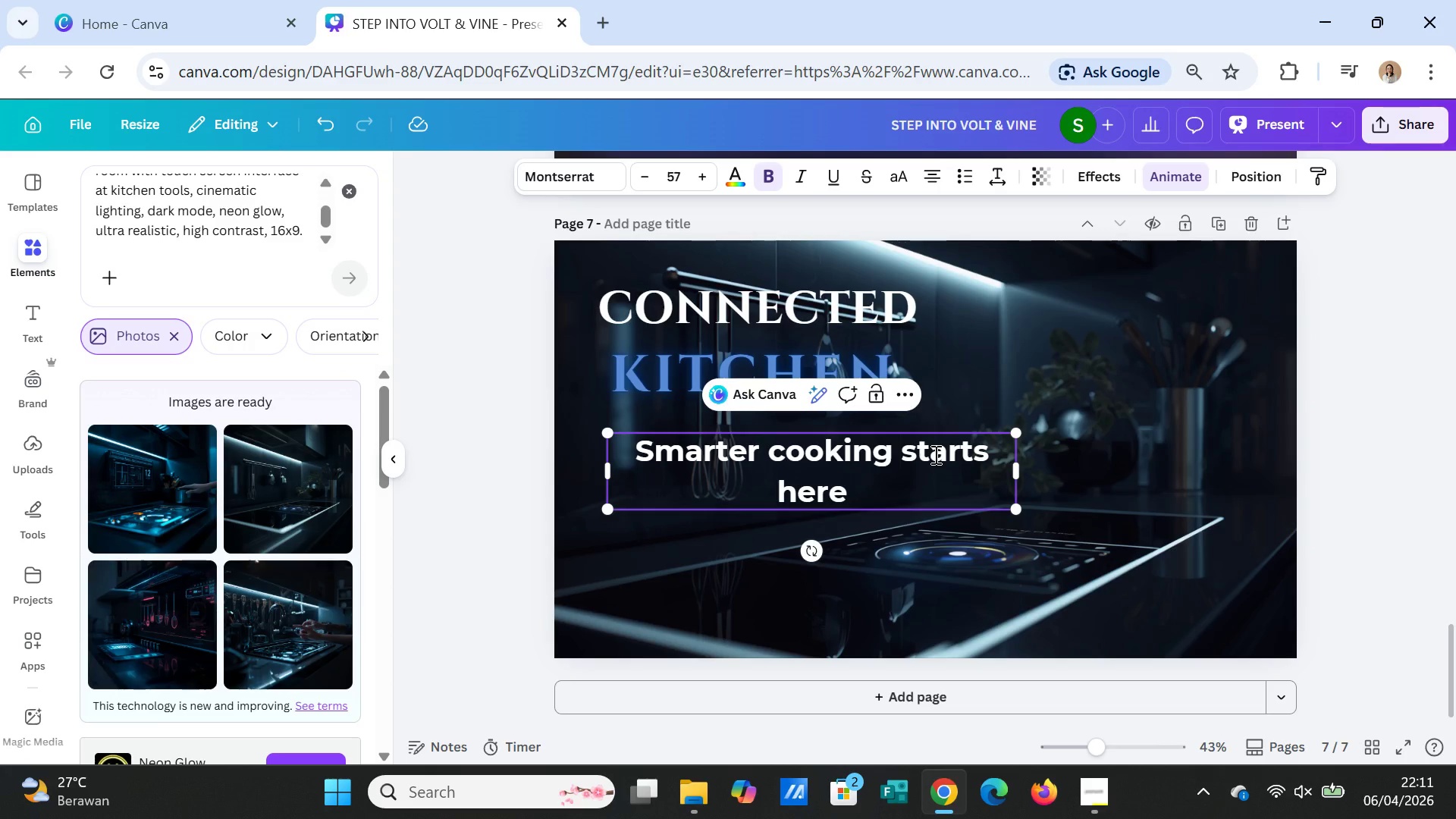 
key(Enter)
 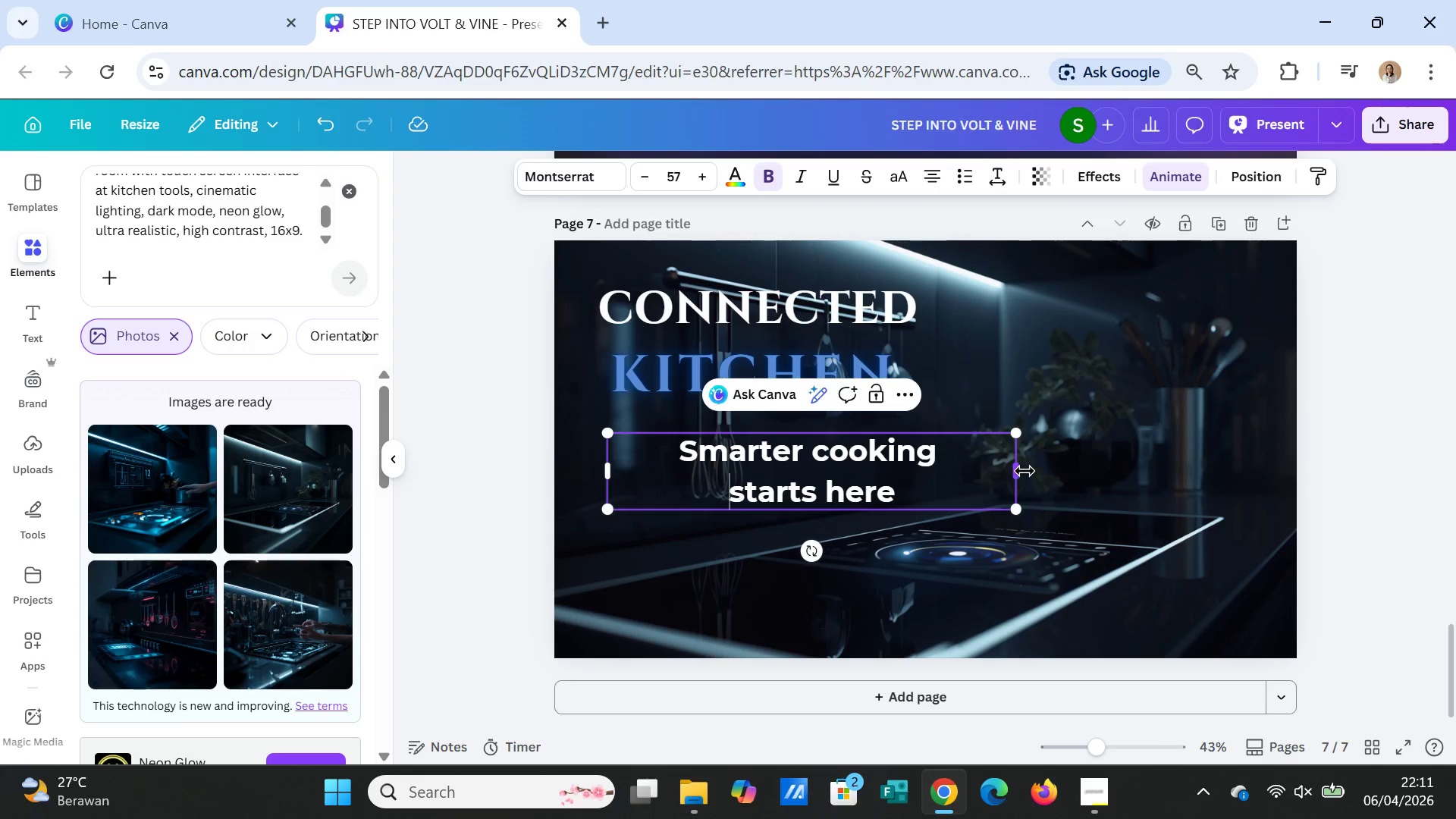 
left_click_drag(start_coordinate=[1024, 471], to_coordinate=[890, 456])
 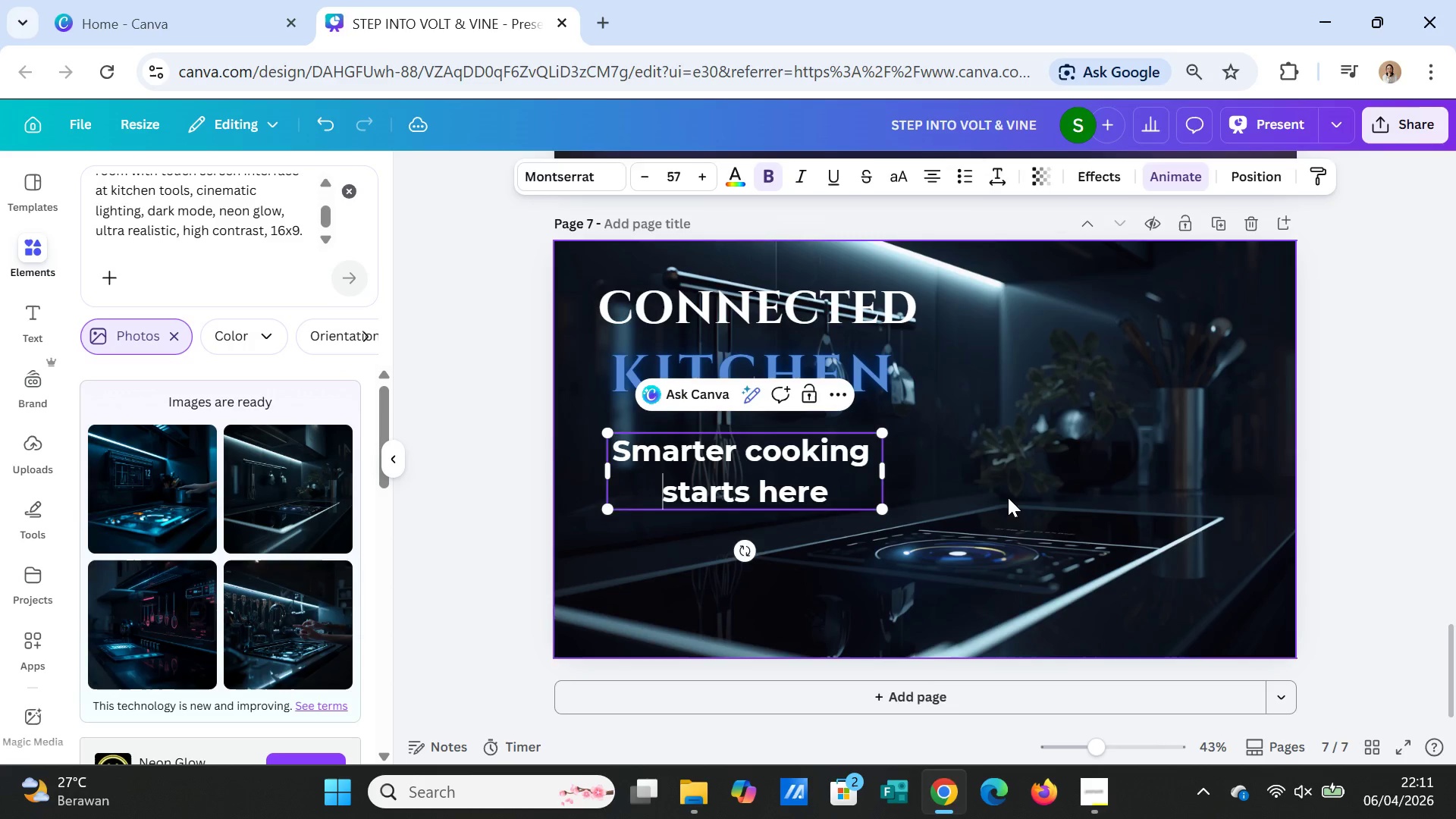 
left_click([1008, 497])
 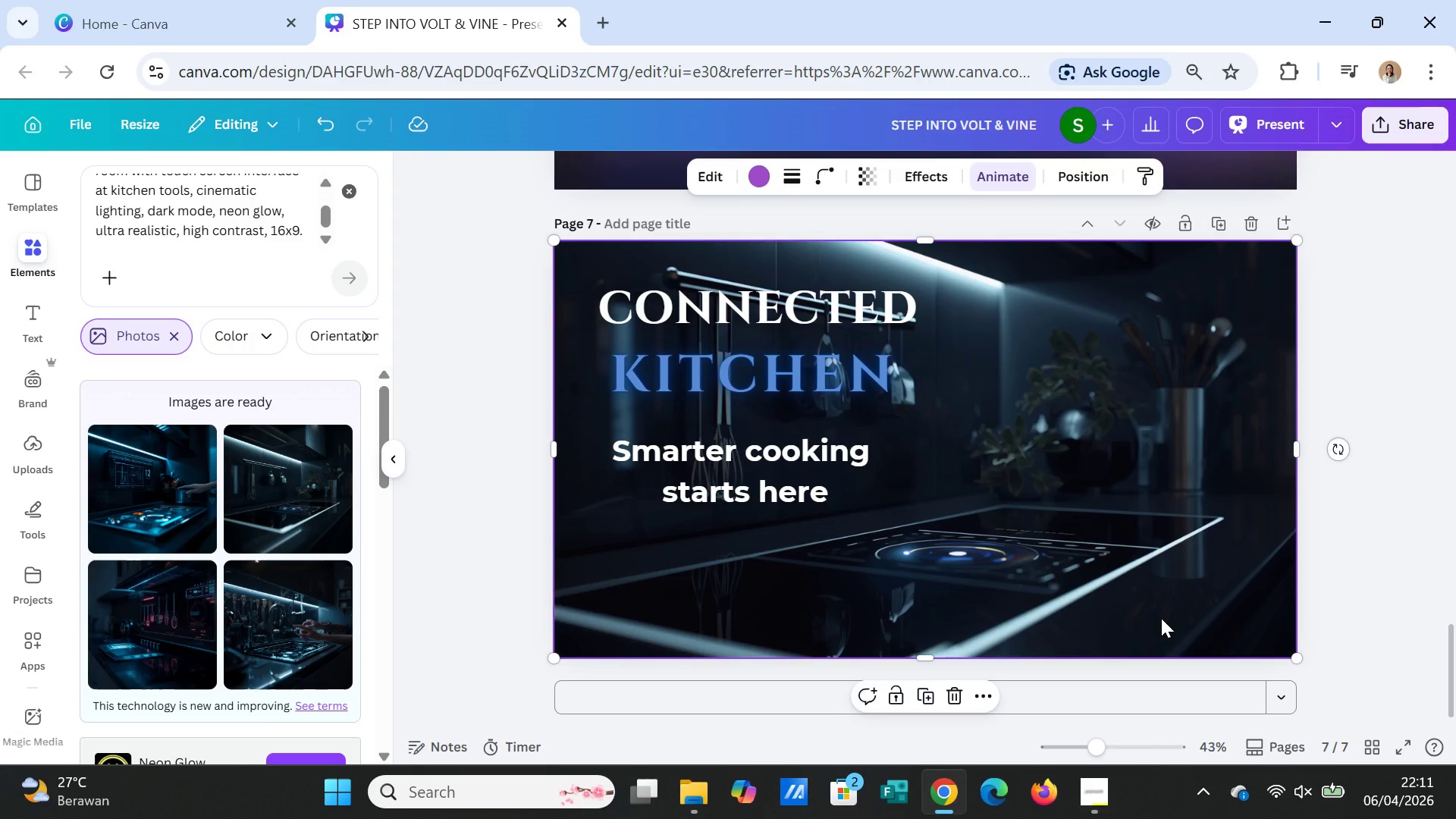 
scroll: coordinate [1161, 618], scroll_direction: up, amount: 8.0
 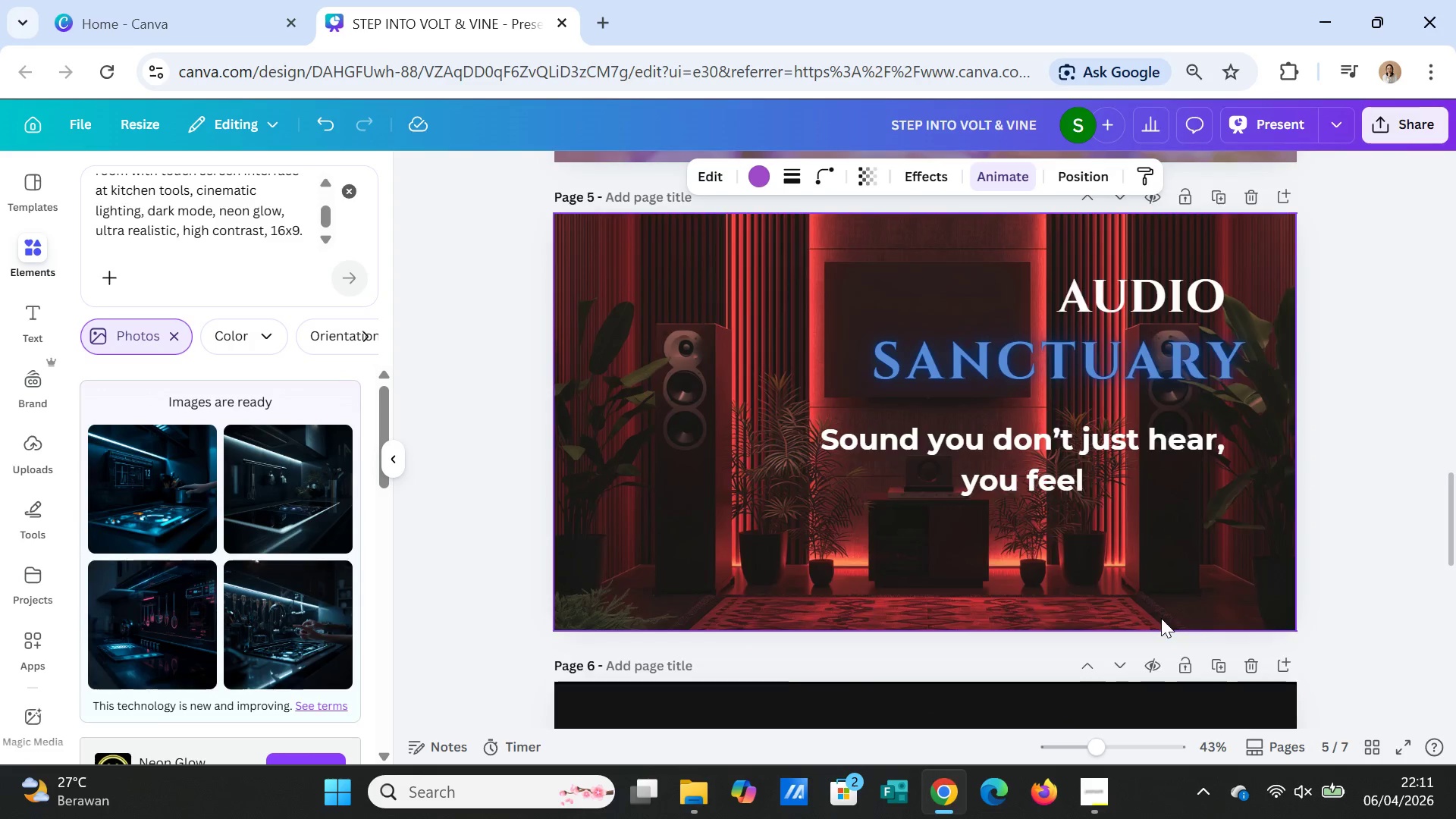 
scroll: coordinate [1161, 618], scroll_direction: down, amount: 4.0
 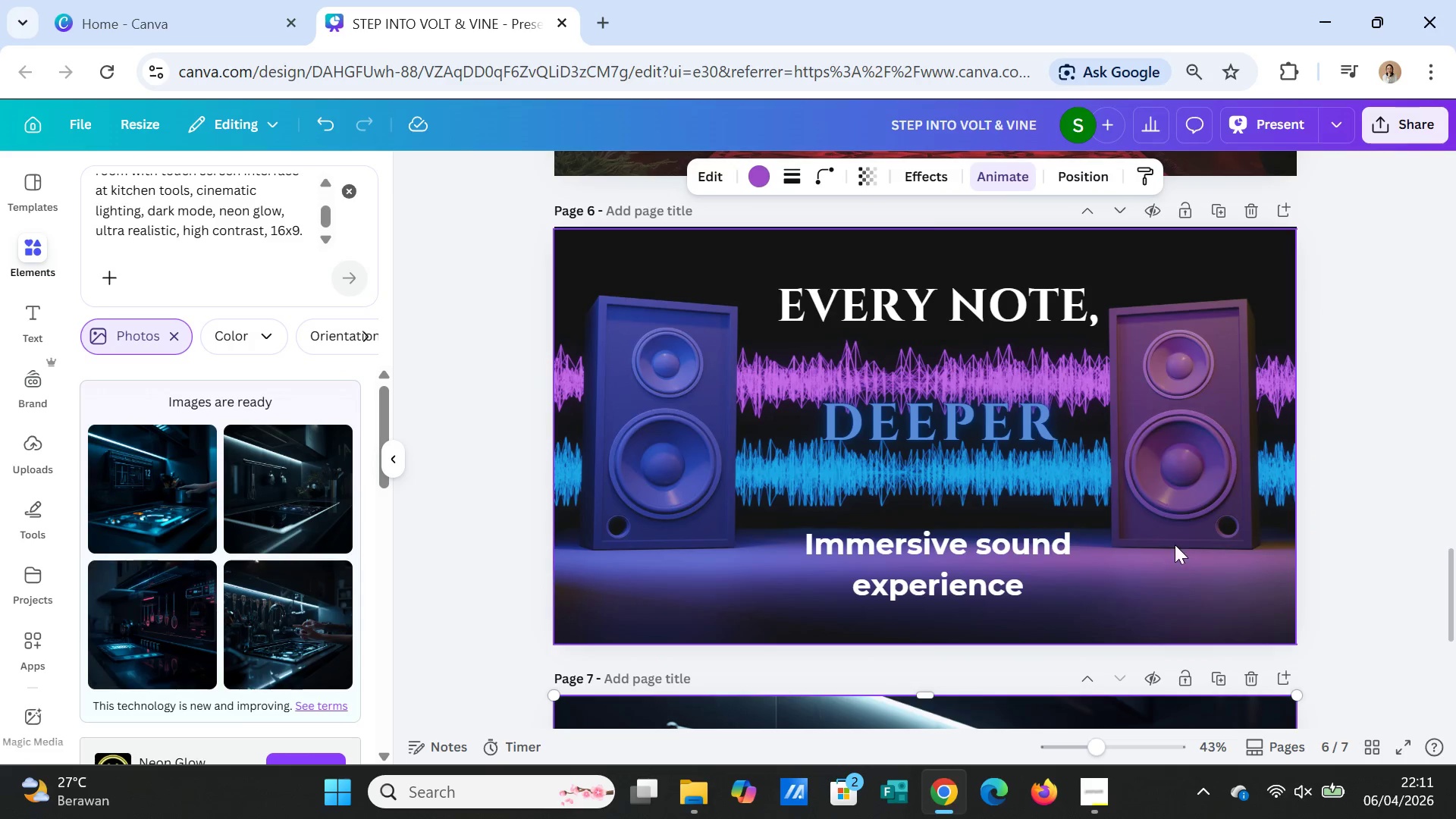 
left_click([1175, 544])
 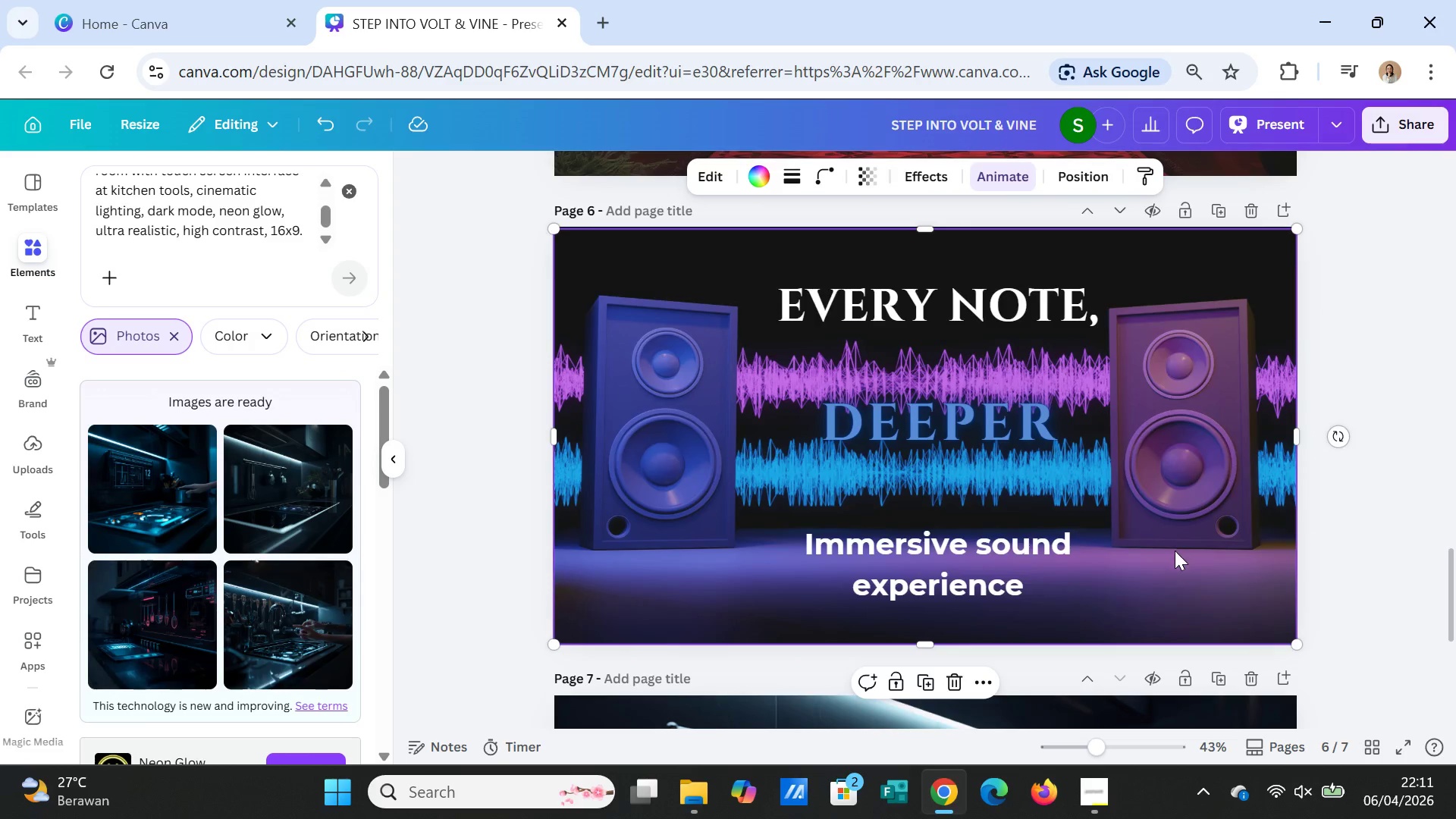 
scroll: coordinate [1175, 555], scroll_direction: down, amount: 4.0
 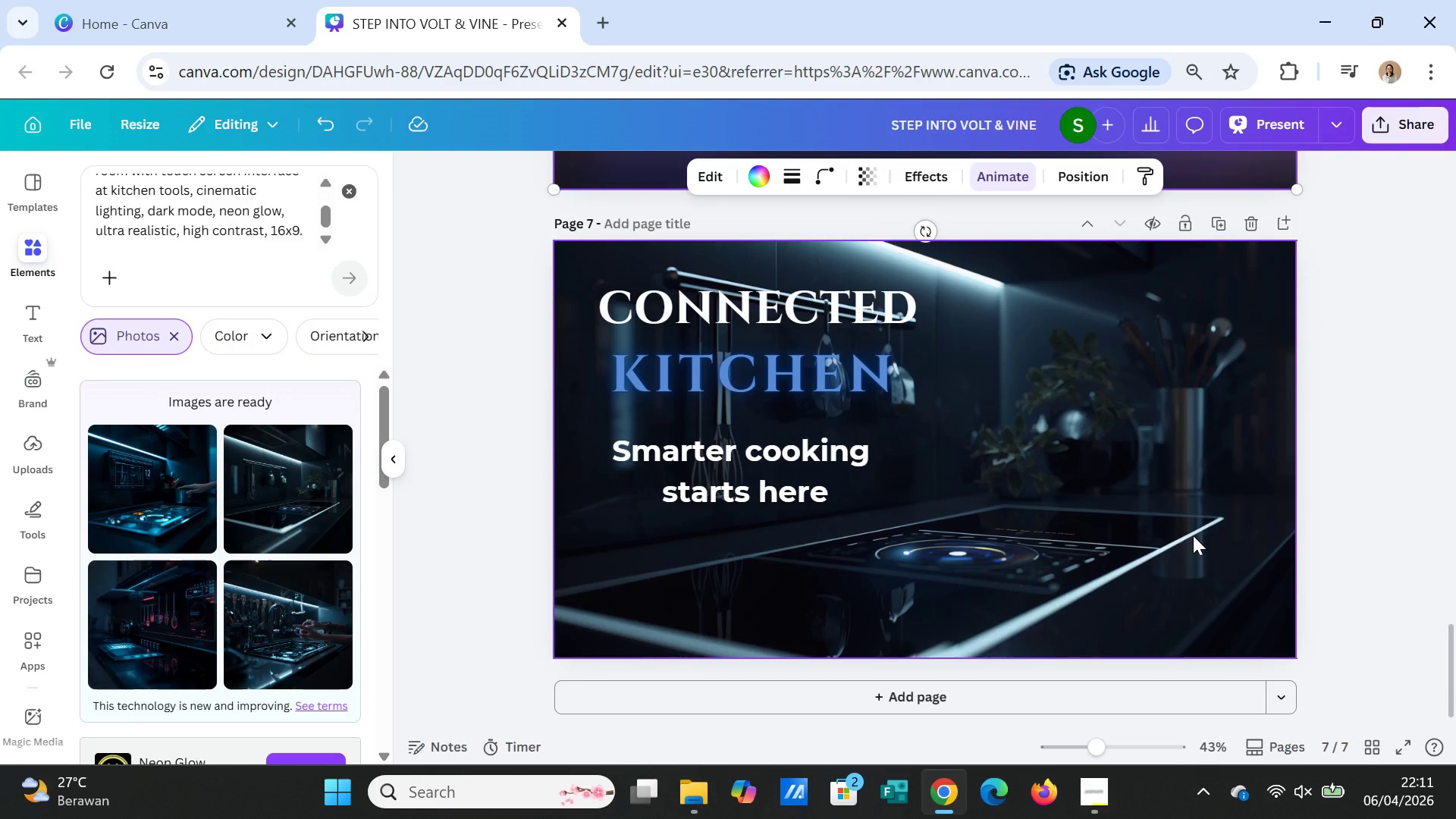 
left_click([1193, 535])
 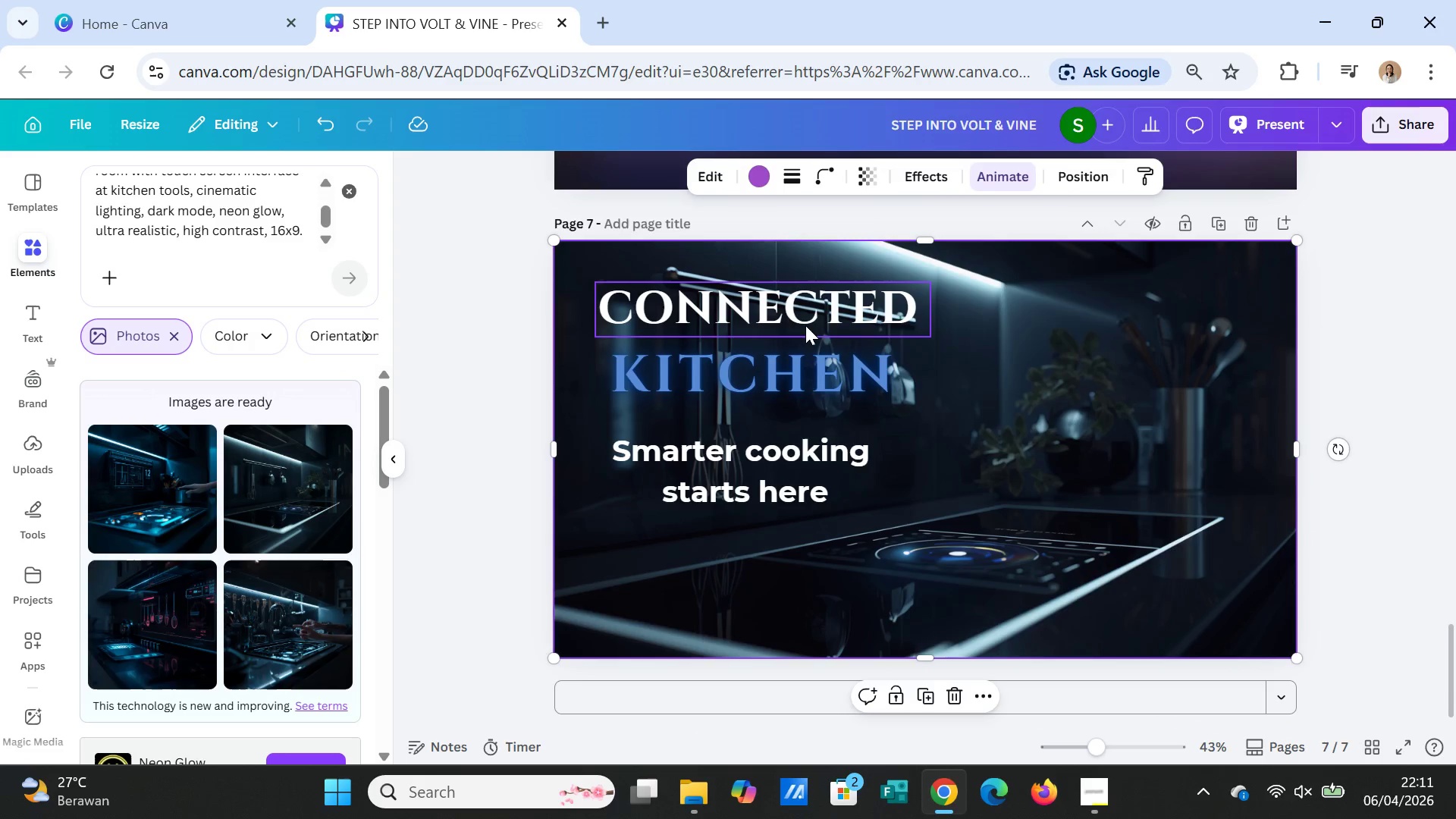 
left_click_drag(start_coordinate=[805, 321], to_coordinate=[805, 325])
 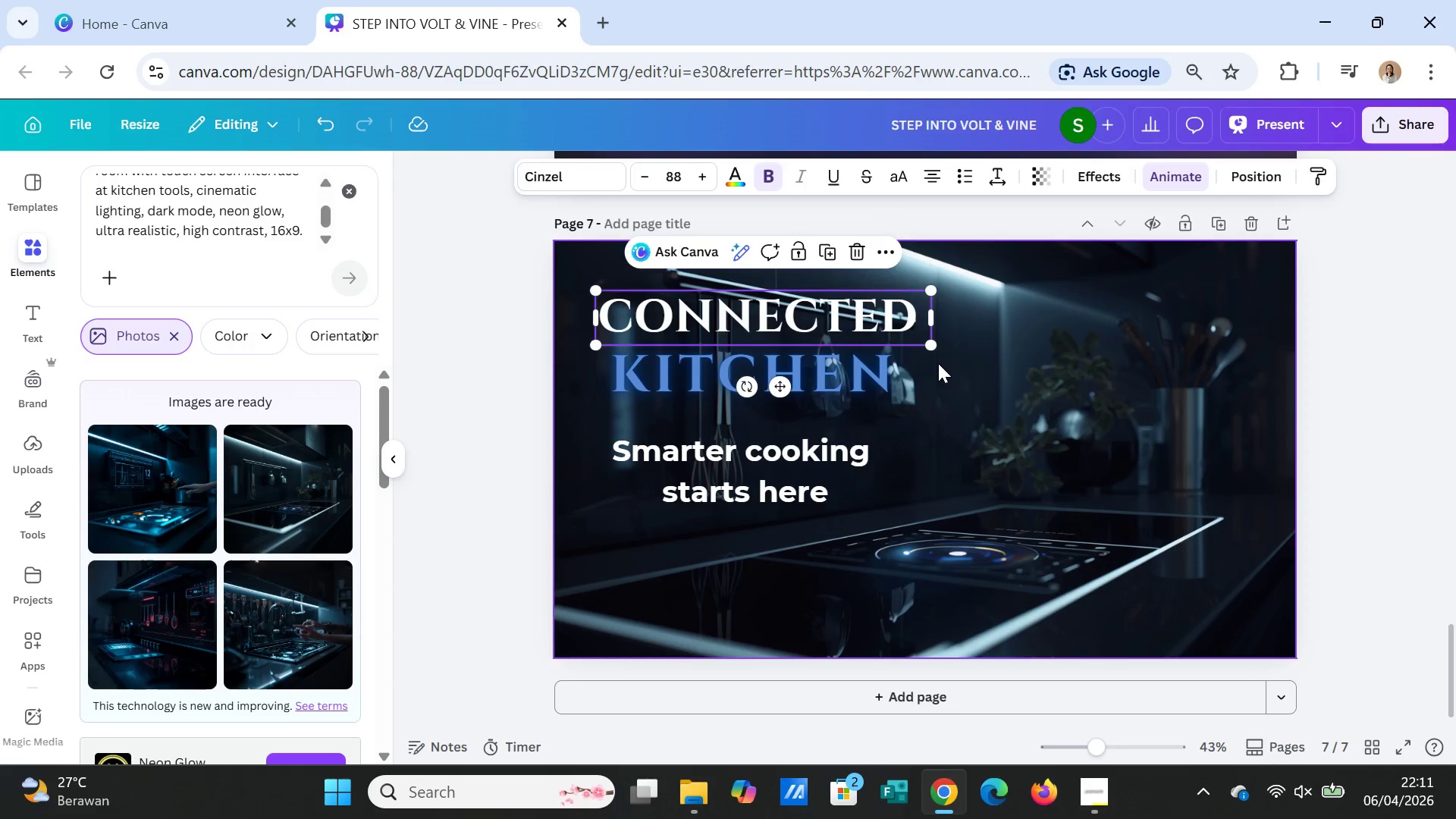 
left_click([938, 363])
 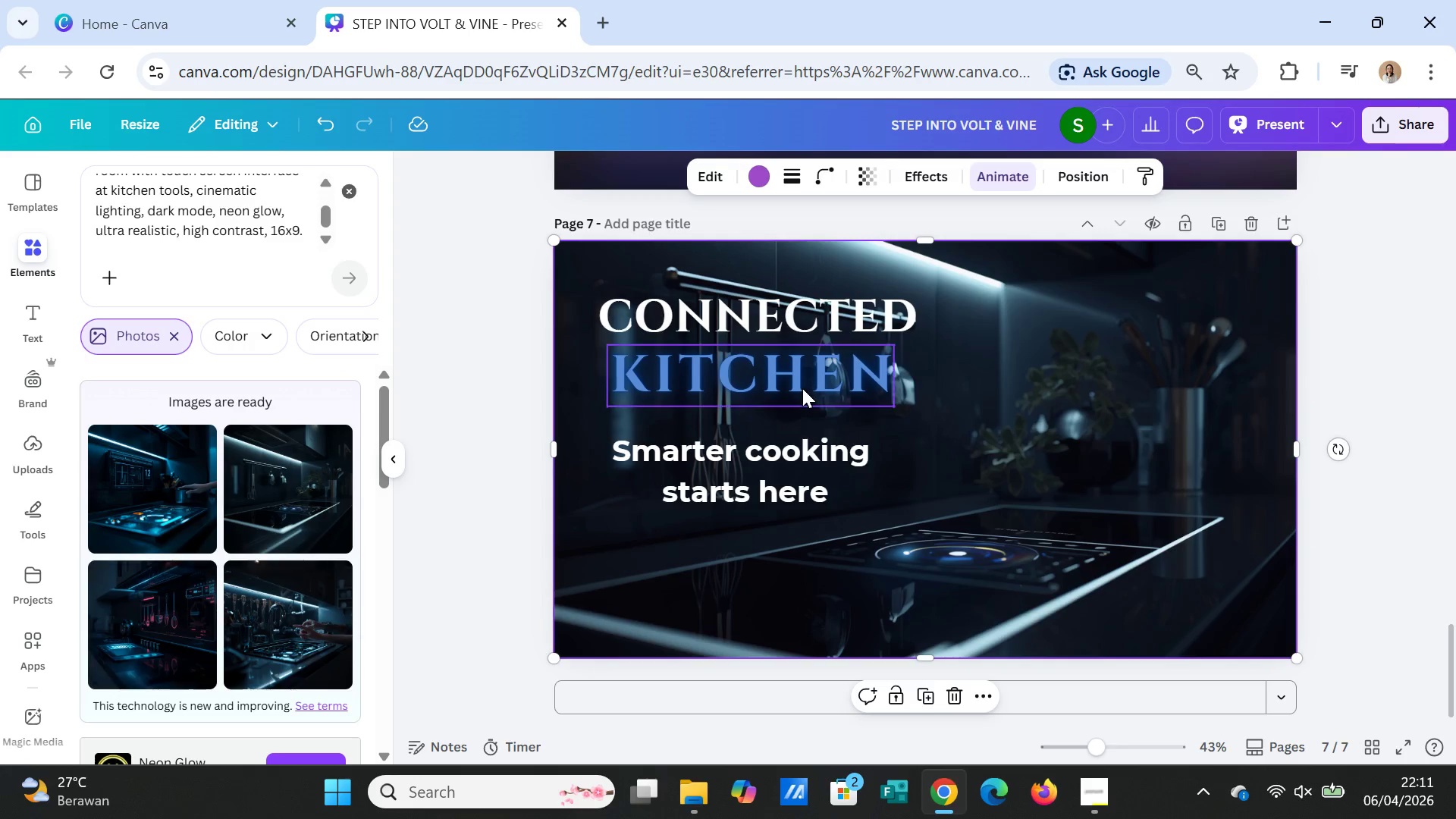 
left_click_drag(start_coordinate=[802, 388], to_coordinate=[799, 402])
 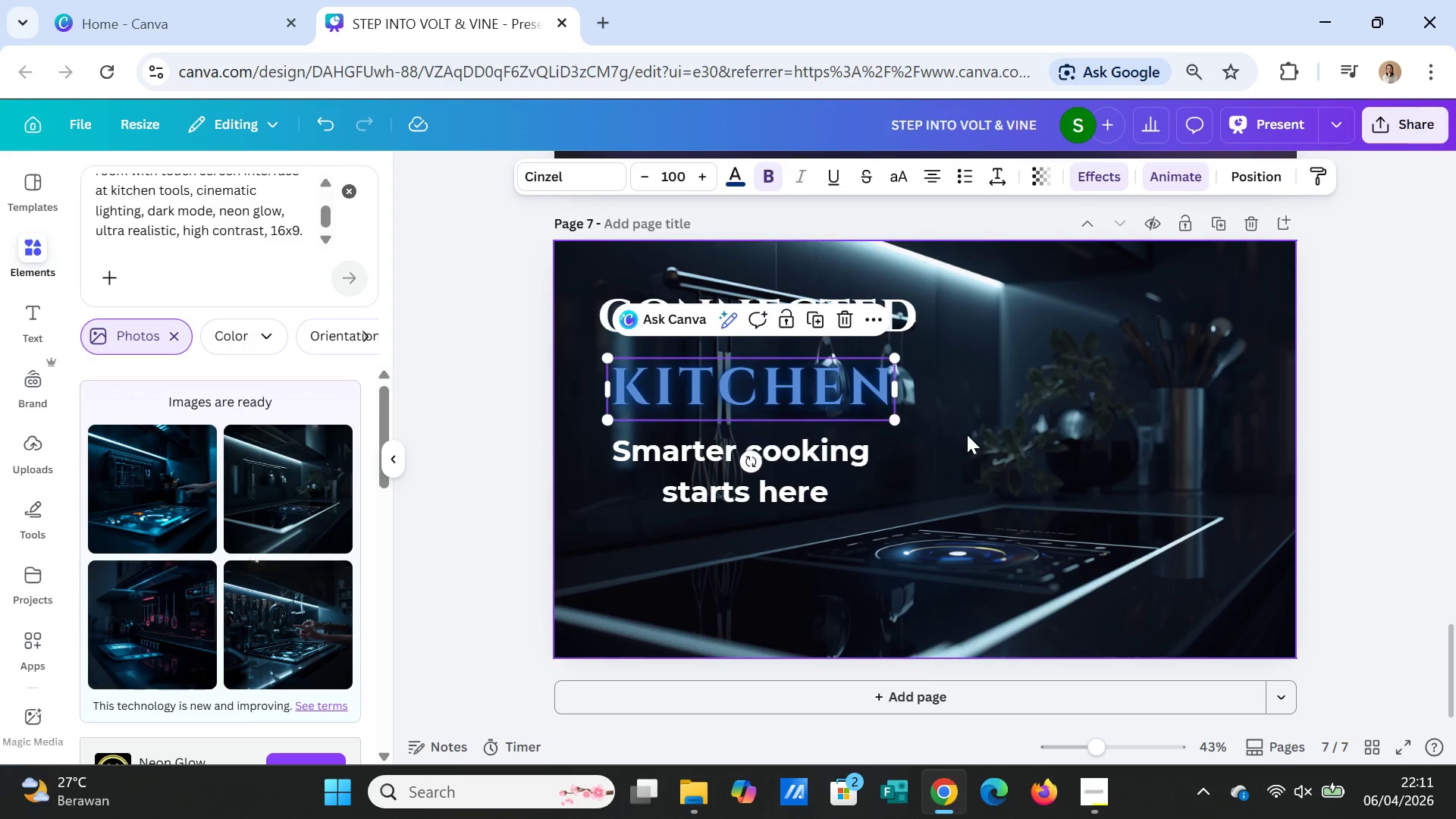 
left_click([967, 435])
 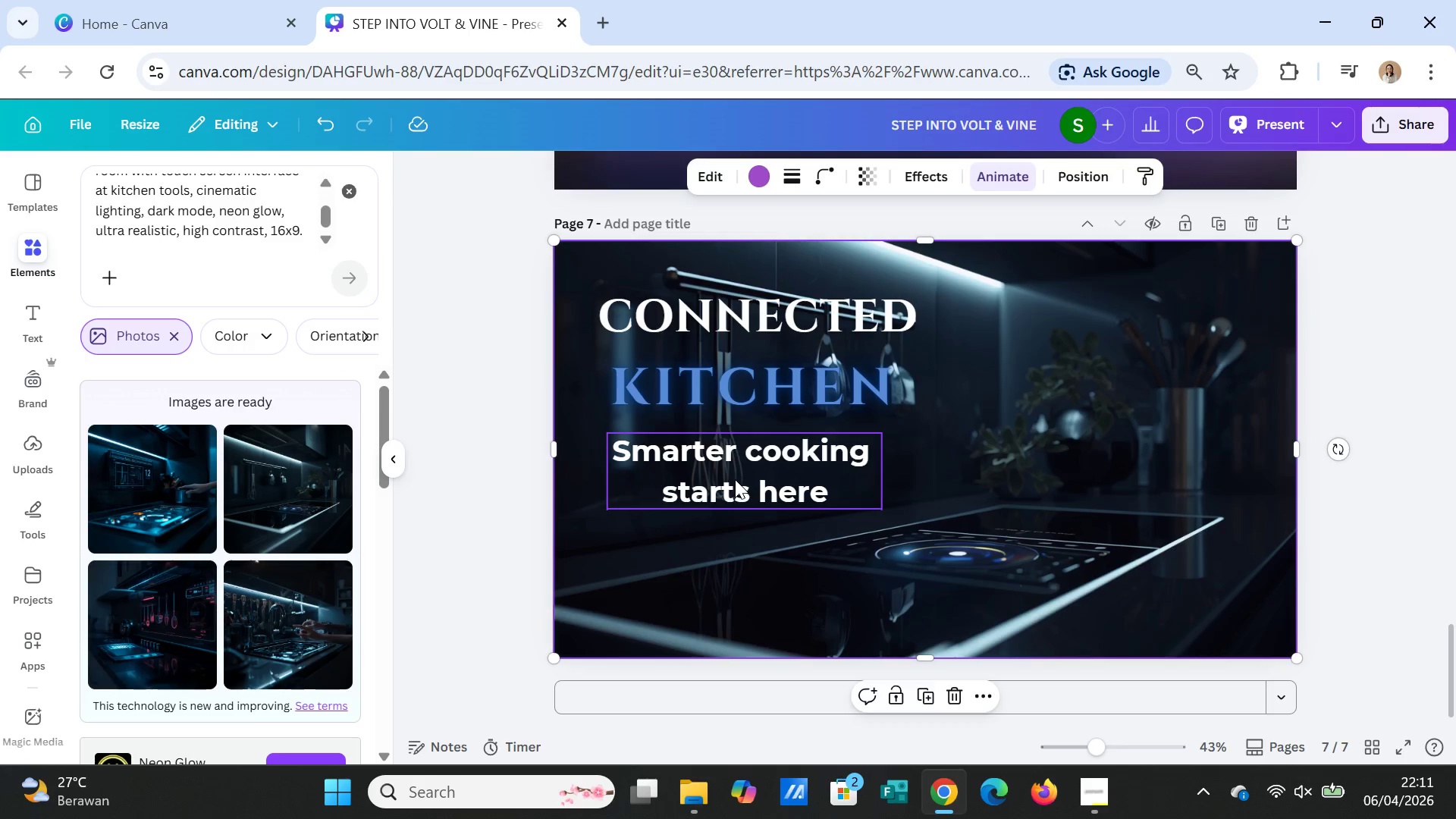 
left_click_drag(start_coordinate=[735, 479], to_coordinate=[726, 497])
 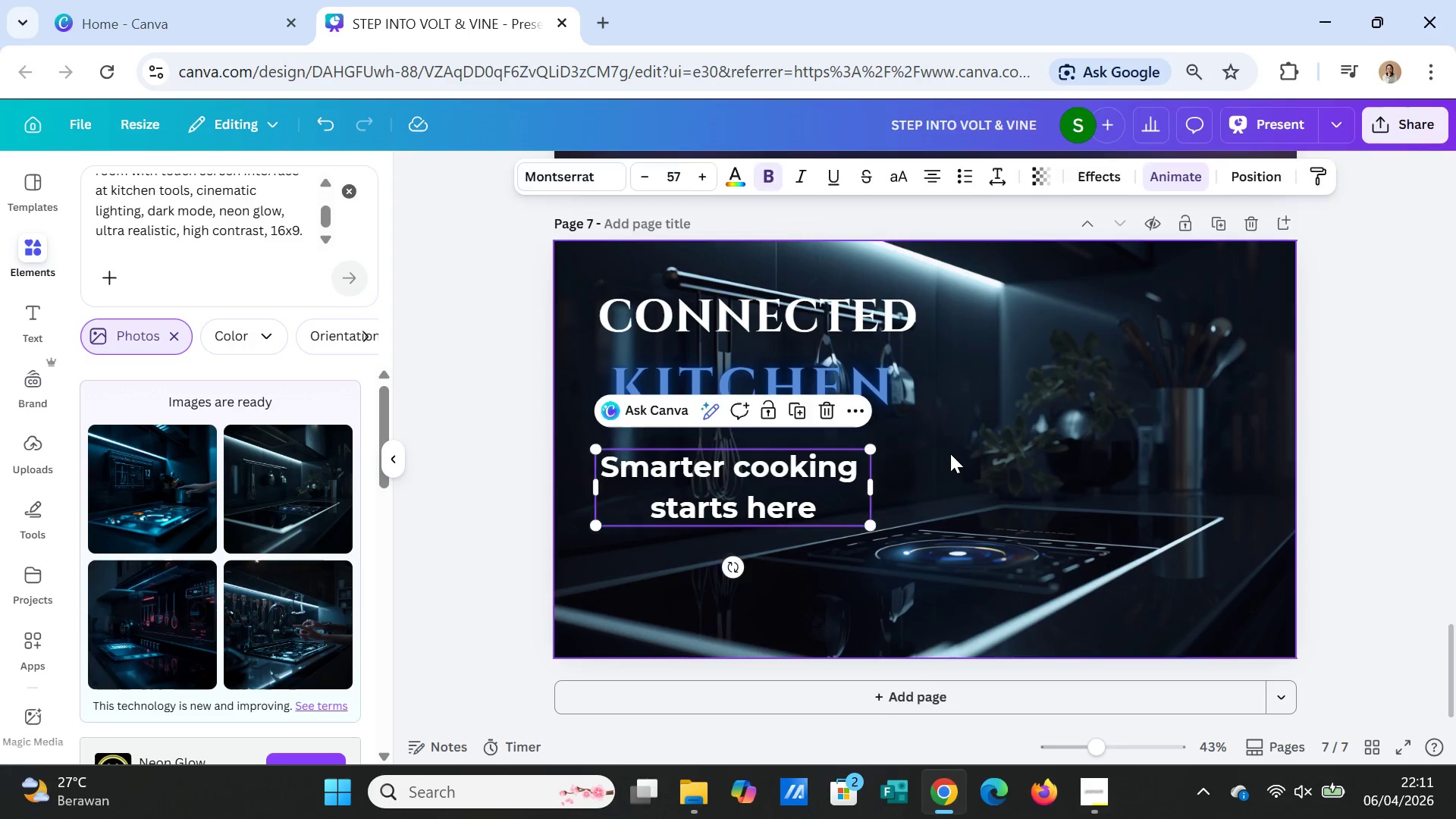 
left_click([950, 453])
 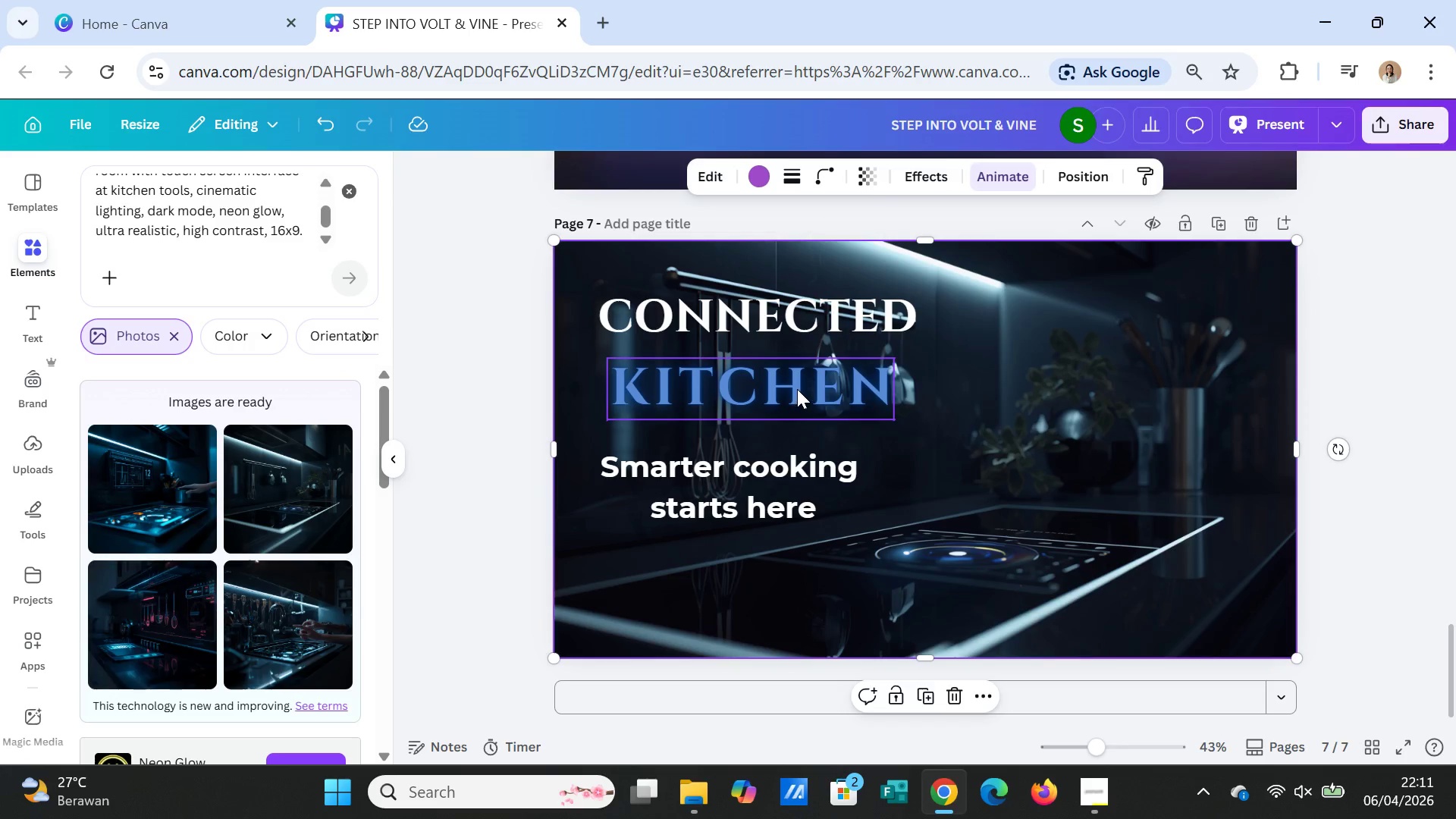 
left_click_drag(start_coordinate=[797, 389], to_coordinate=[785, 411])
 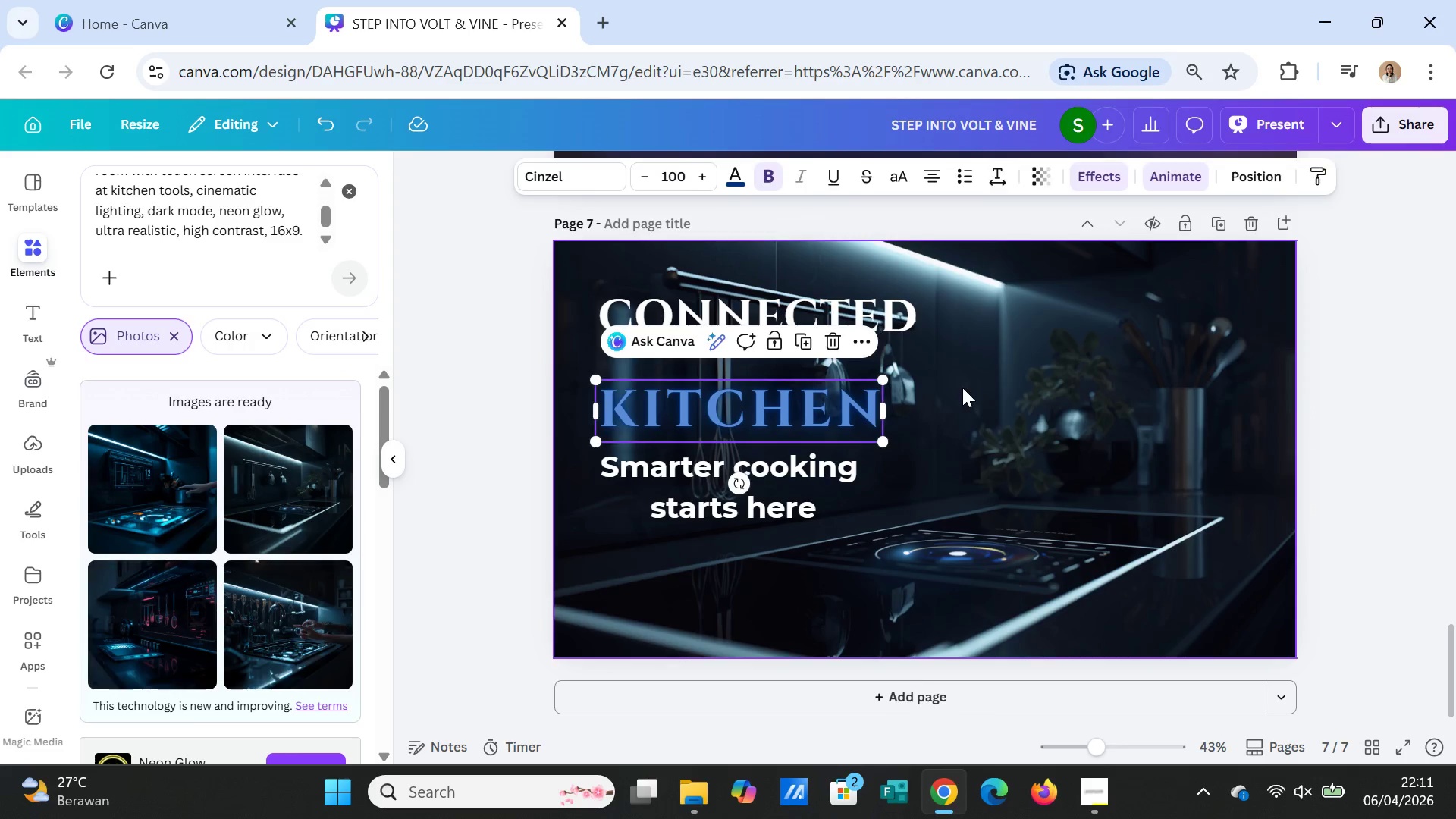 
left_click([962, 388])
 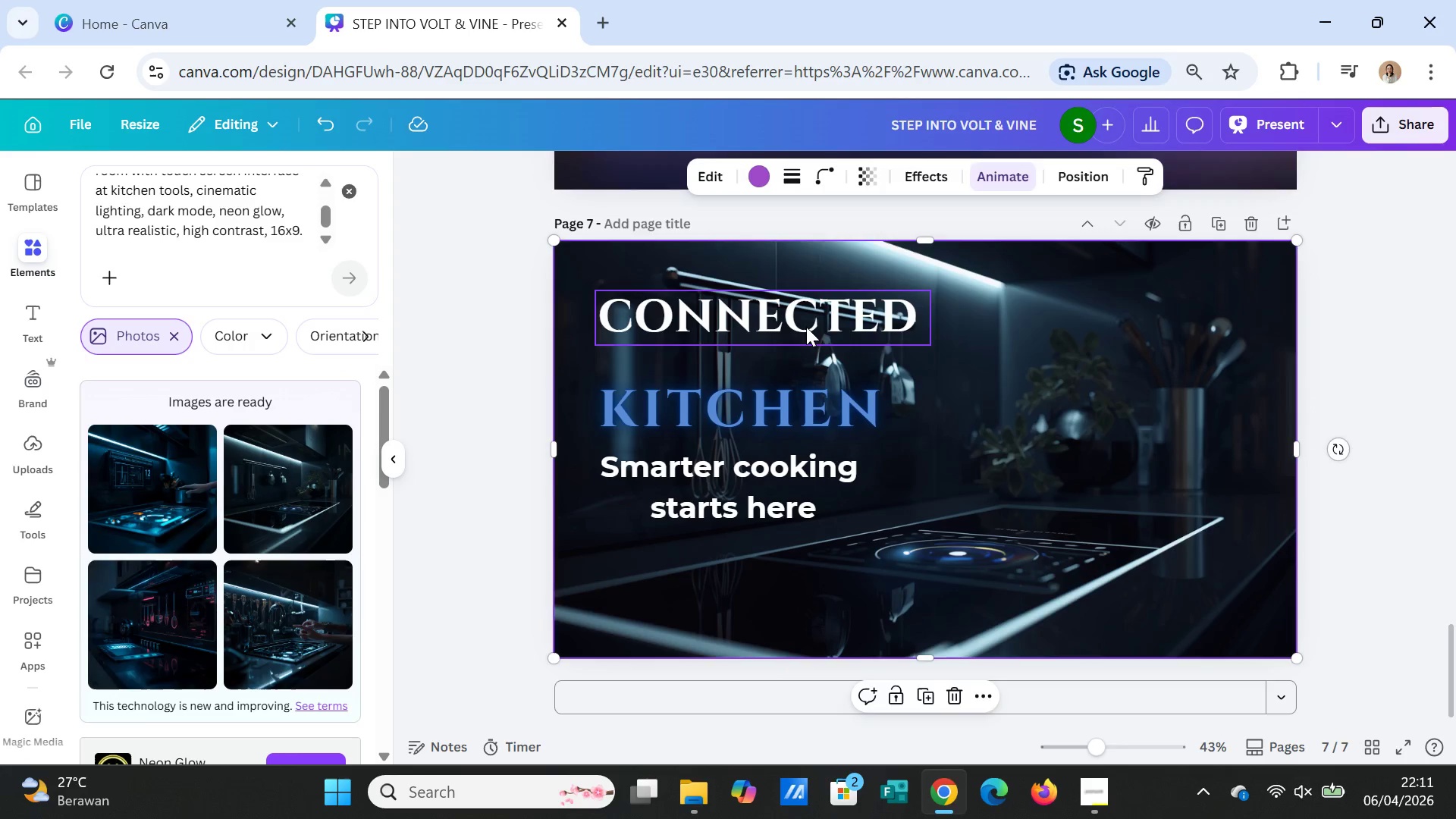 
left_click_drag(start_coordinate=[808, 322], to_coordinate=[804, 334])
 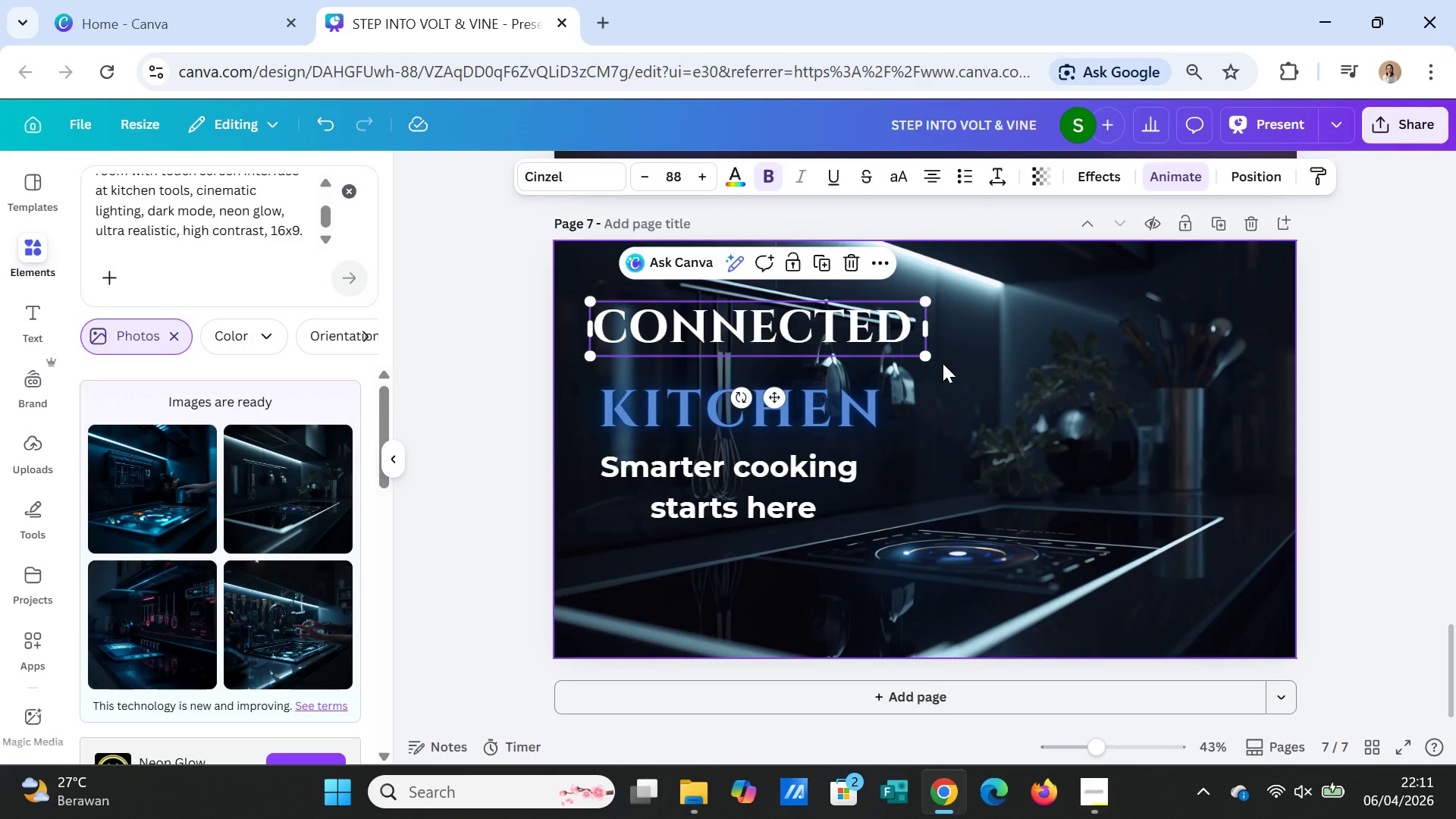 
left_click([943, 363])
 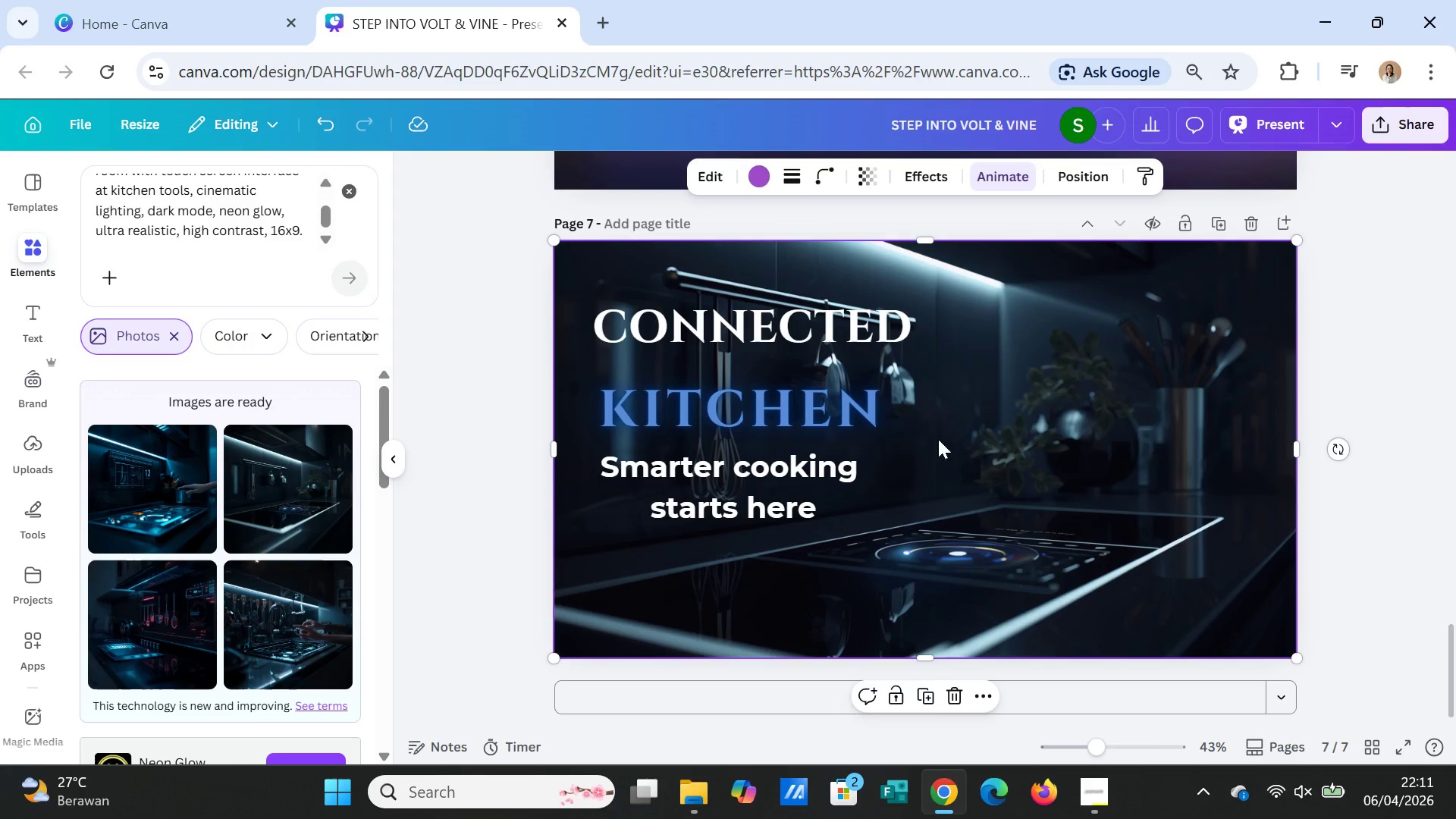 
wait(5.89)
 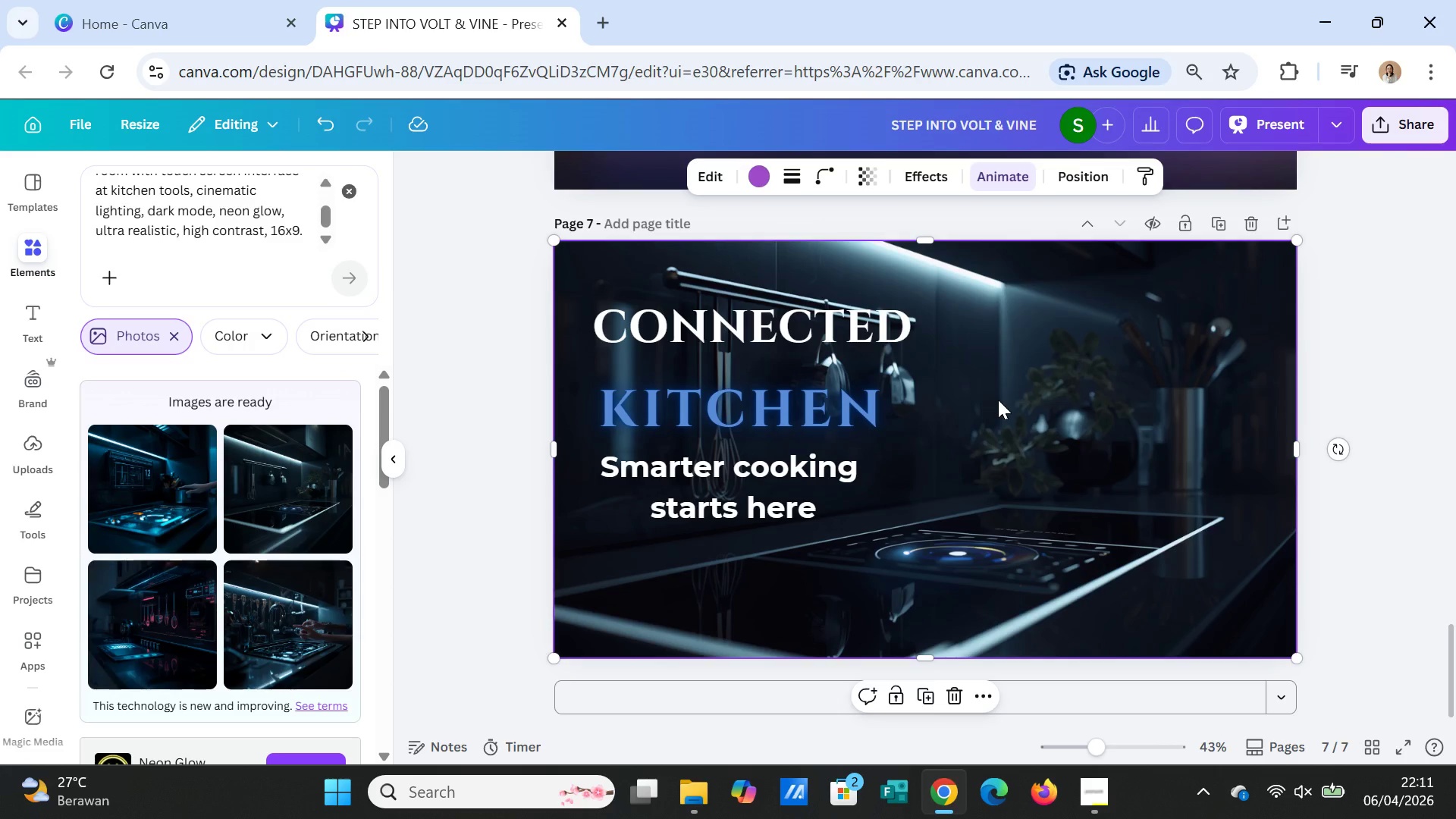 
left_click([1130, 396])
 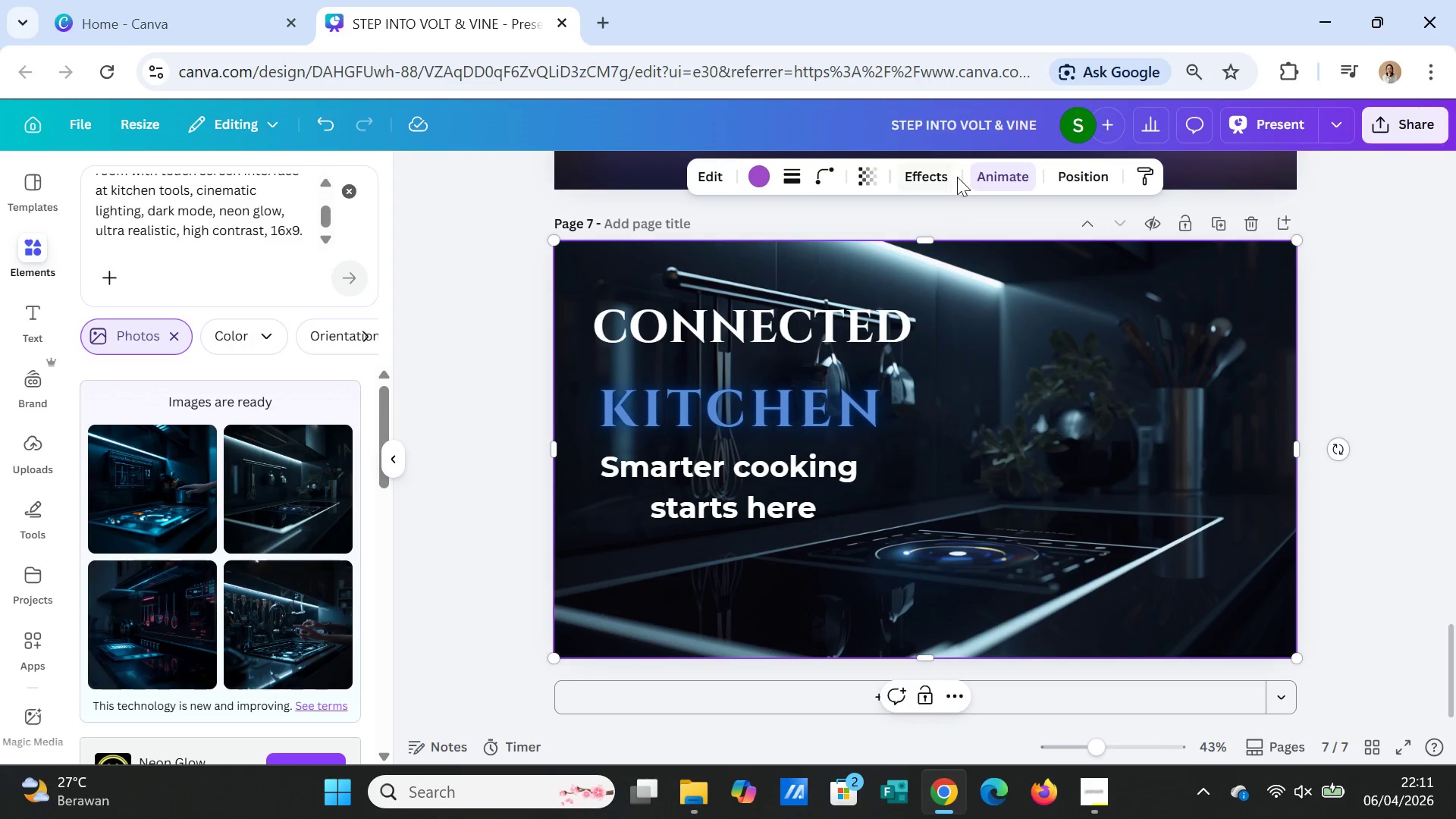 
left_click([973, 170])
 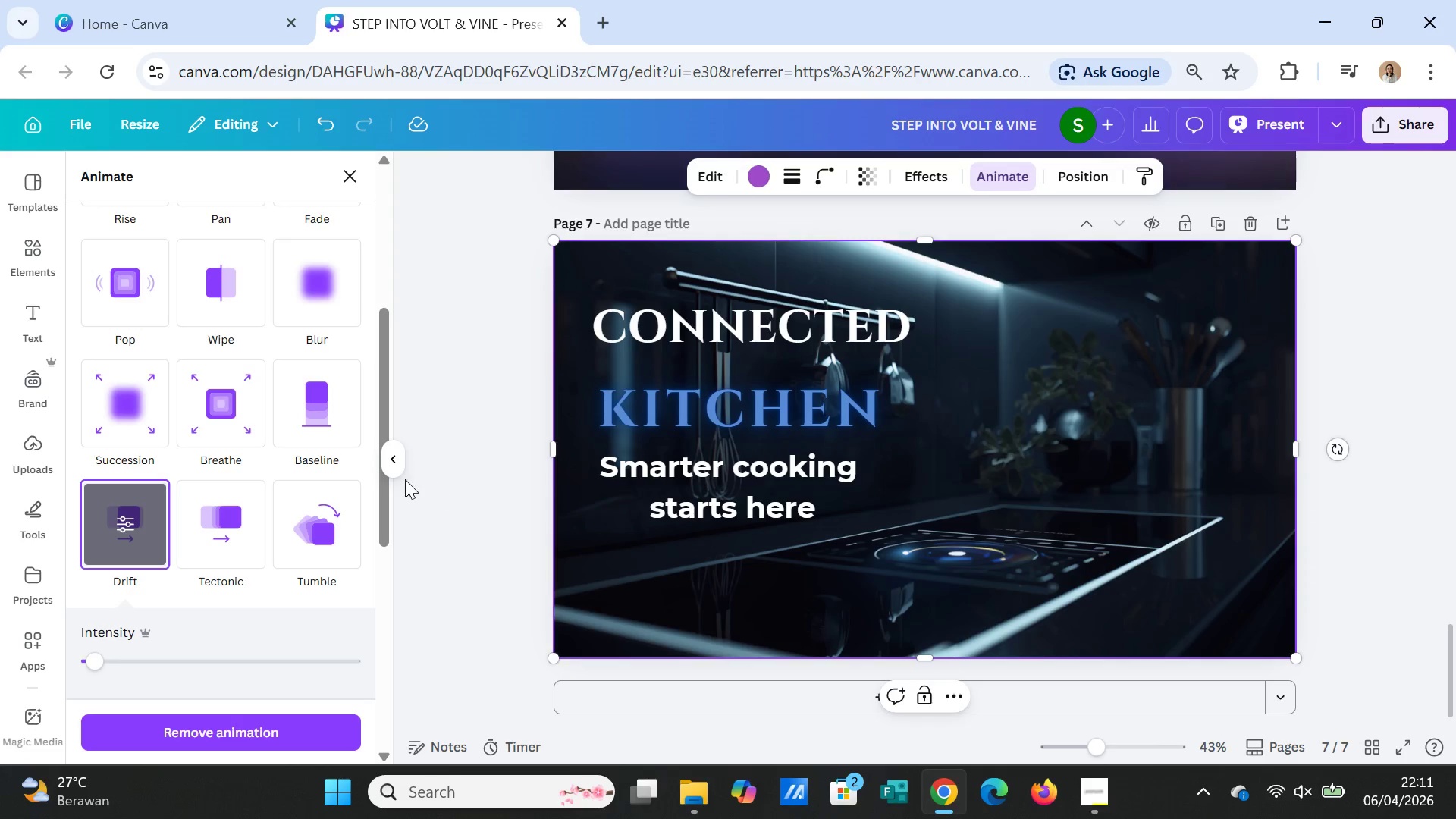 
scroll: coordinate [218, 356], scroll_direction: up, amount: 3.0
 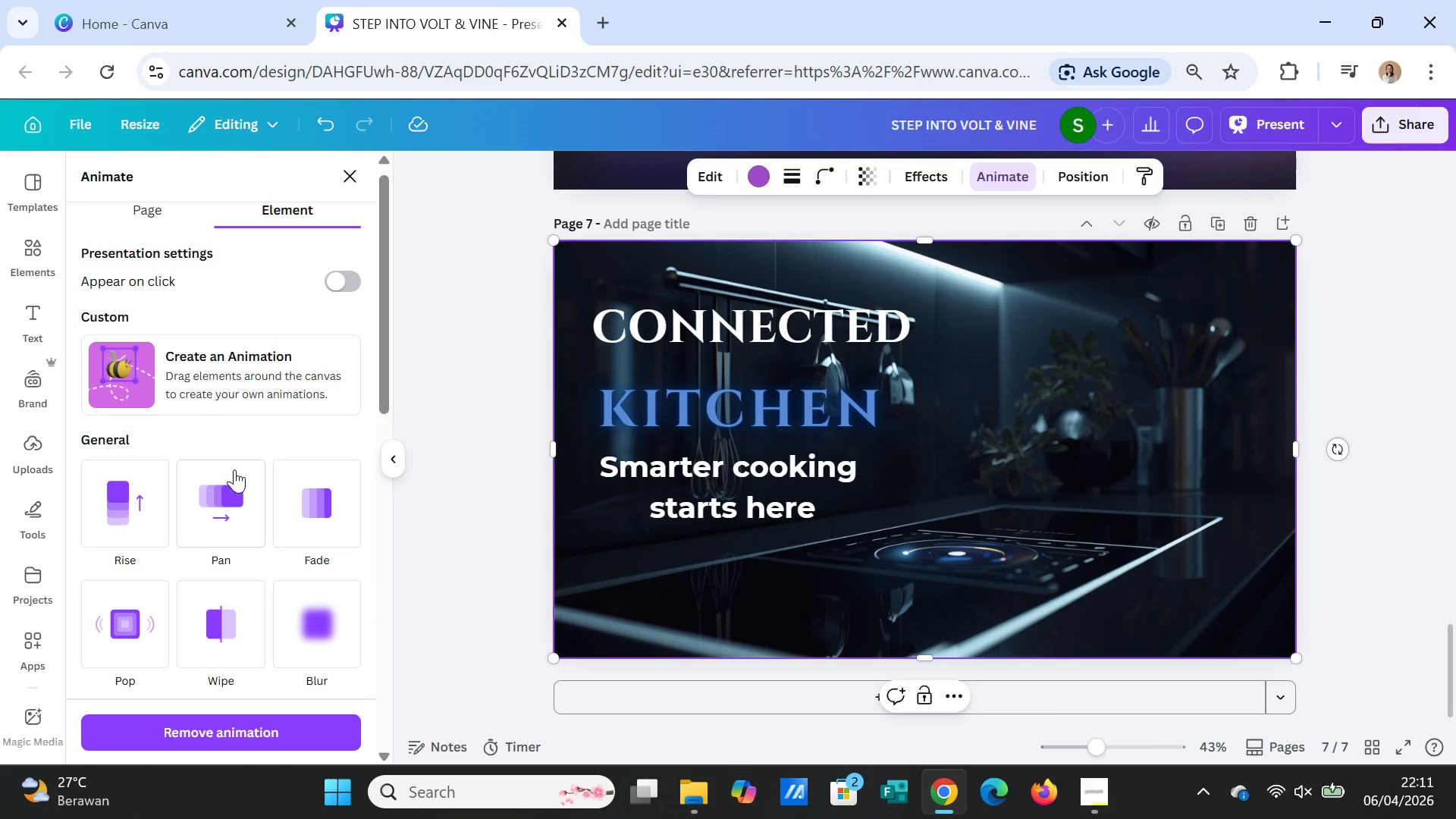 
left_click([221, 506])
 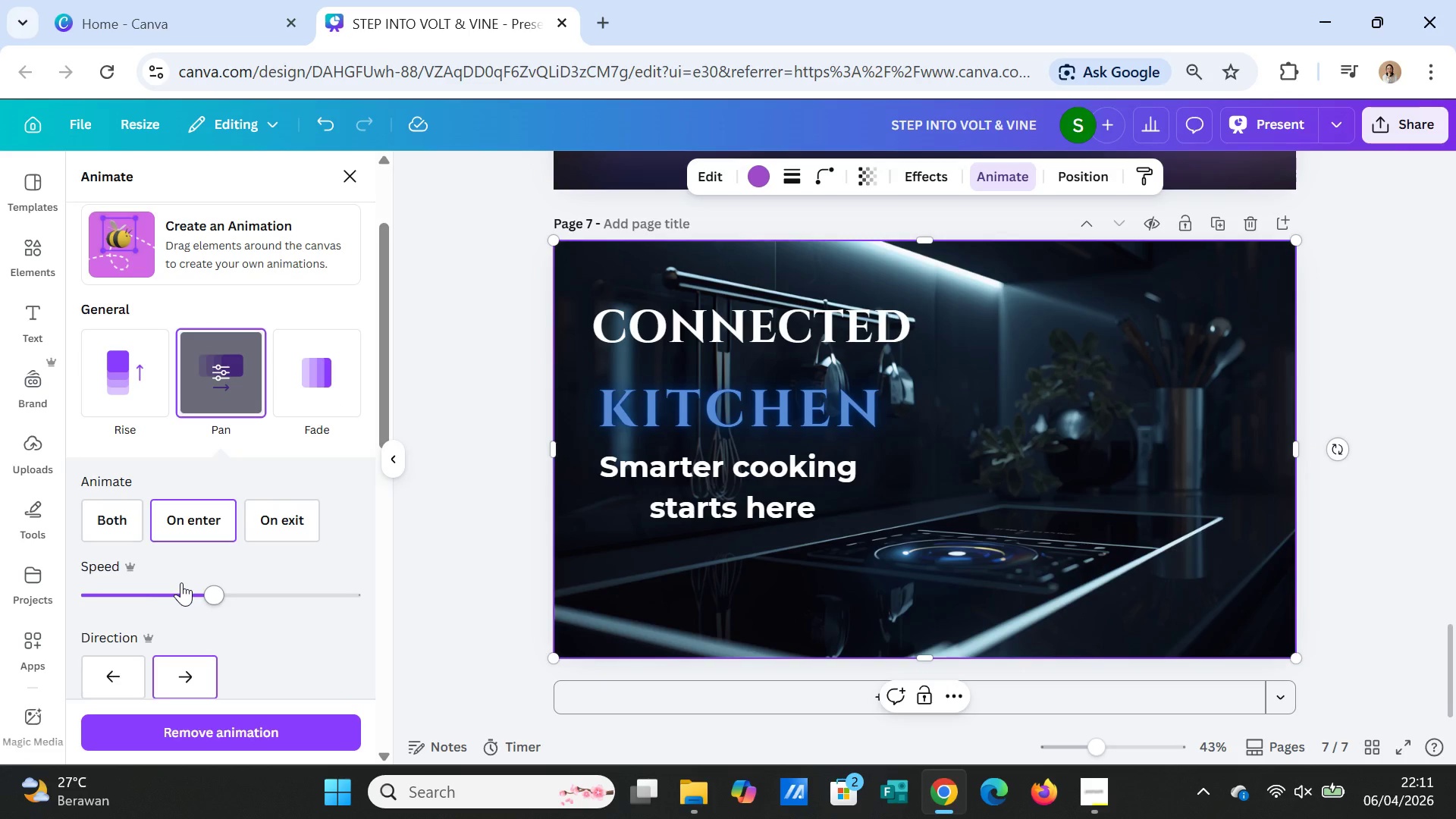 
wait(6.16)
 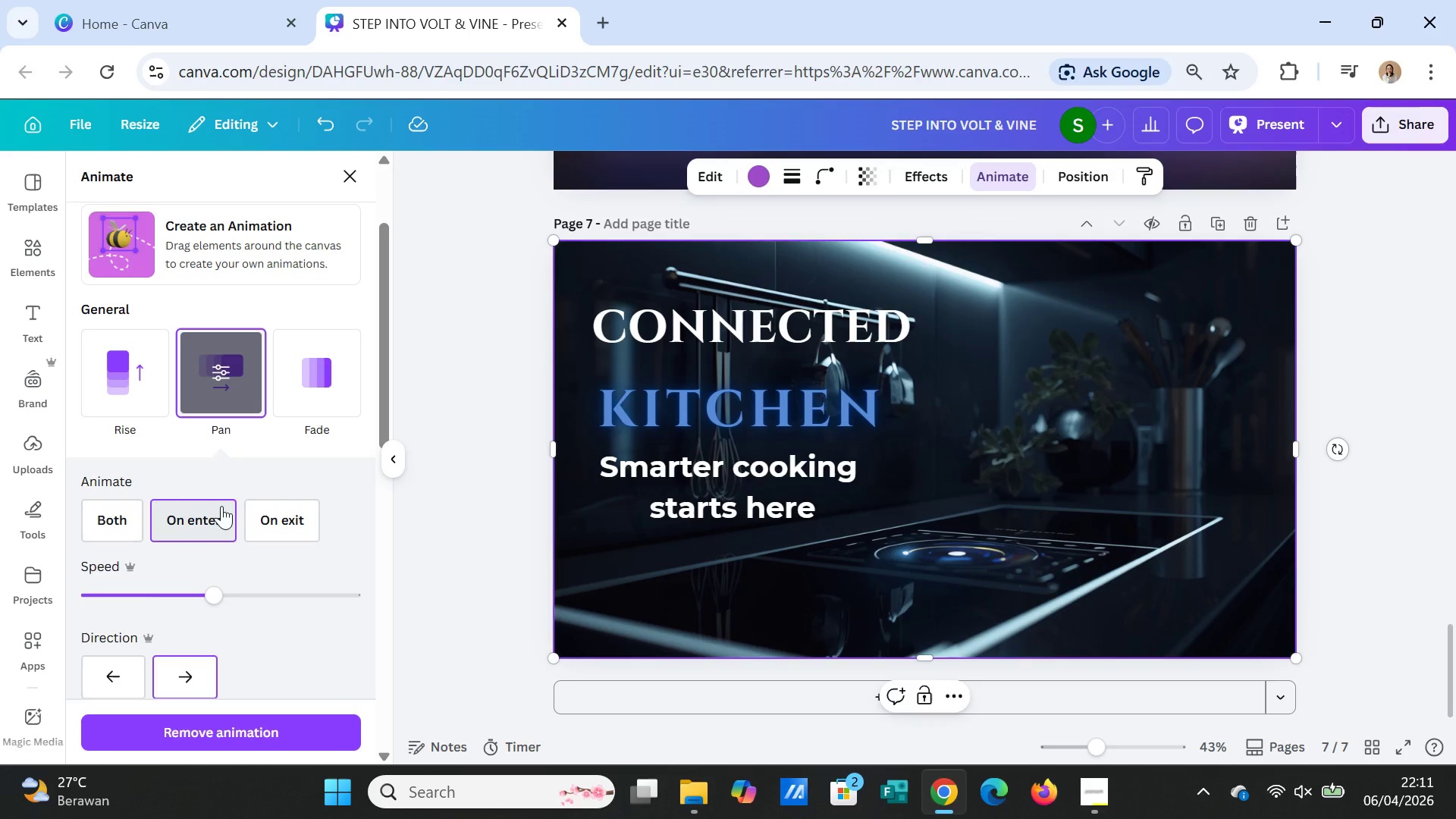 
left_click([110, 519])
 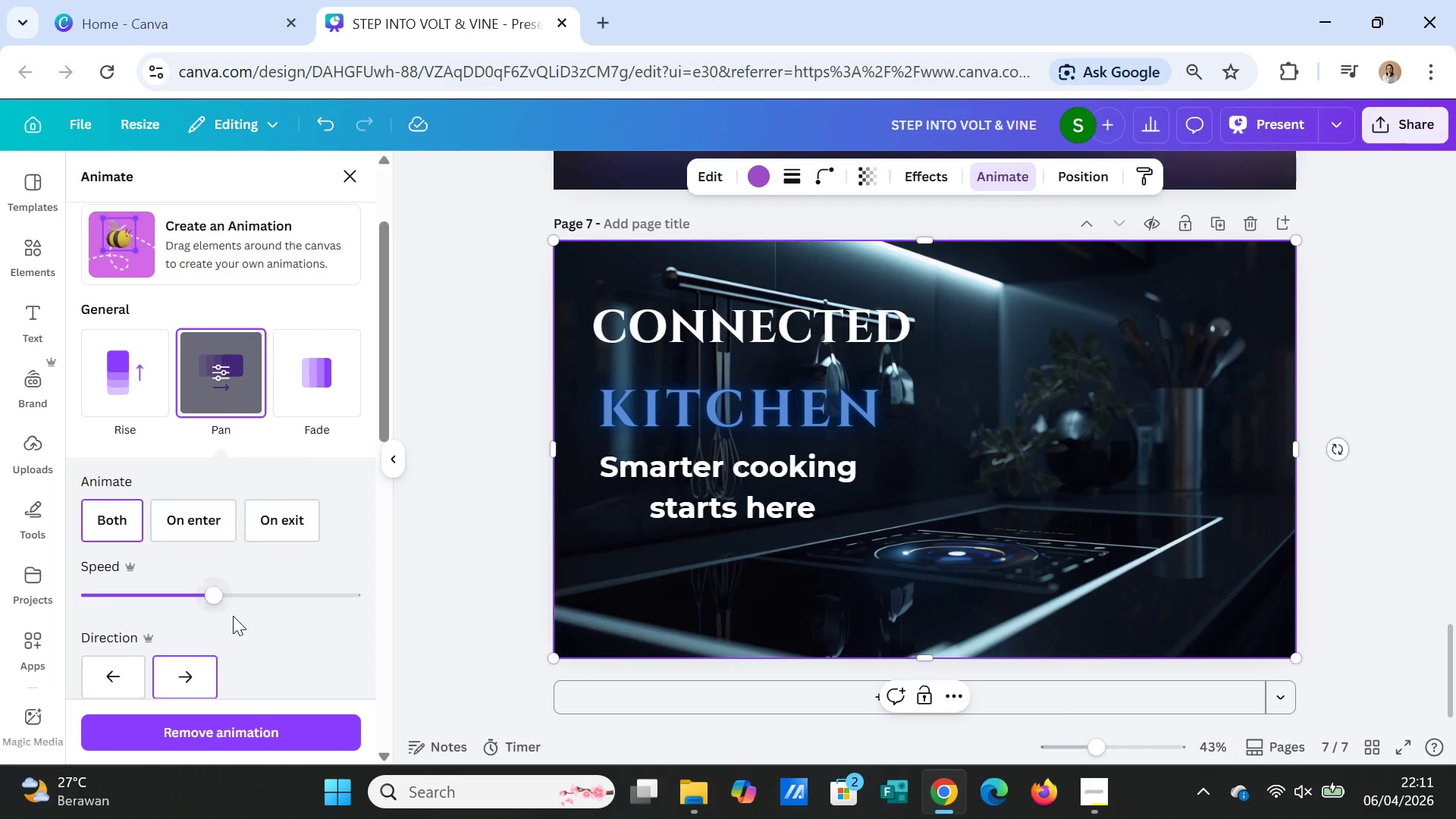 
left_click_drag(start_coordinate=[213, 595], to_coordinate=[102, 587])
 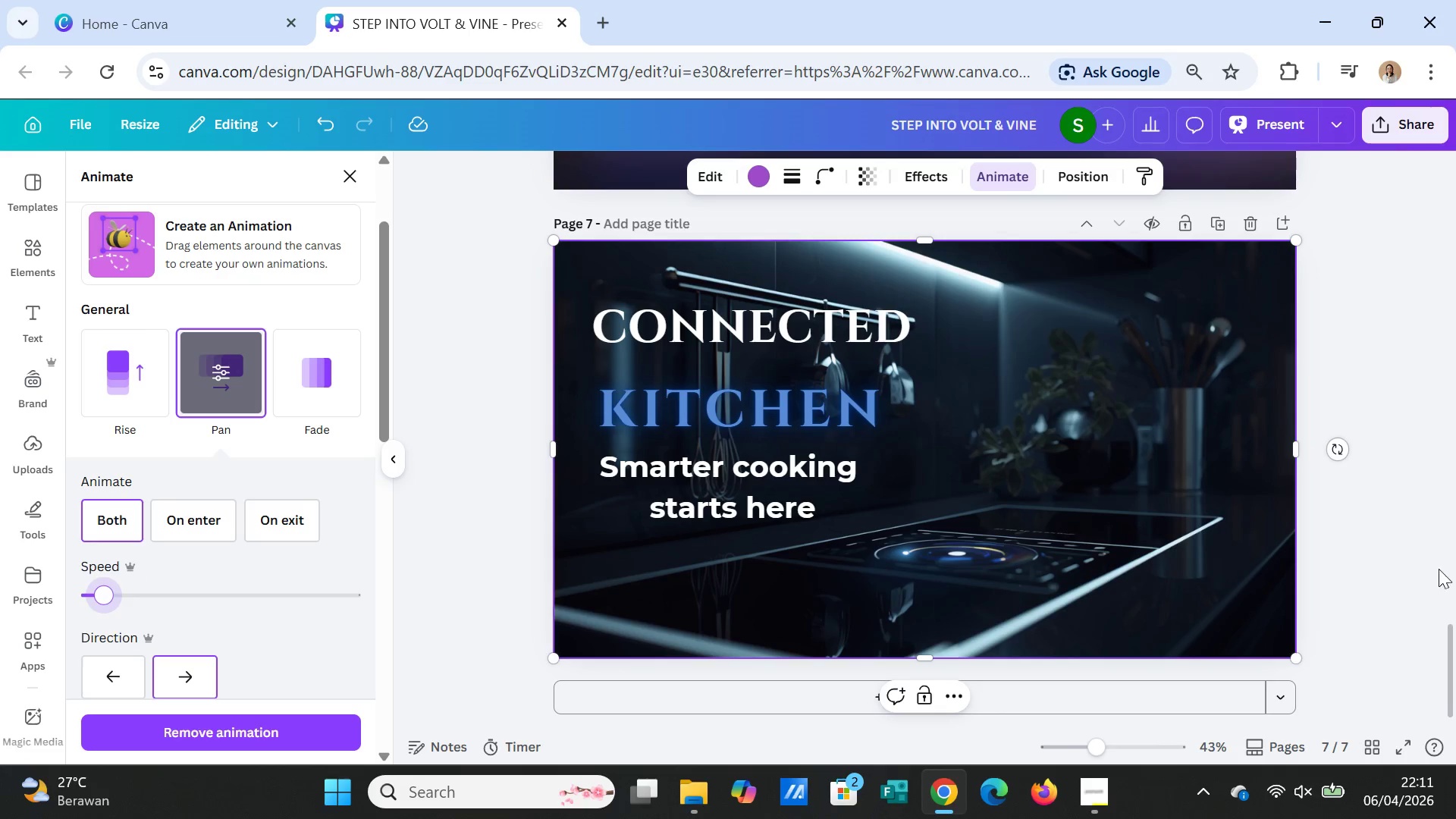 
left_click([1406, 541])
 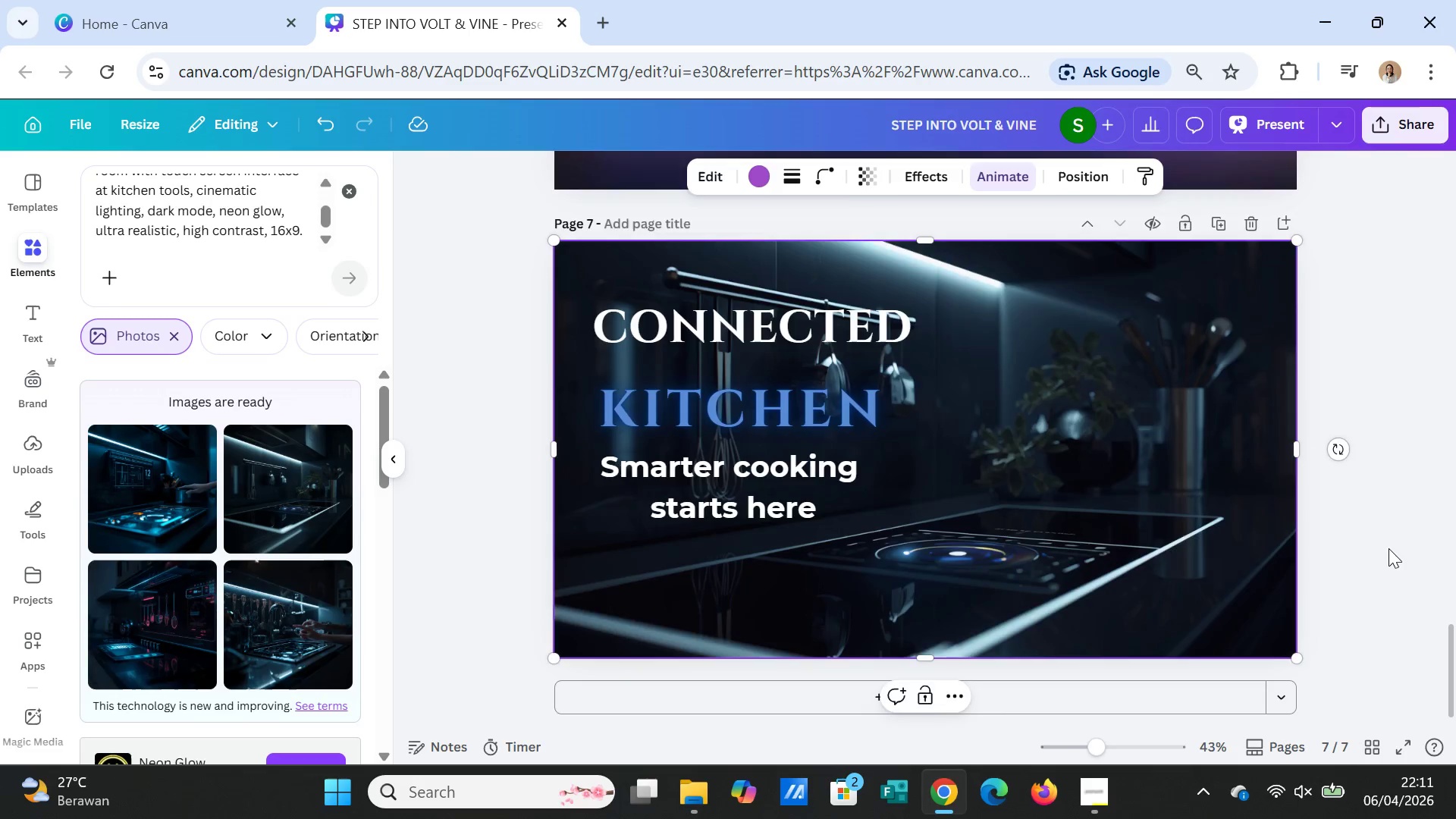 
scroll: coordinate [1389, 548], scroll_direction: up, amount: 4.0
 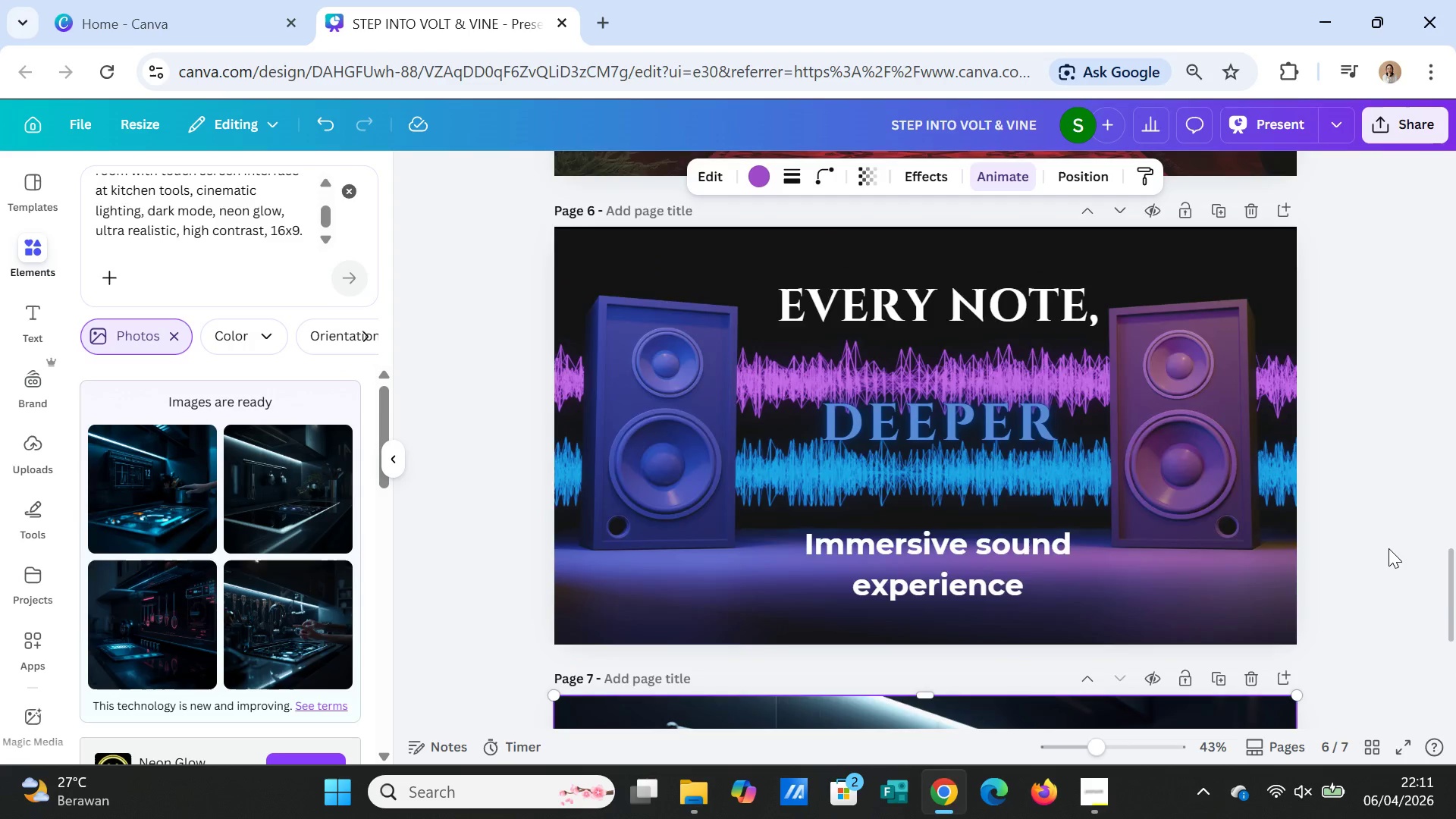 
scroll: coordinate [1389, 548], scroll_direction: down, amount: 4.0
 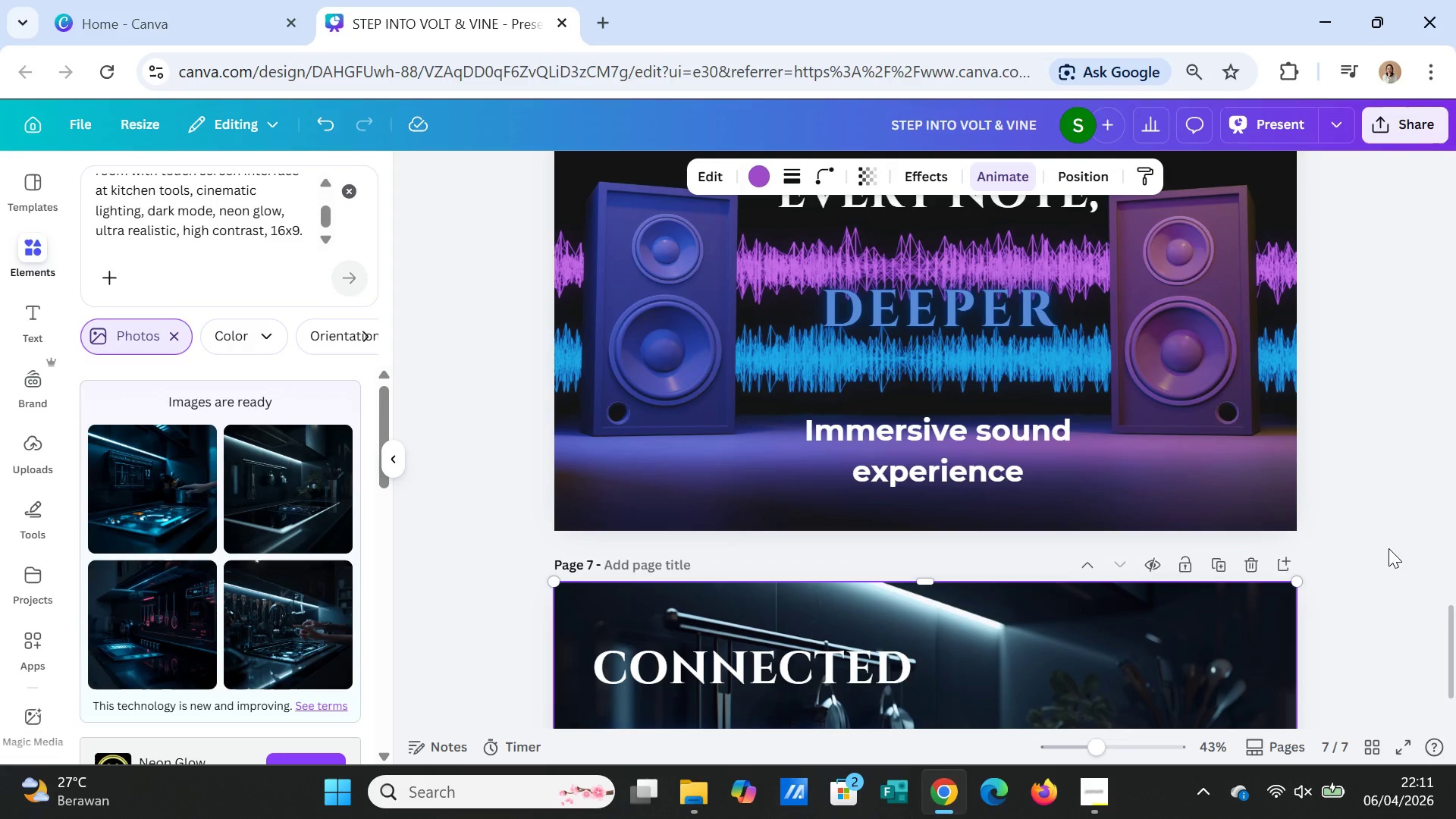 
scroll: coordinate [1389, 548], scroll_direction: up, amount: 3.0
 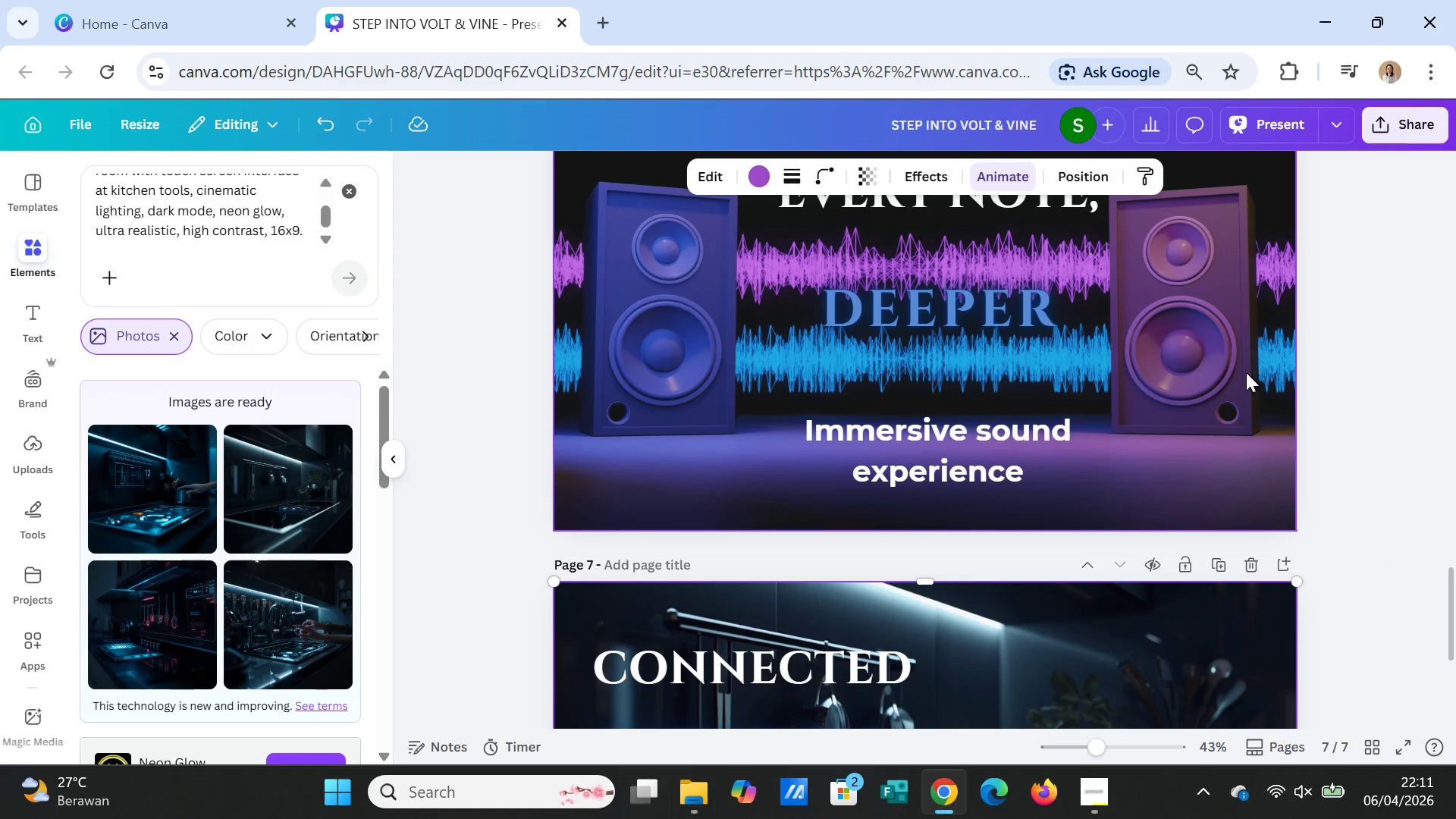 
left_click([1246, 372])
 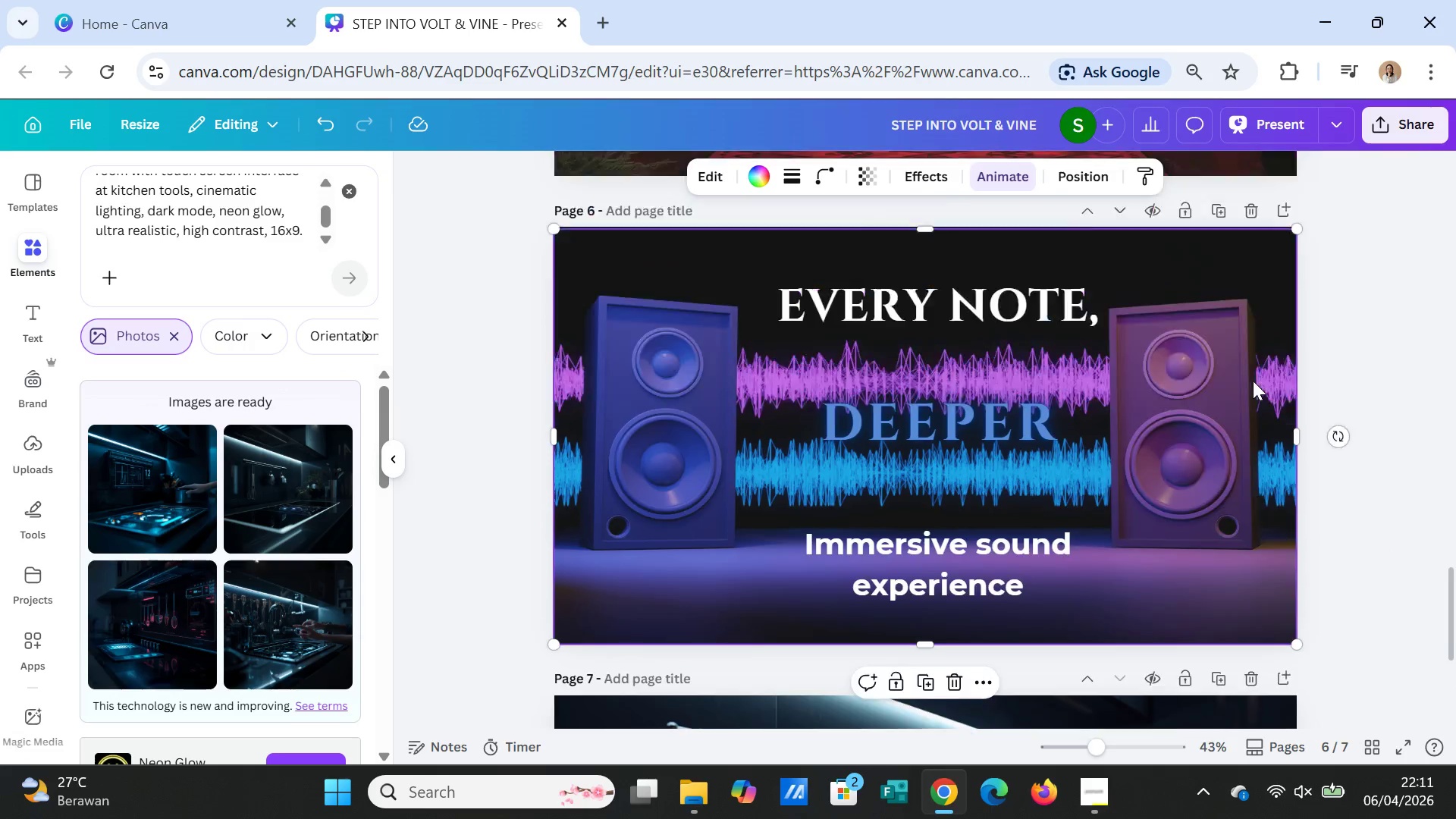 
scroll: coordinate [1253, 381], scroll_direction: up, amount: 3.0
 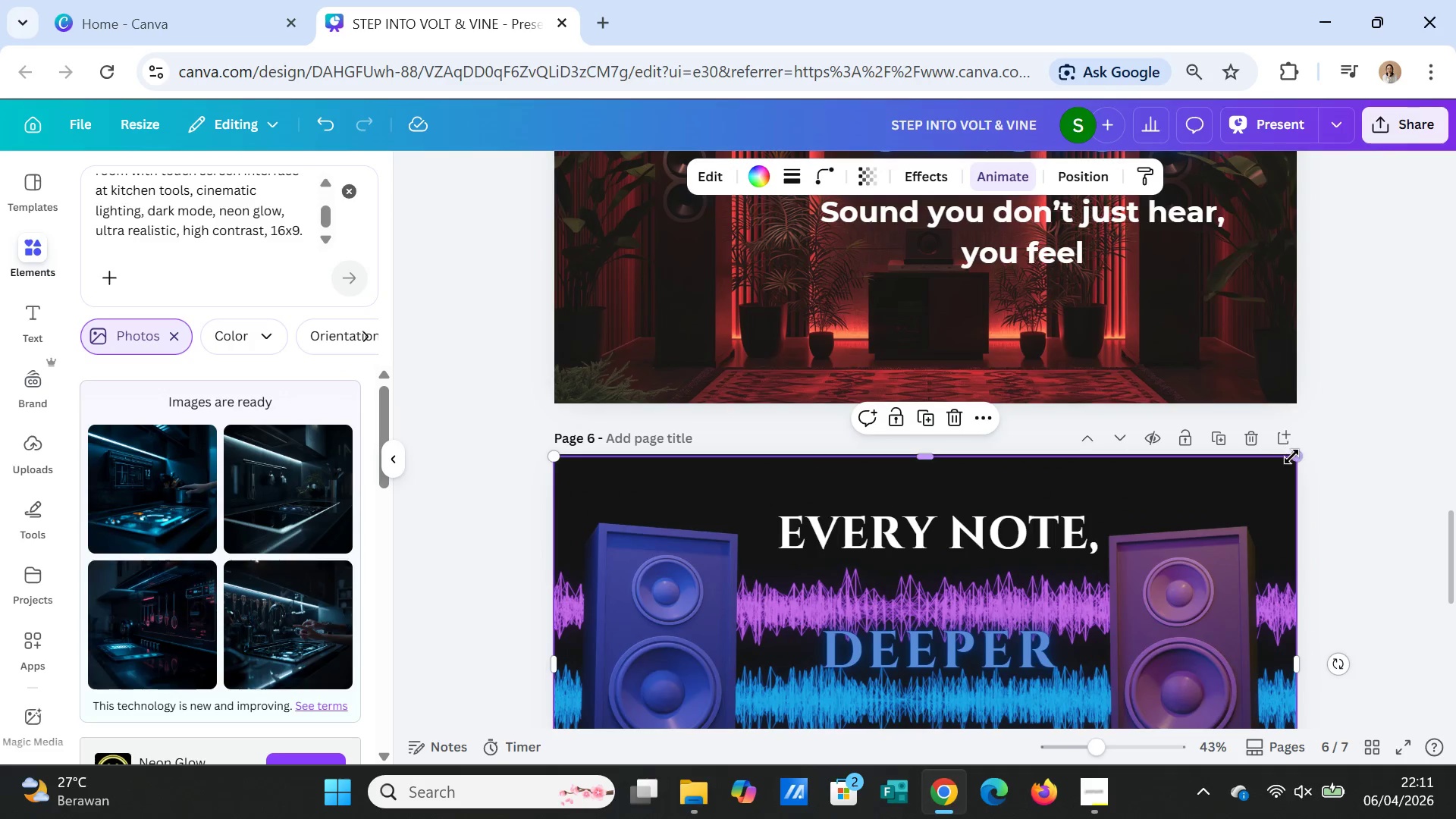 
left_click_drag(start_coordinate=[1293, 458], to_coordinate=[1193, 529])
 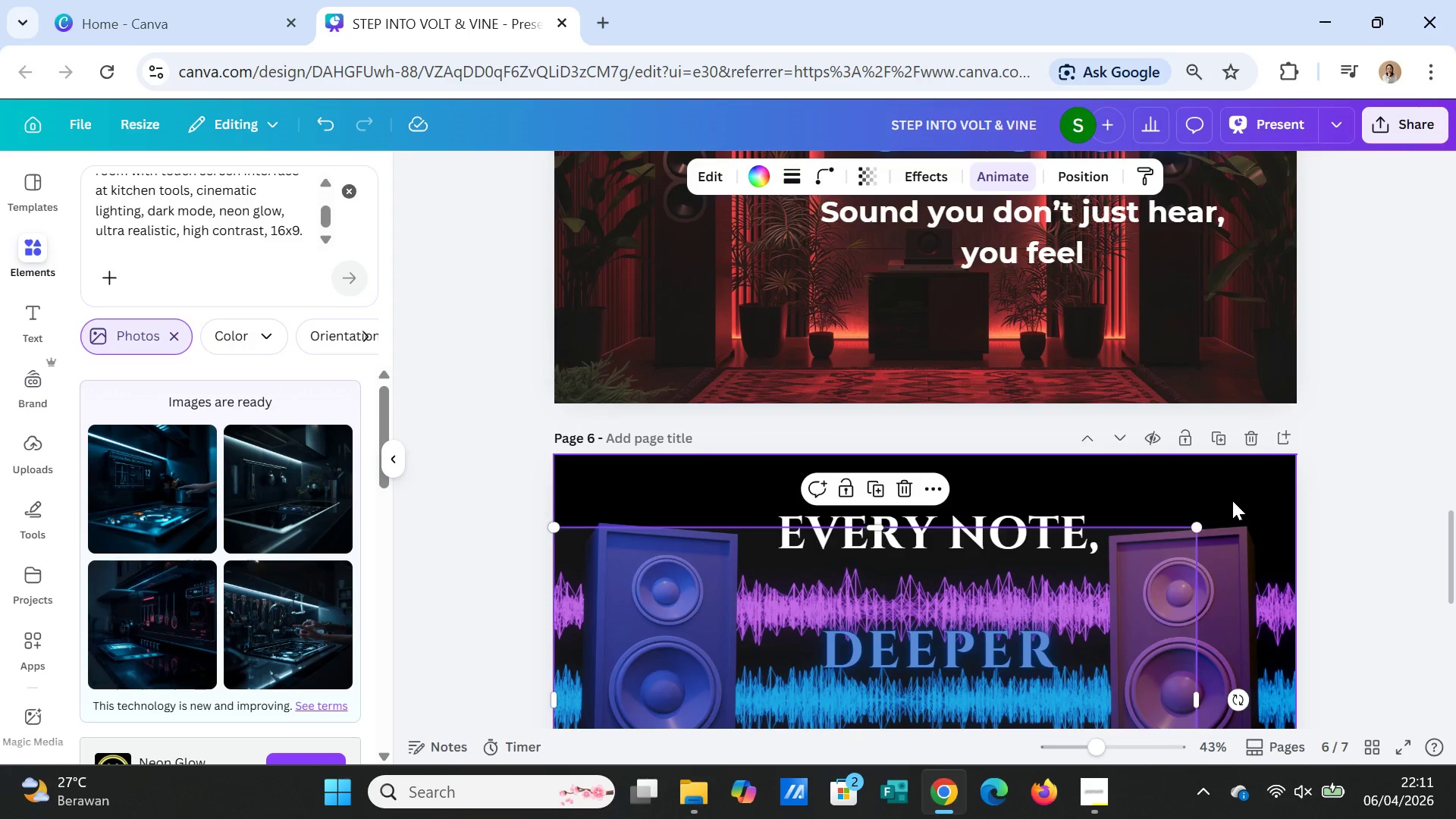 
left_click([1232, 500])
 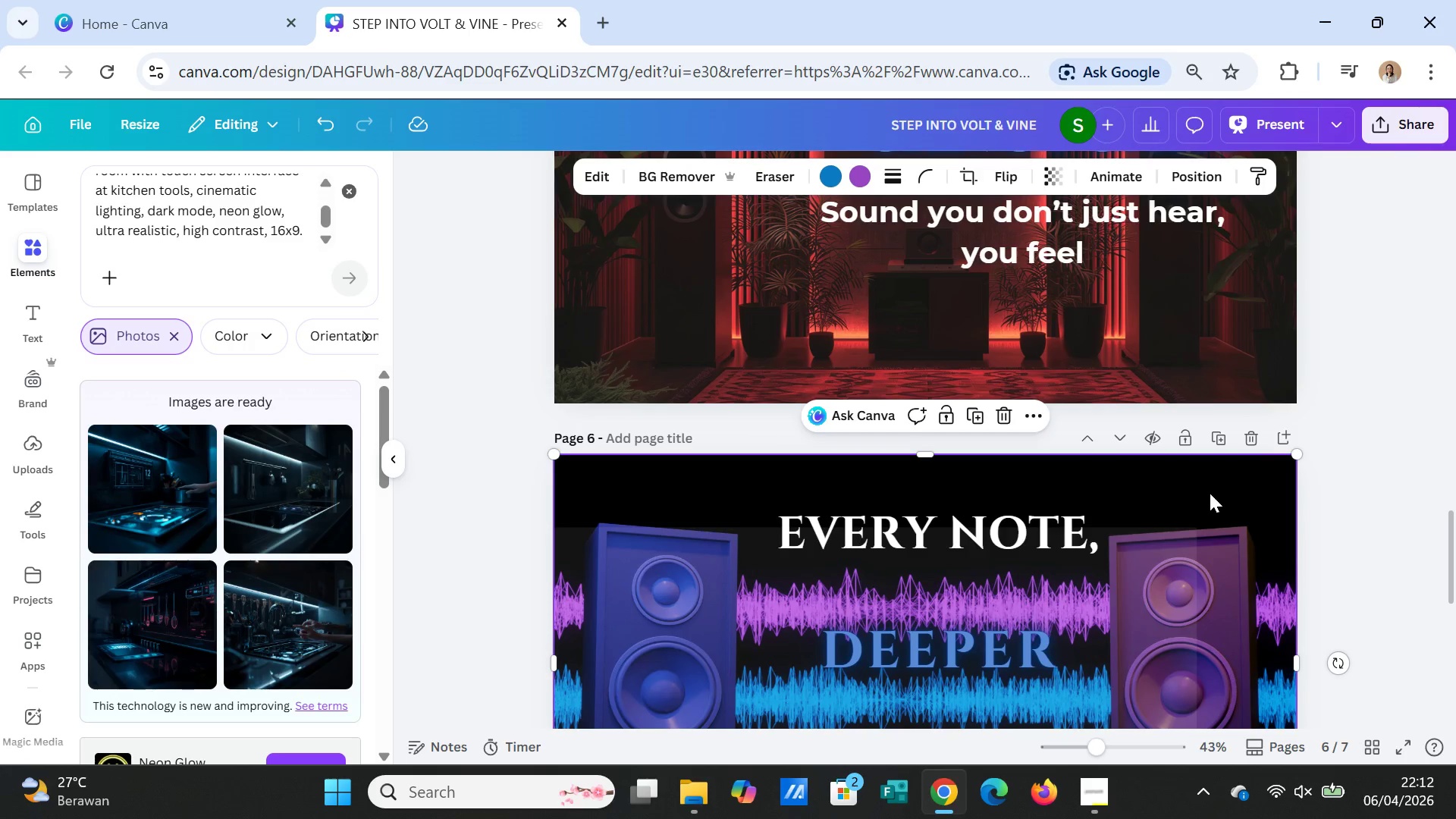 
key(Delete)
 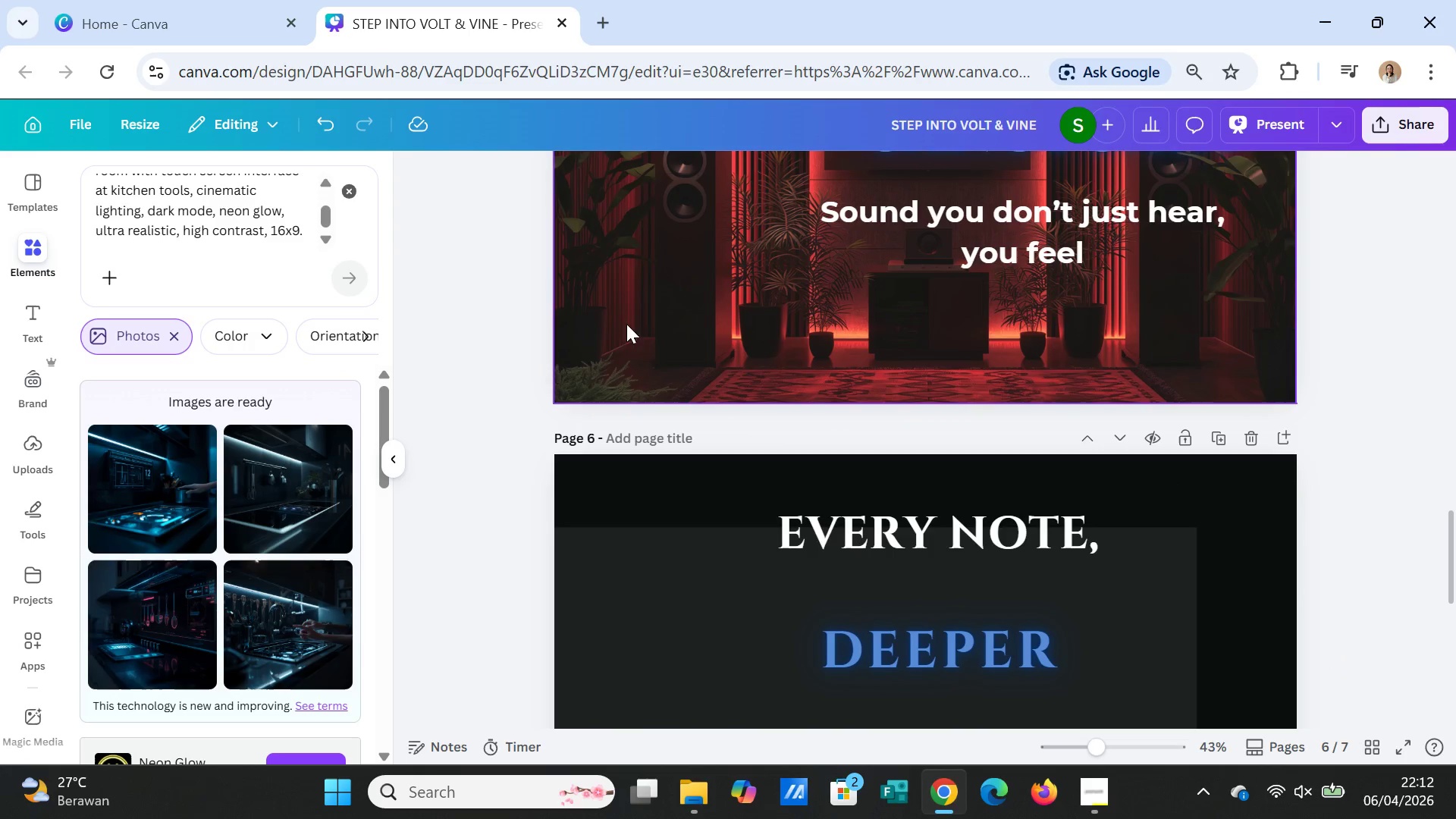 
wait(5.3)
 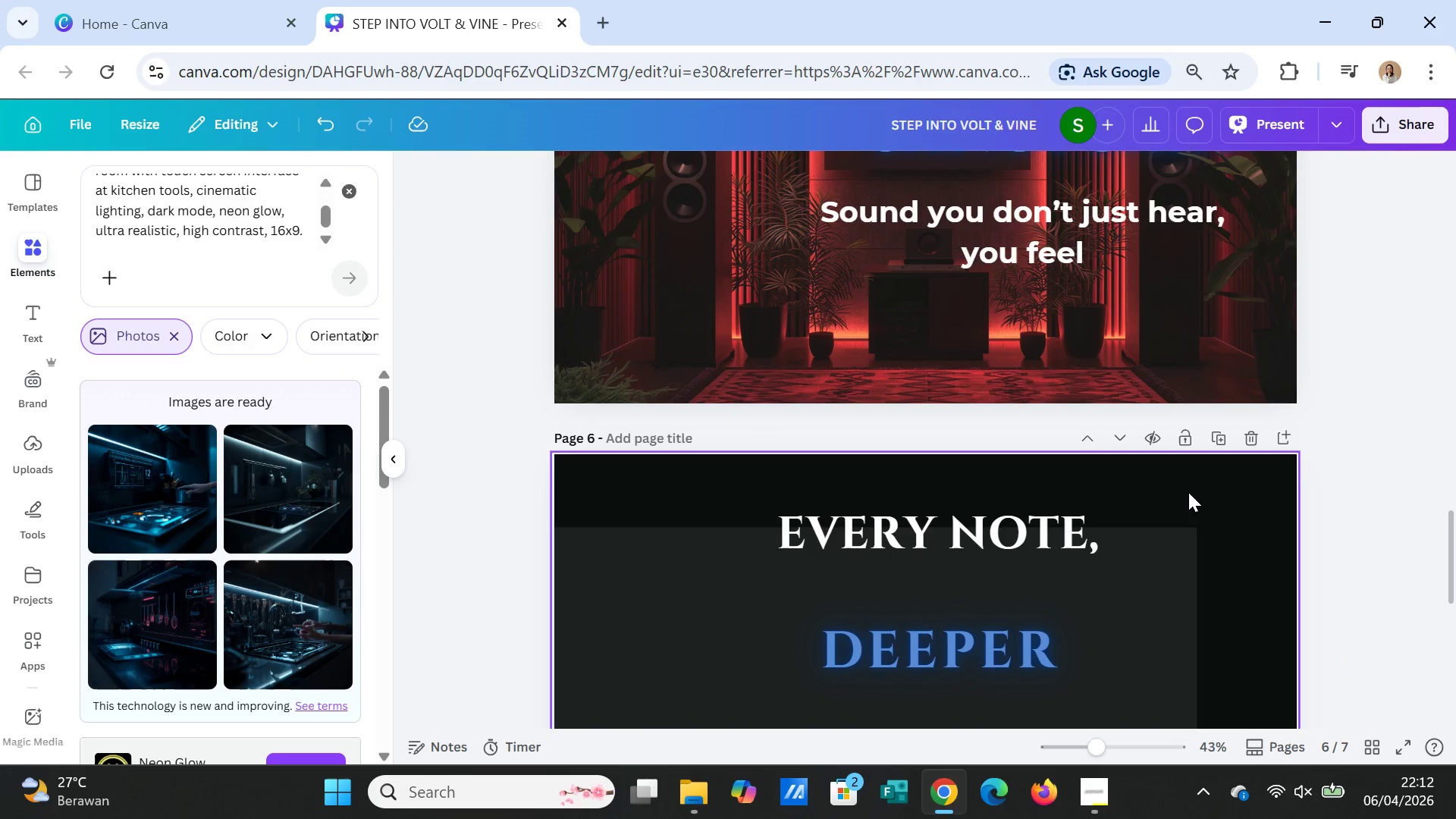 
left_click([344, 187])
 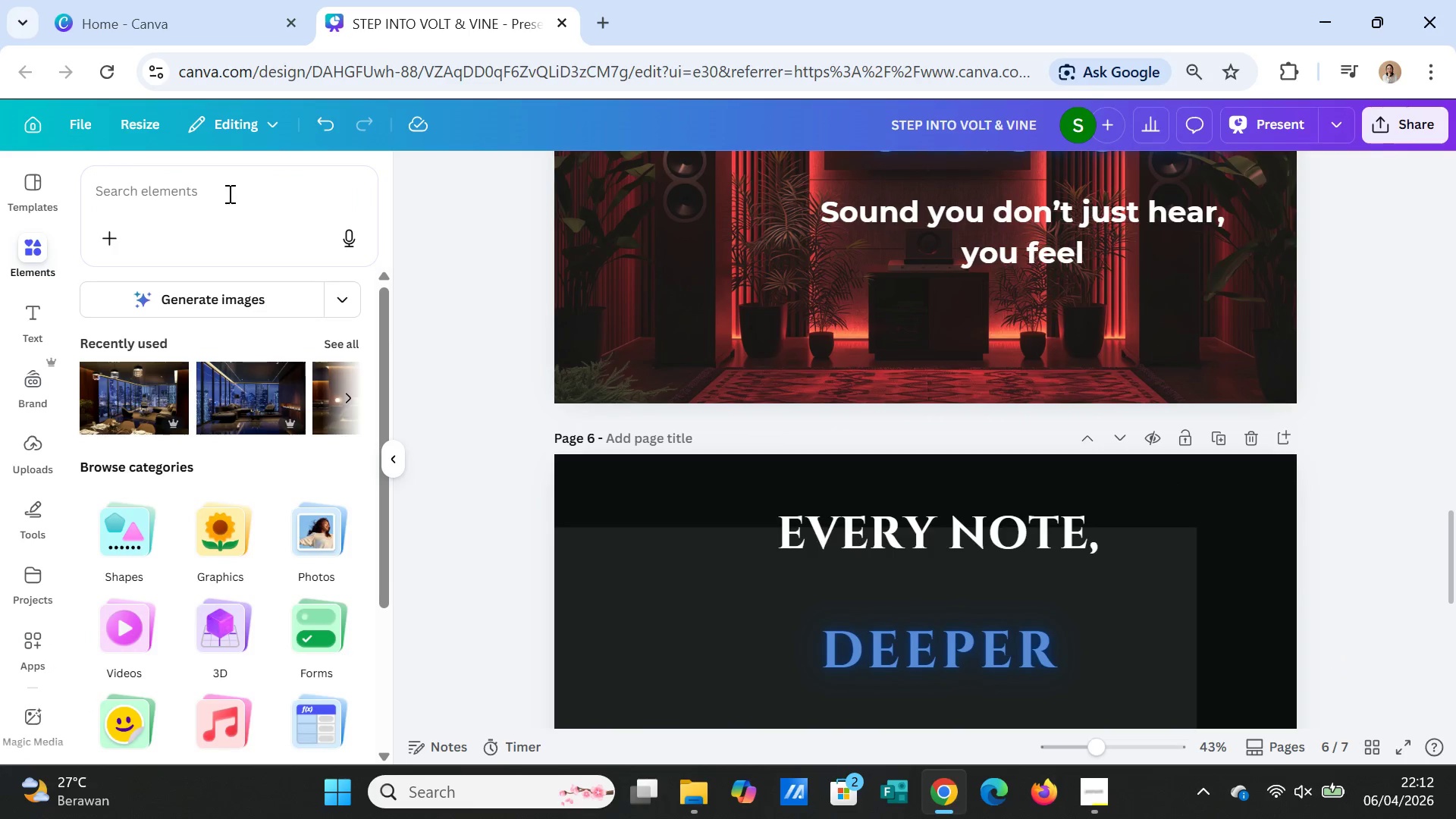 
left_click([228, 193])
 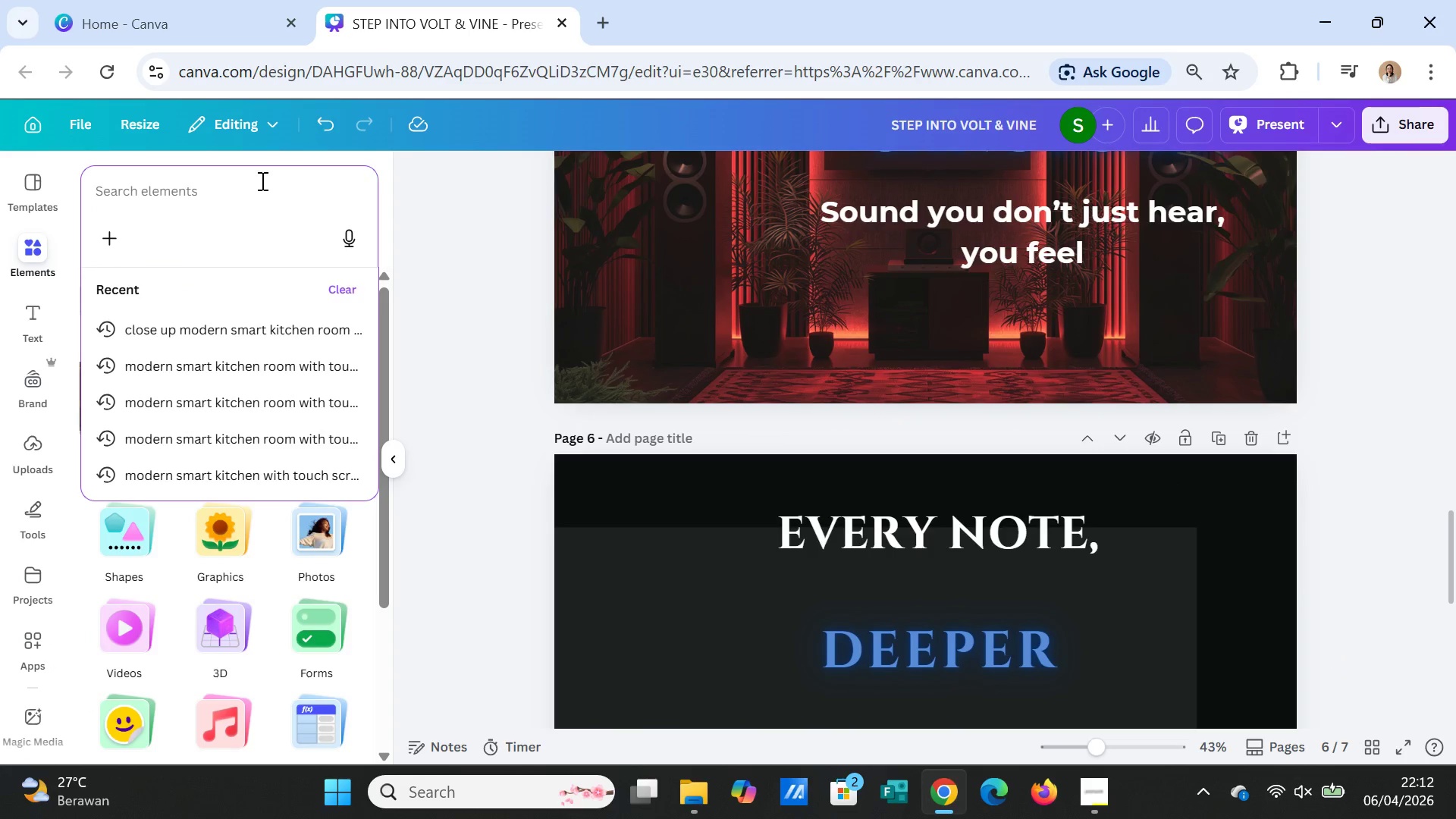 
type(speaker with glowing sound wave, )
 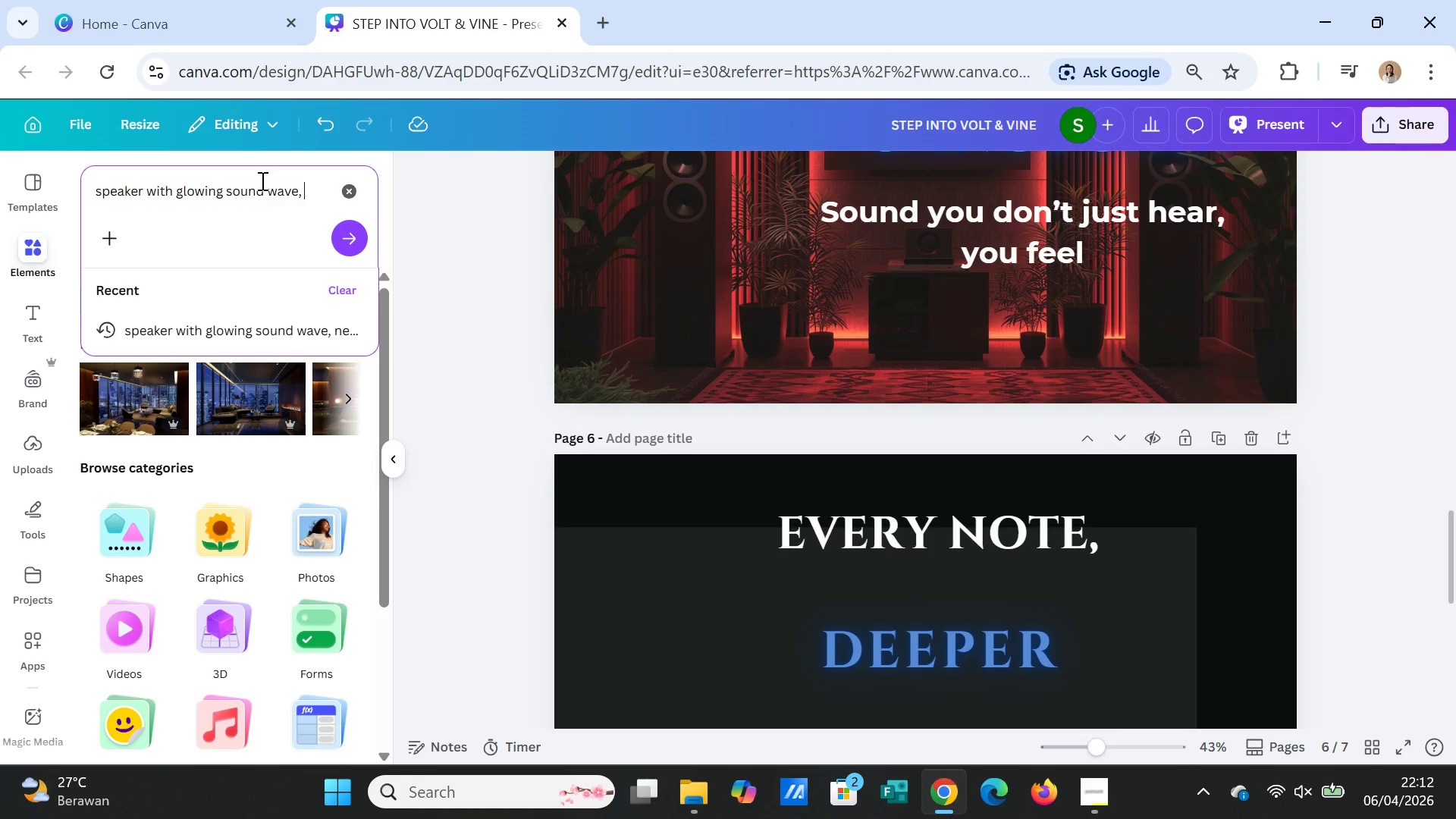 
type(with green plant)
 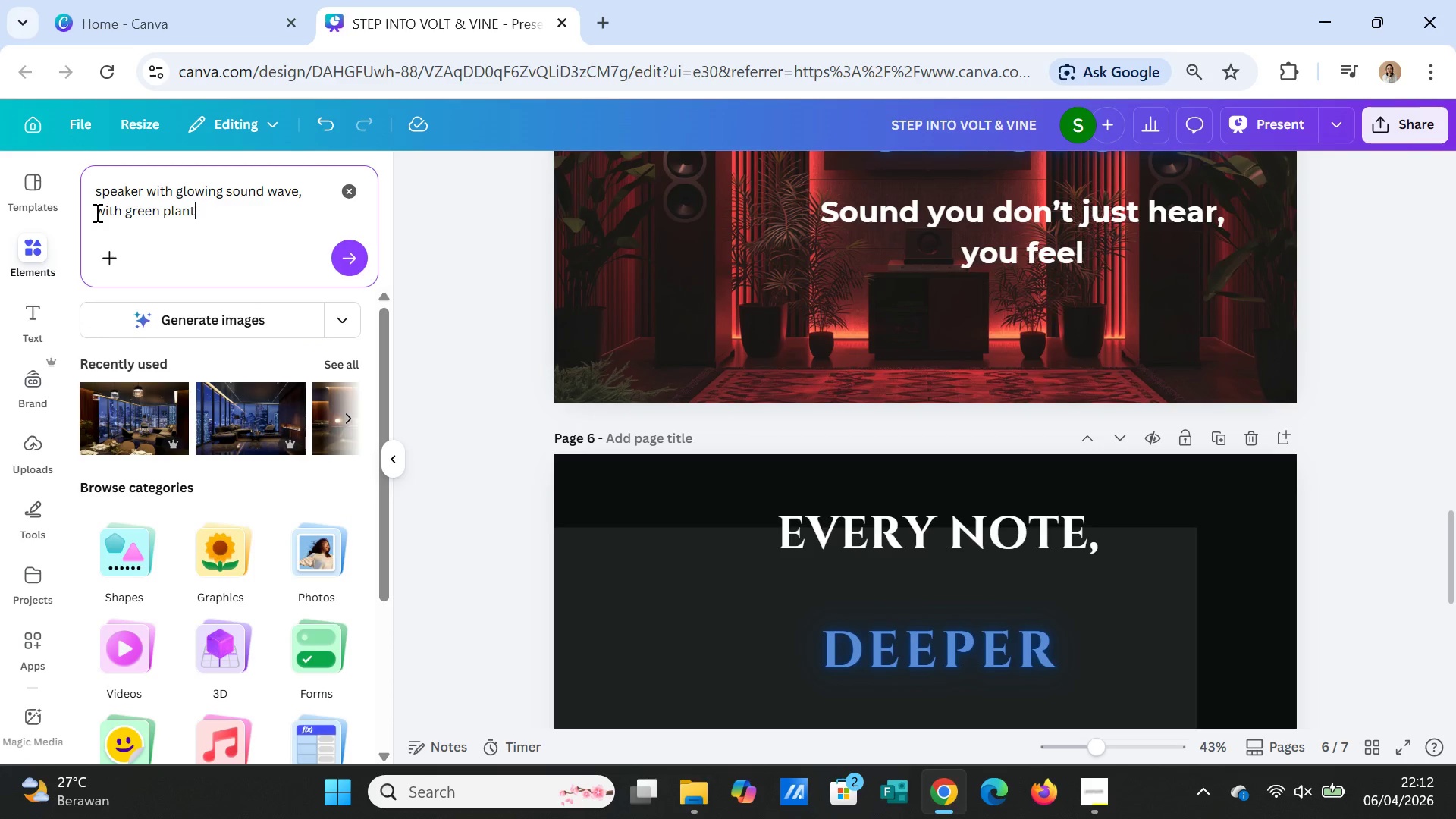 
left_click([96, 212])
 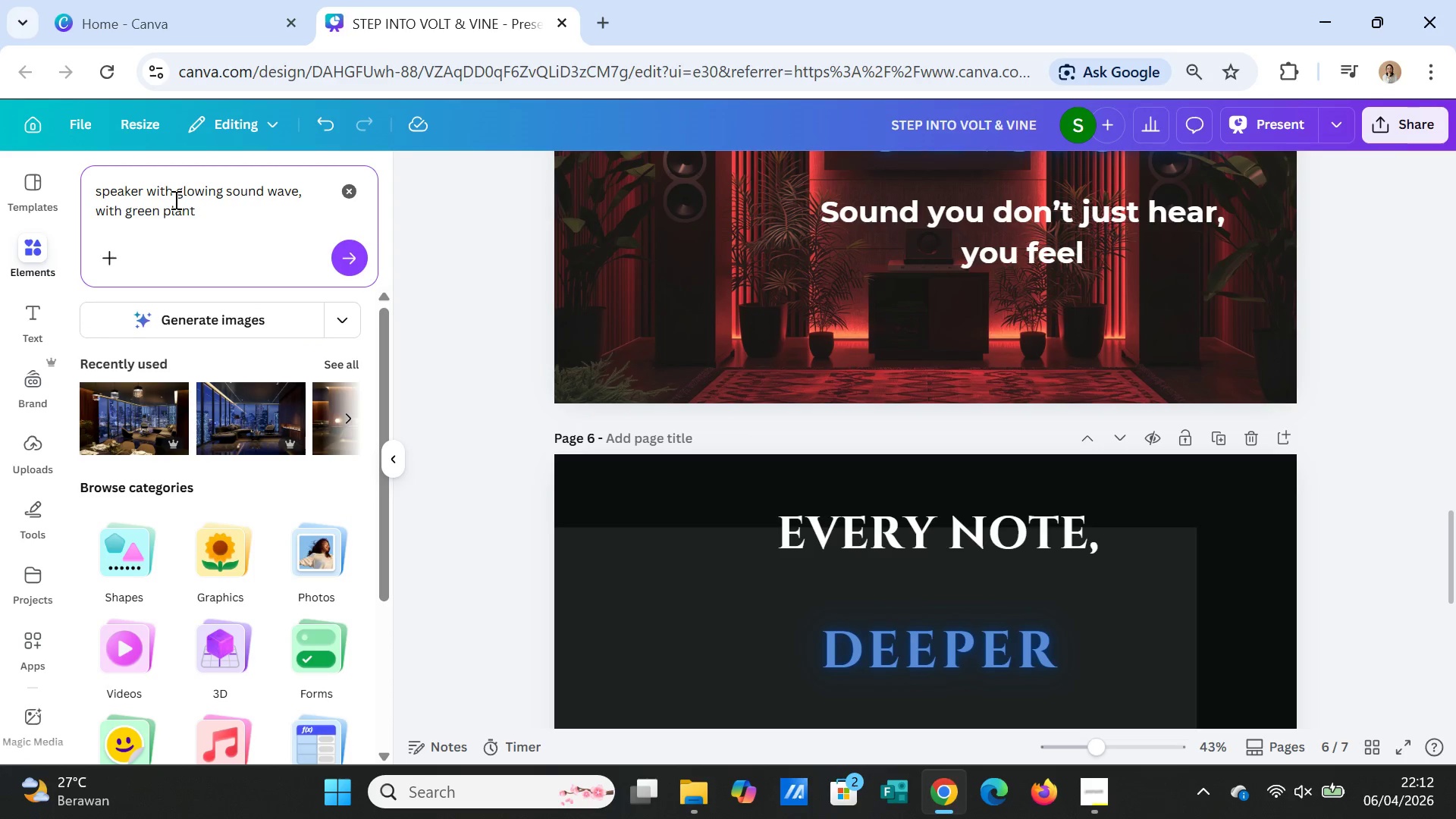 
type(around )
 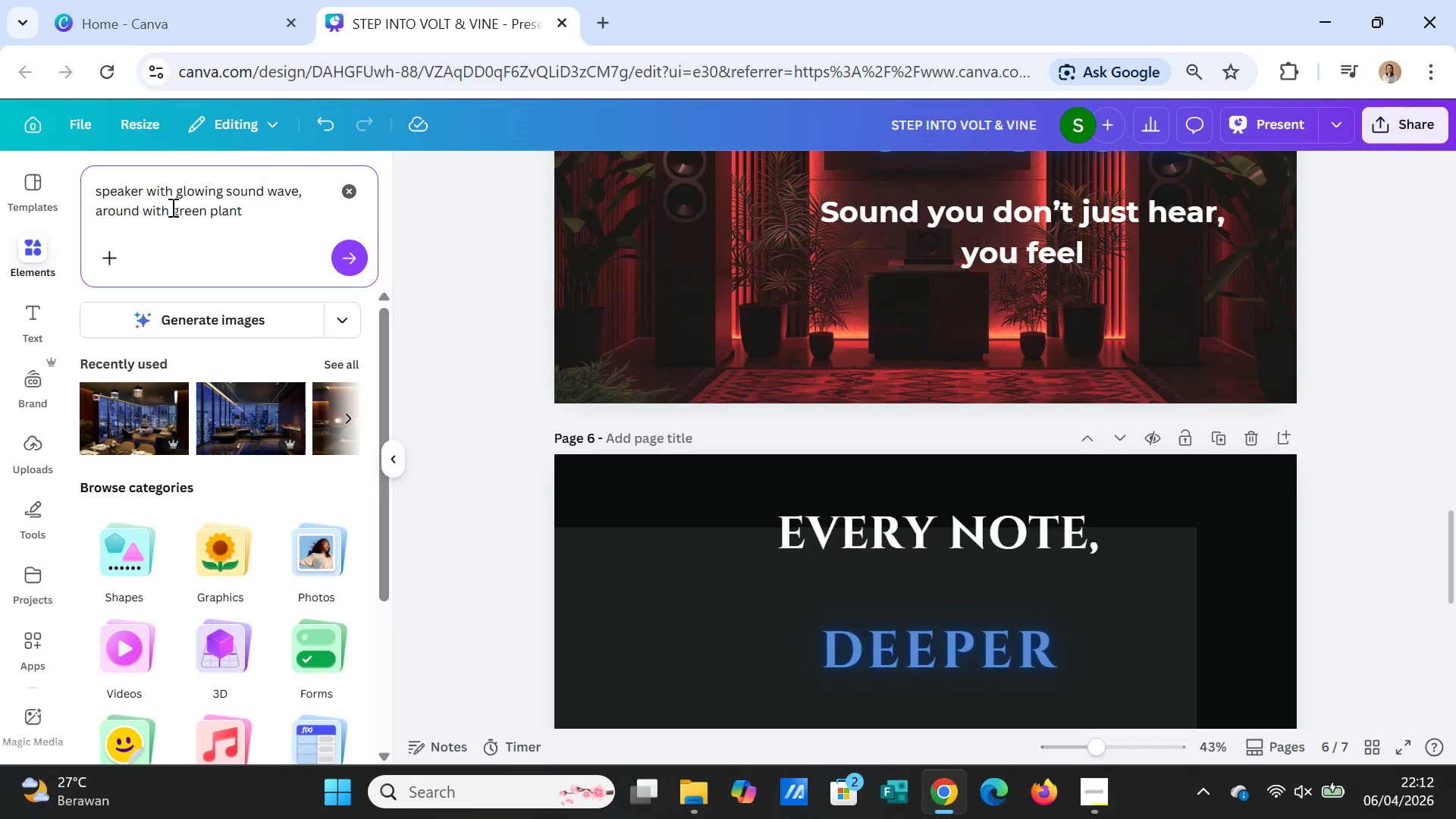 
left_click_drag(start_coordinate=[169, 208], to_coordinate=[143, 212])
 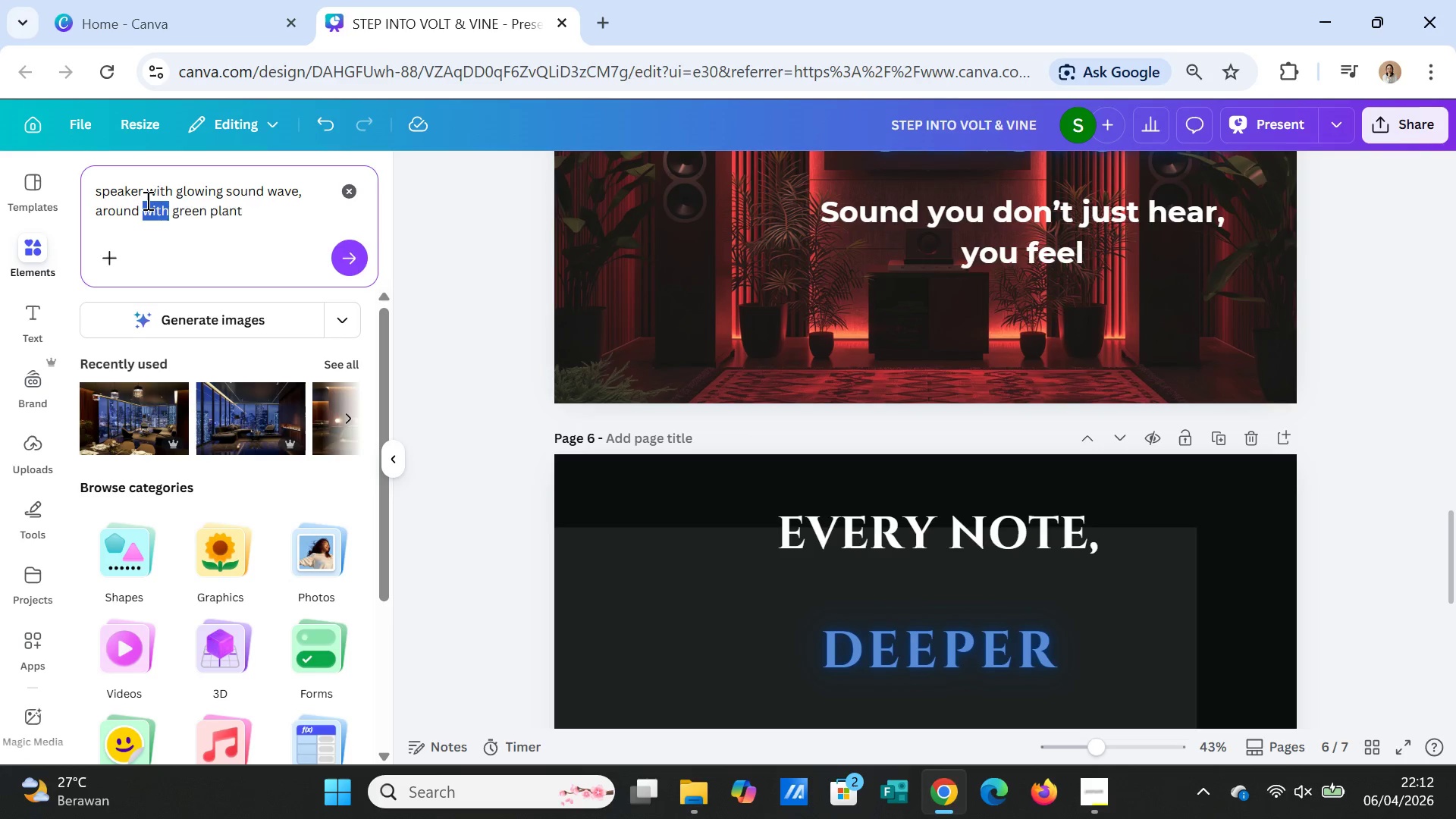 
key(Backspace)
 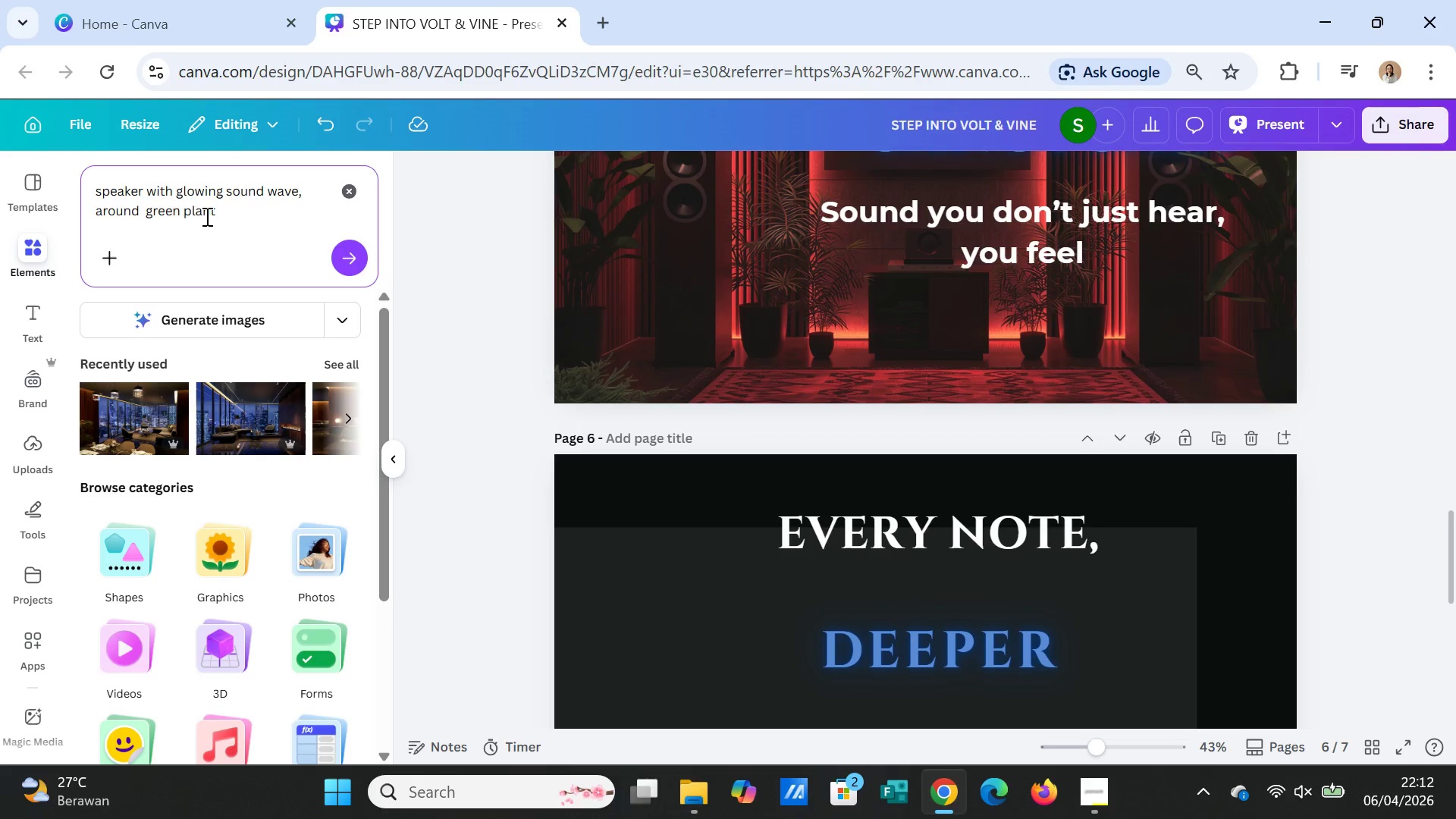 
left_click_drag(start_coordinate=[214, 213], to_coordinate=[183, 213])
 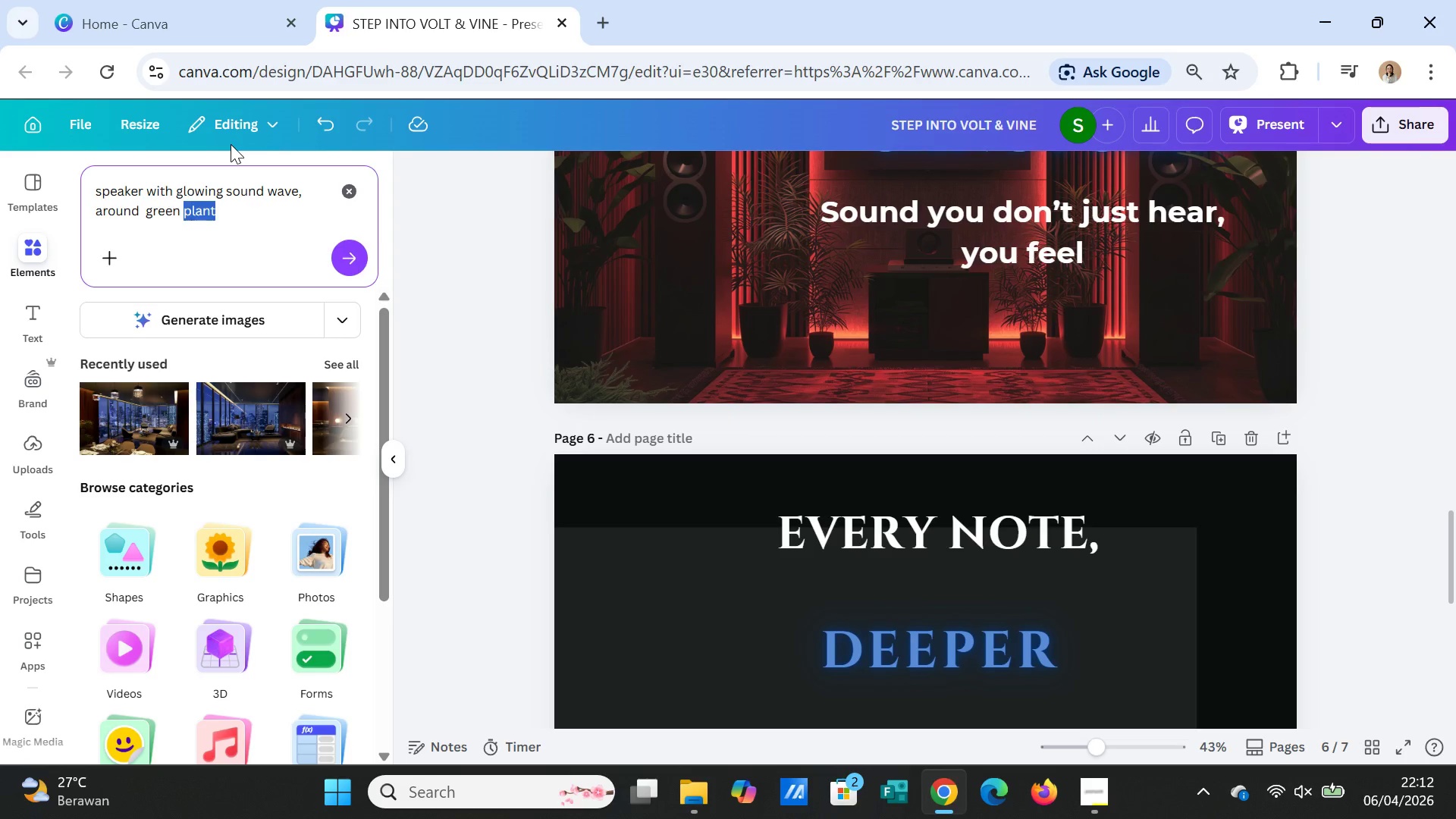 
type(leaves, )
 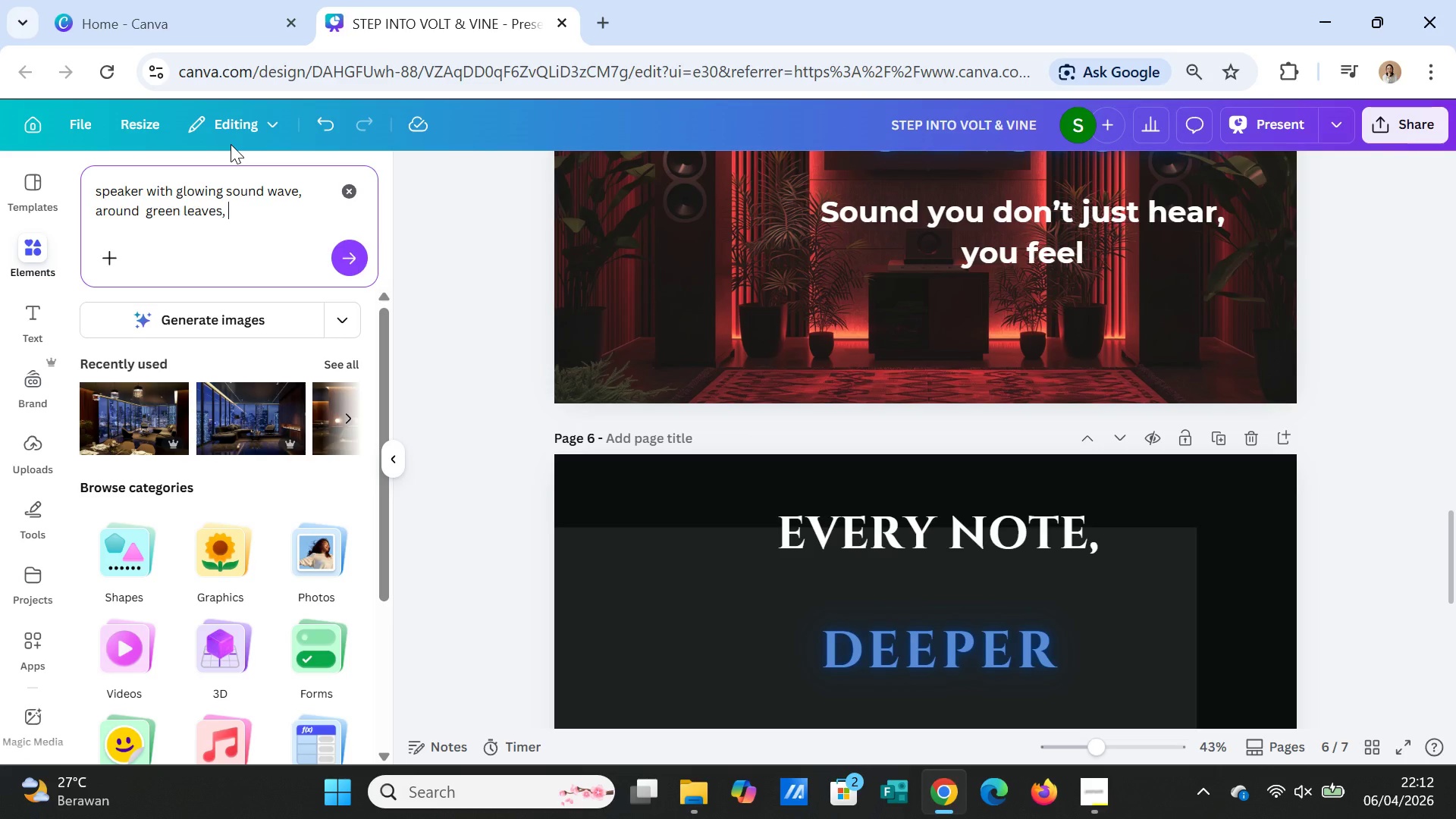 
wait(9.11)
 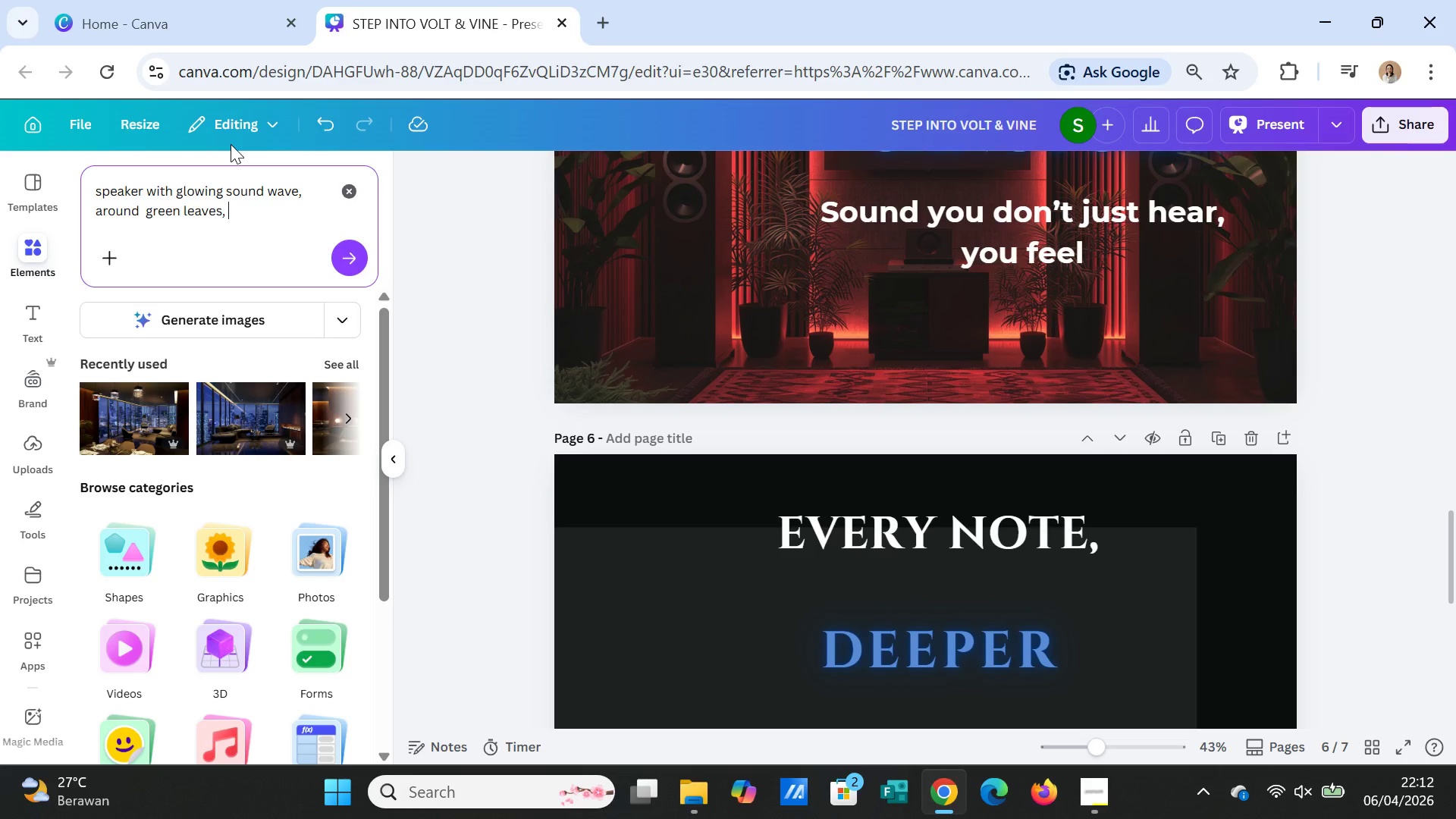 
type(neon effects, )
key(Backspace)
key(Backspace)
key(Backspace)
type(, cinematic lighting, dark mode, neon ultra)
 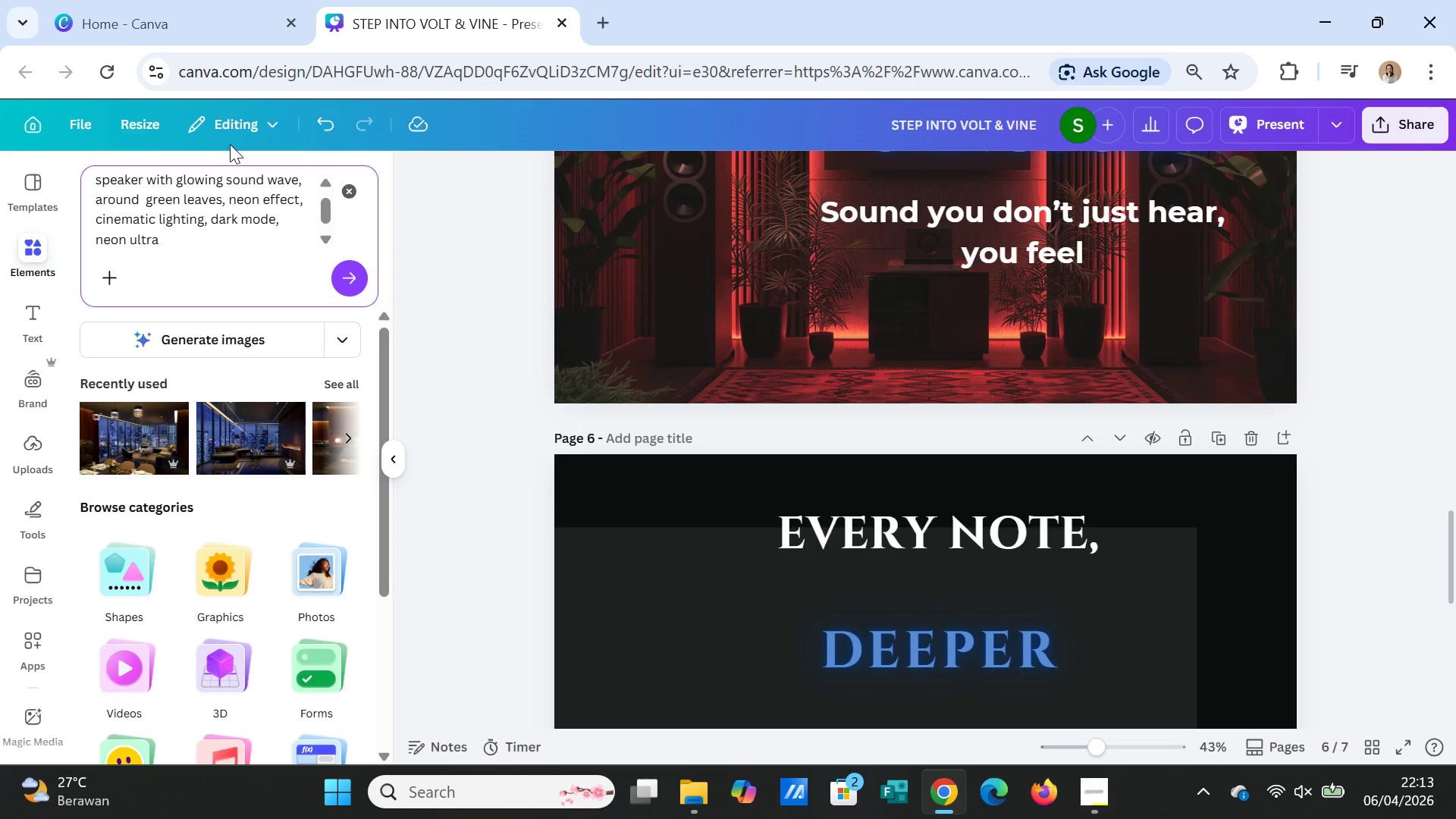 
key(Backspace)
key(Backspace)
key(Backspace)
key(Backspace)
key(Backspace)
type(glow, ultra realistic, hig contrast, 16x9)
 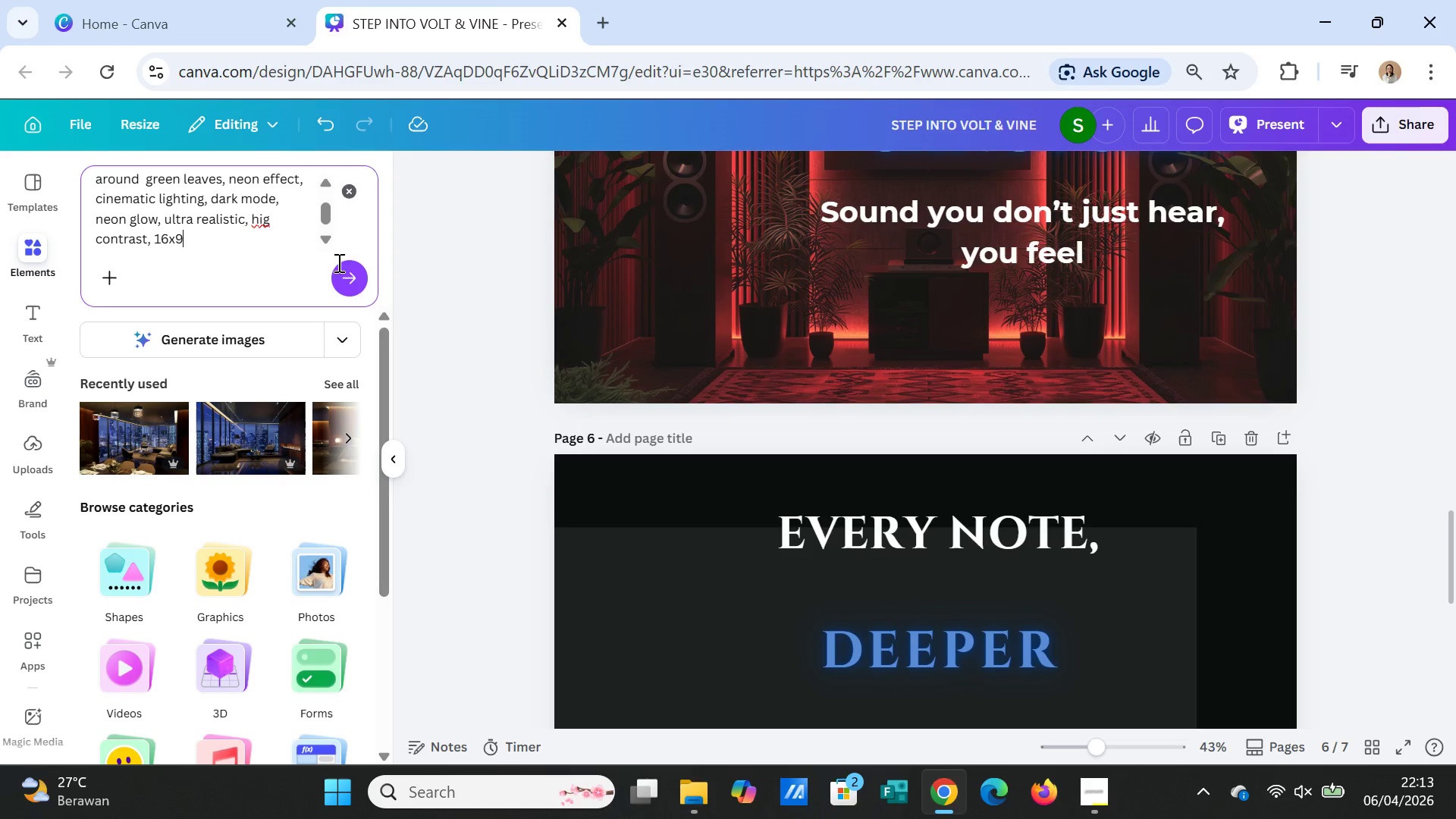 
left_click([340, 268])
 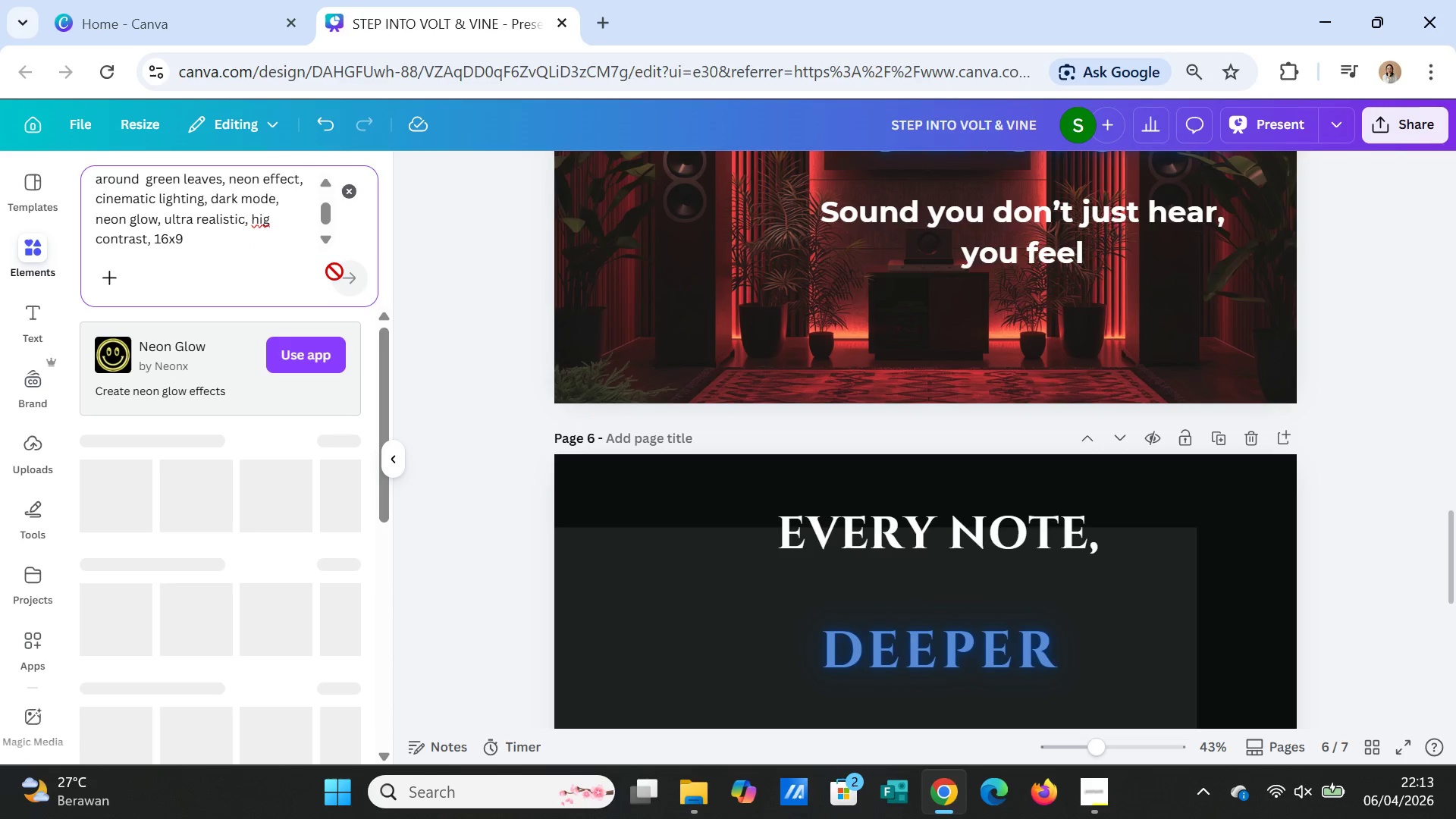 
mouse_move([355, 285])
 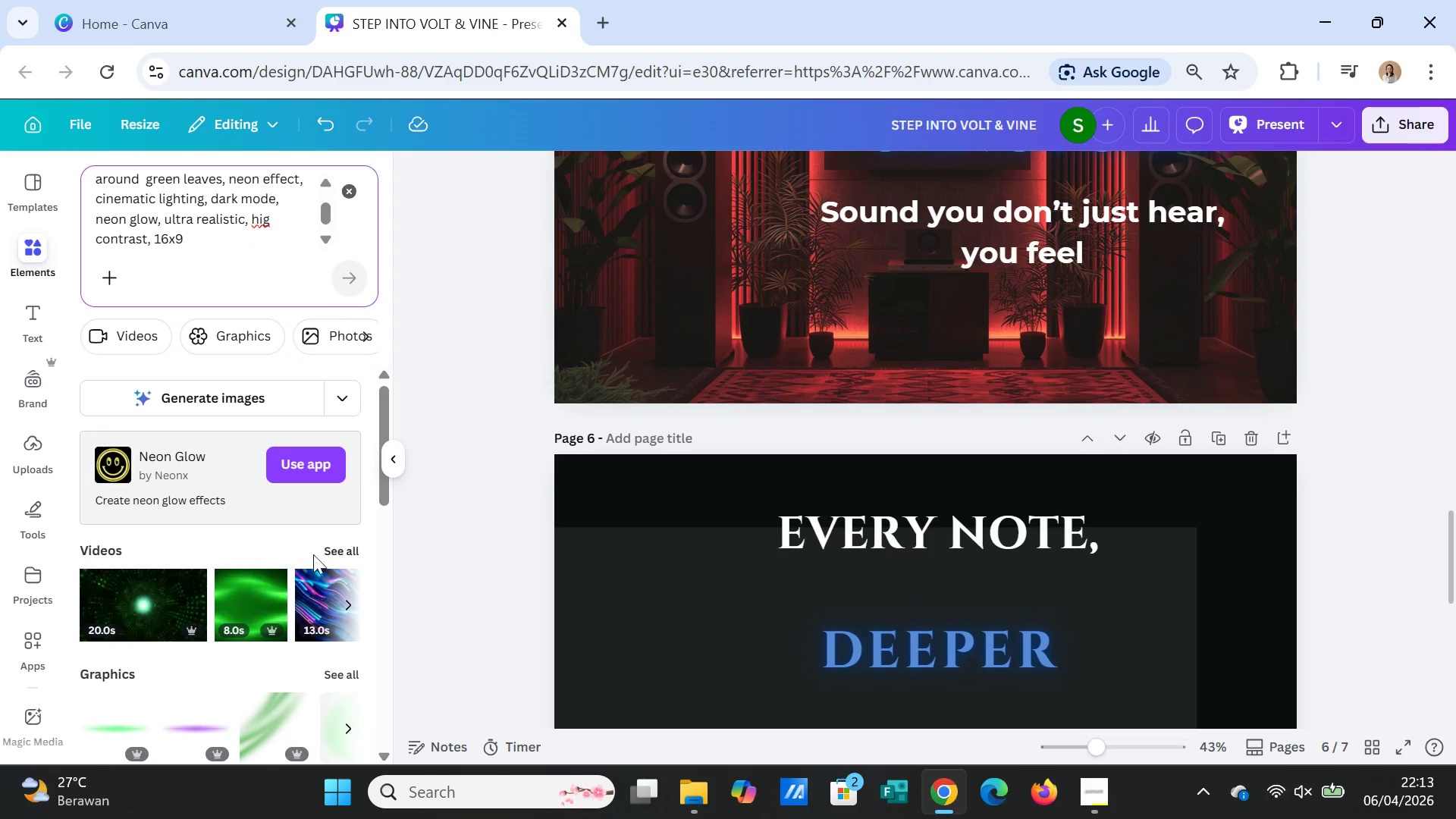 
scroll: coordinate [309, 563], scroll_direction: down, amount: 3.0
 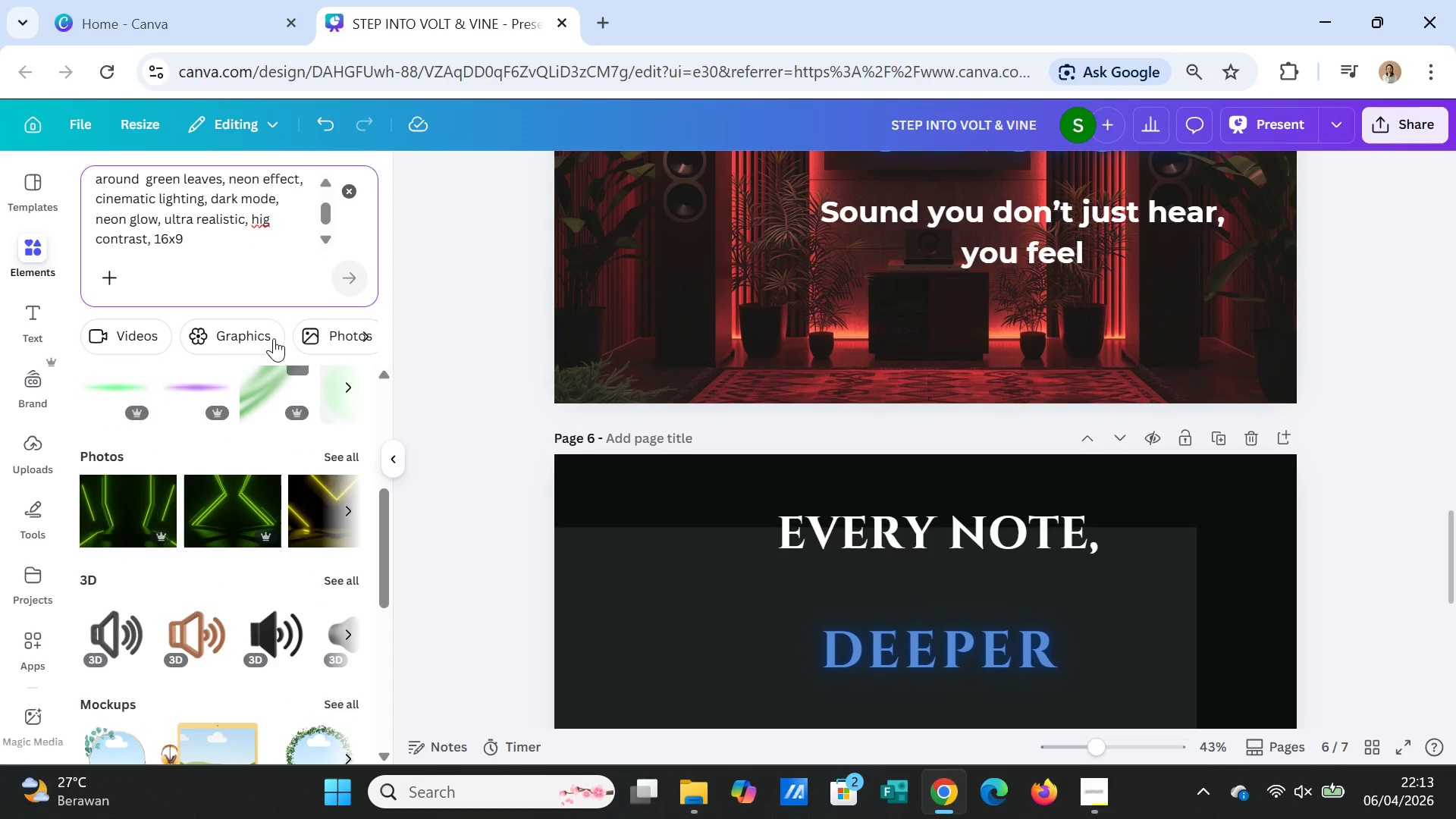 
scroll: coordinate [259, 466], scroll_direction: up, amount: 4.0
 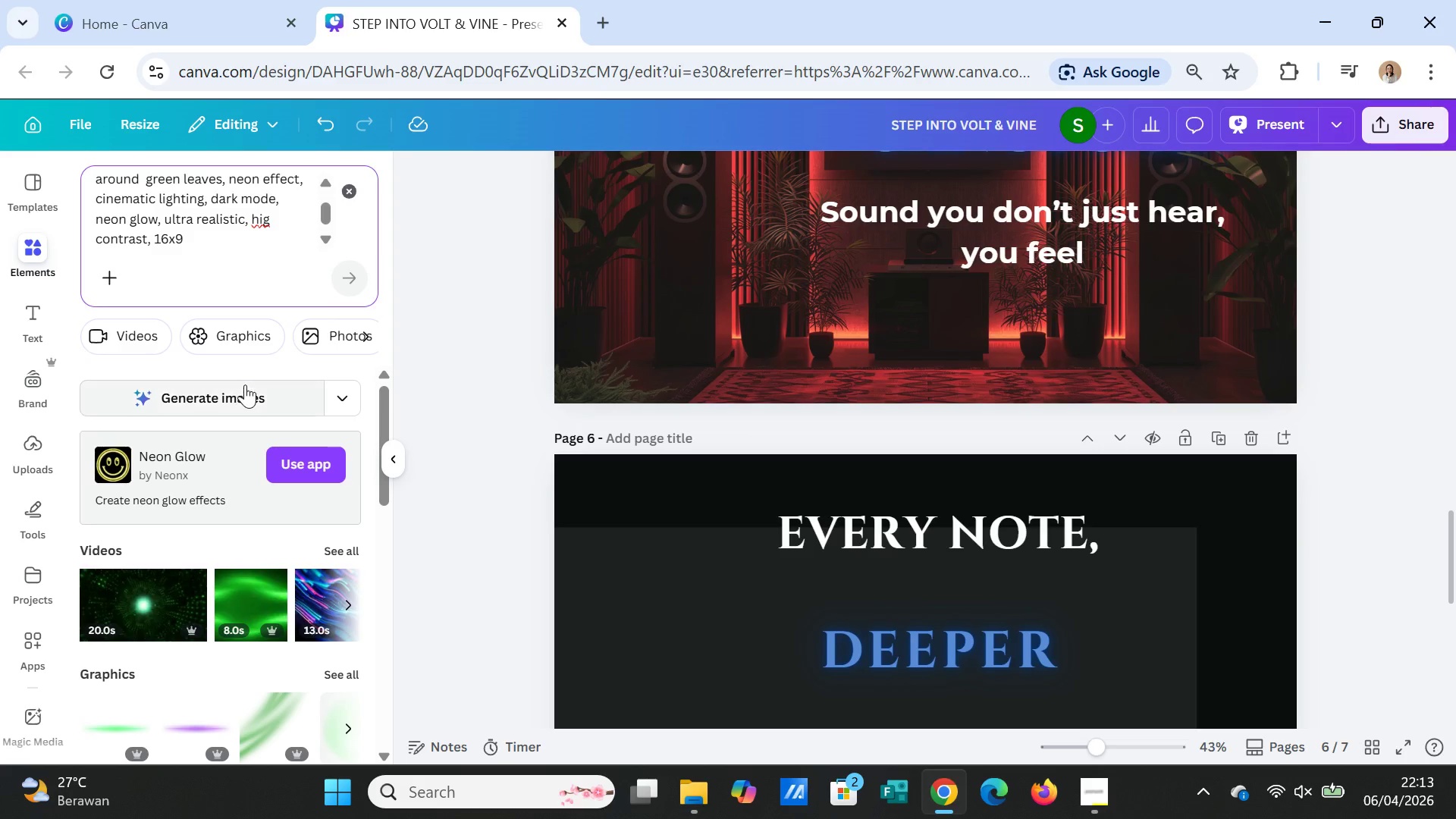 
left_click([245, 384])
 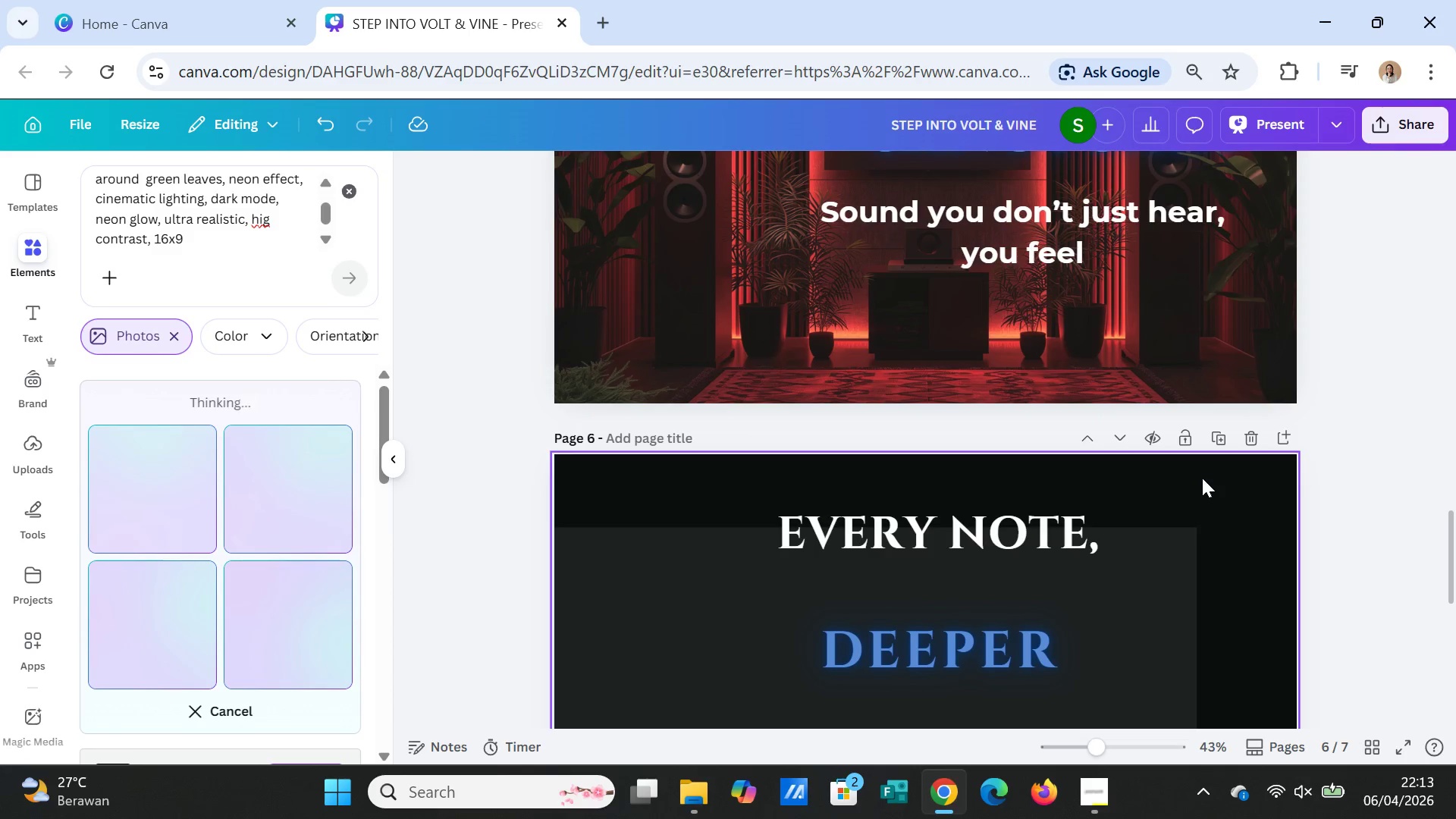 
wait(8.02)
 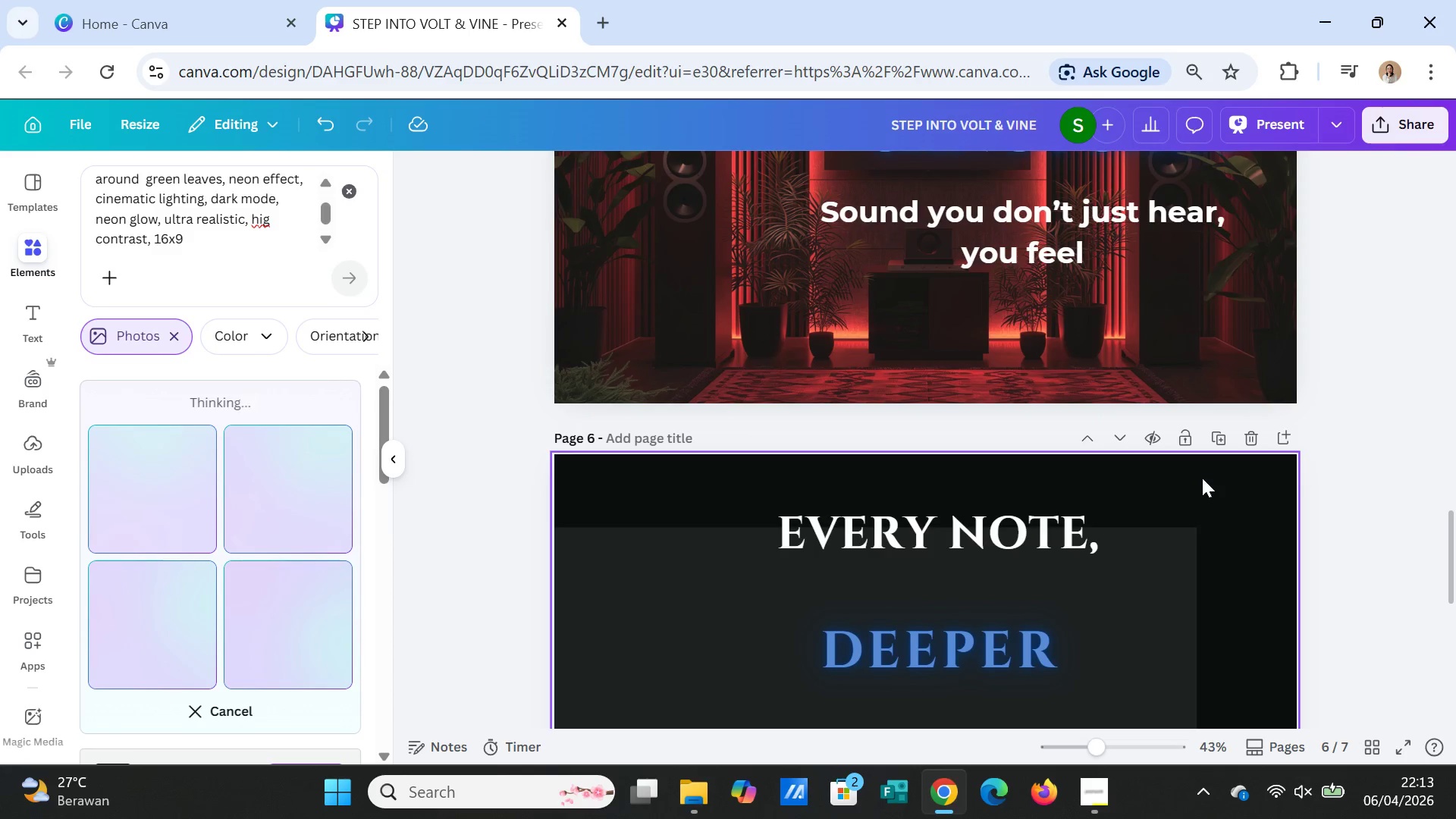 
scroll: coordinate [1254, 539], scroll_direction: down, amount: 2.0
 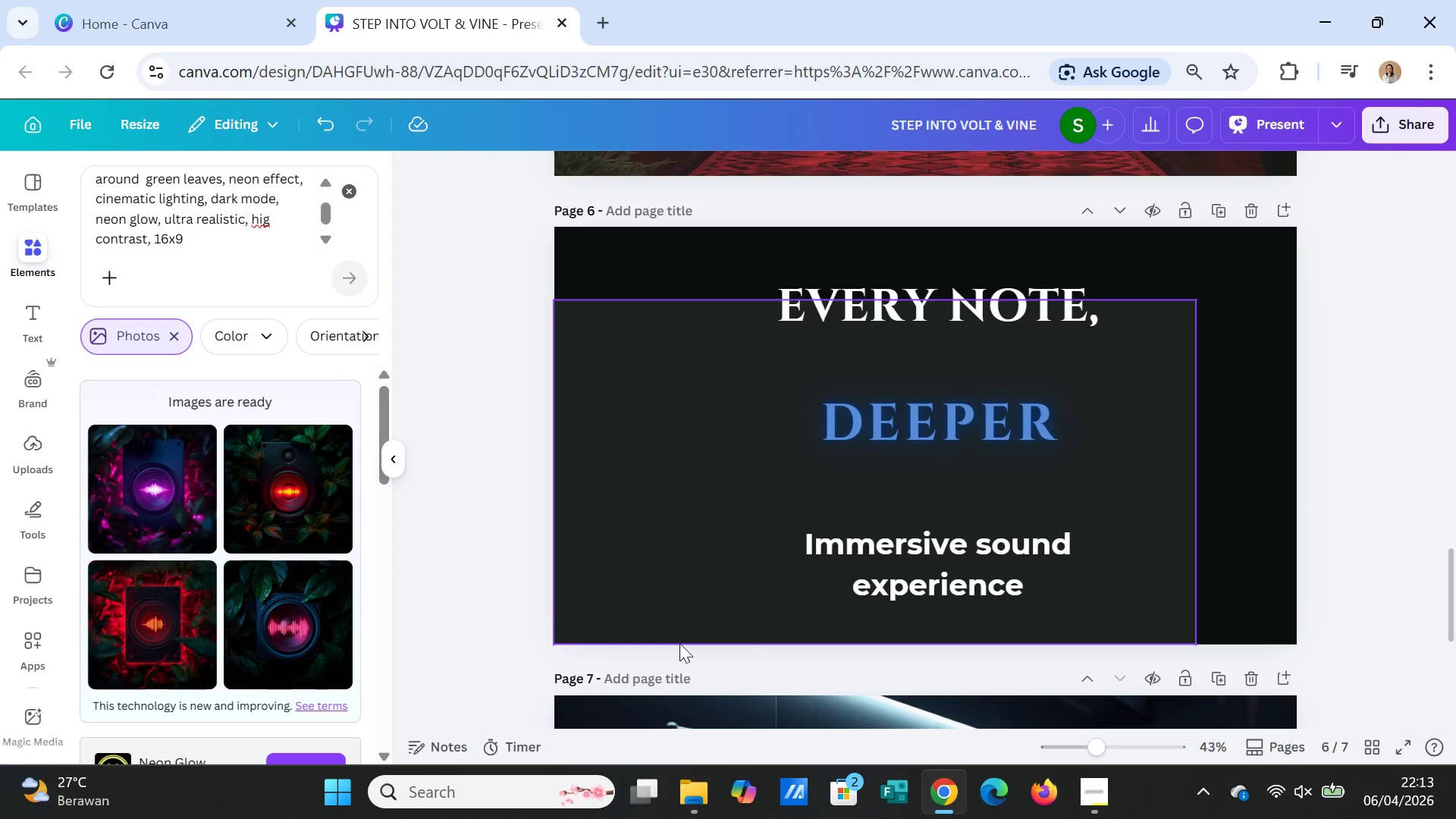 
wait(7.71)
 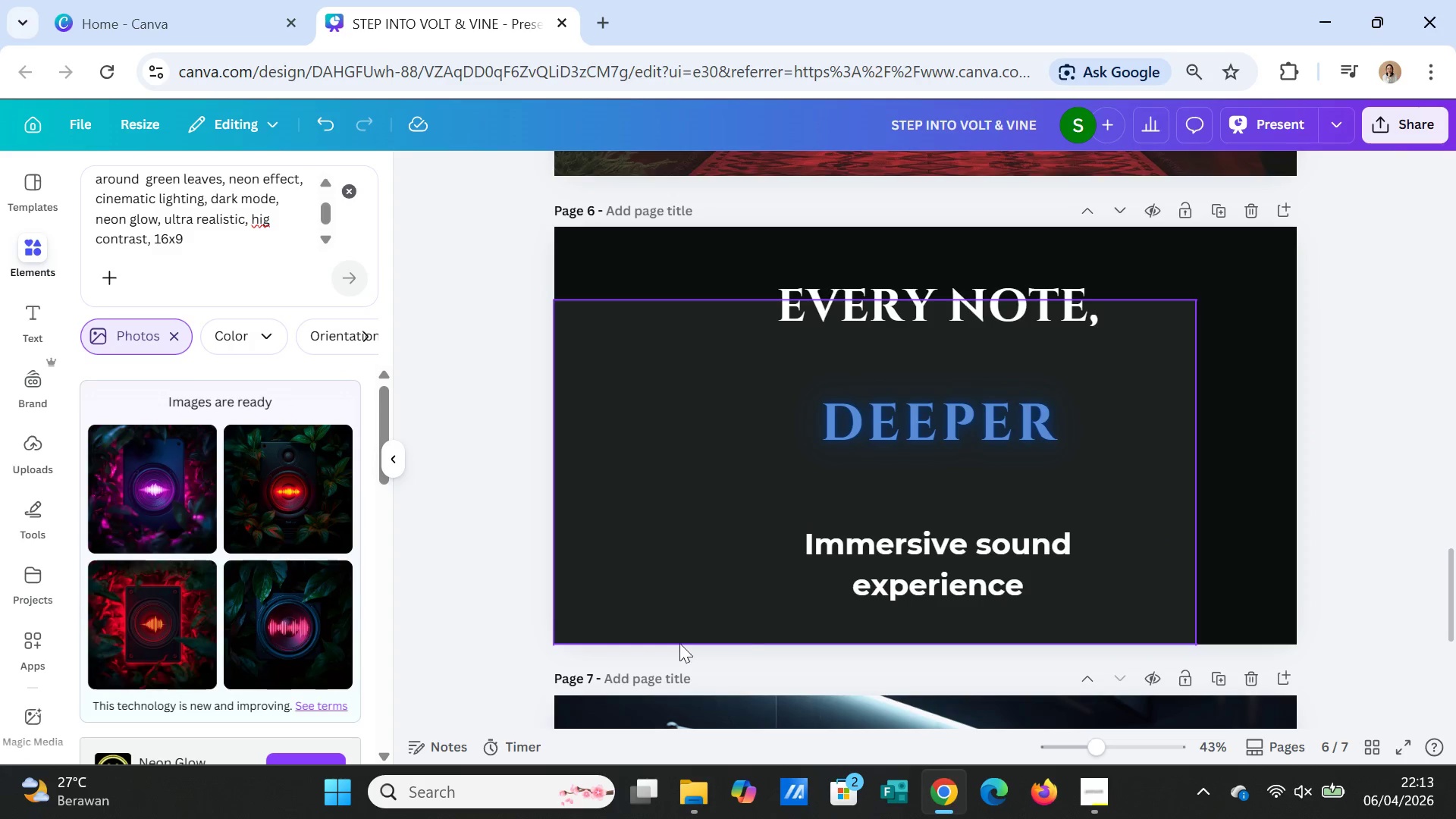 
left_click([179, 516])
 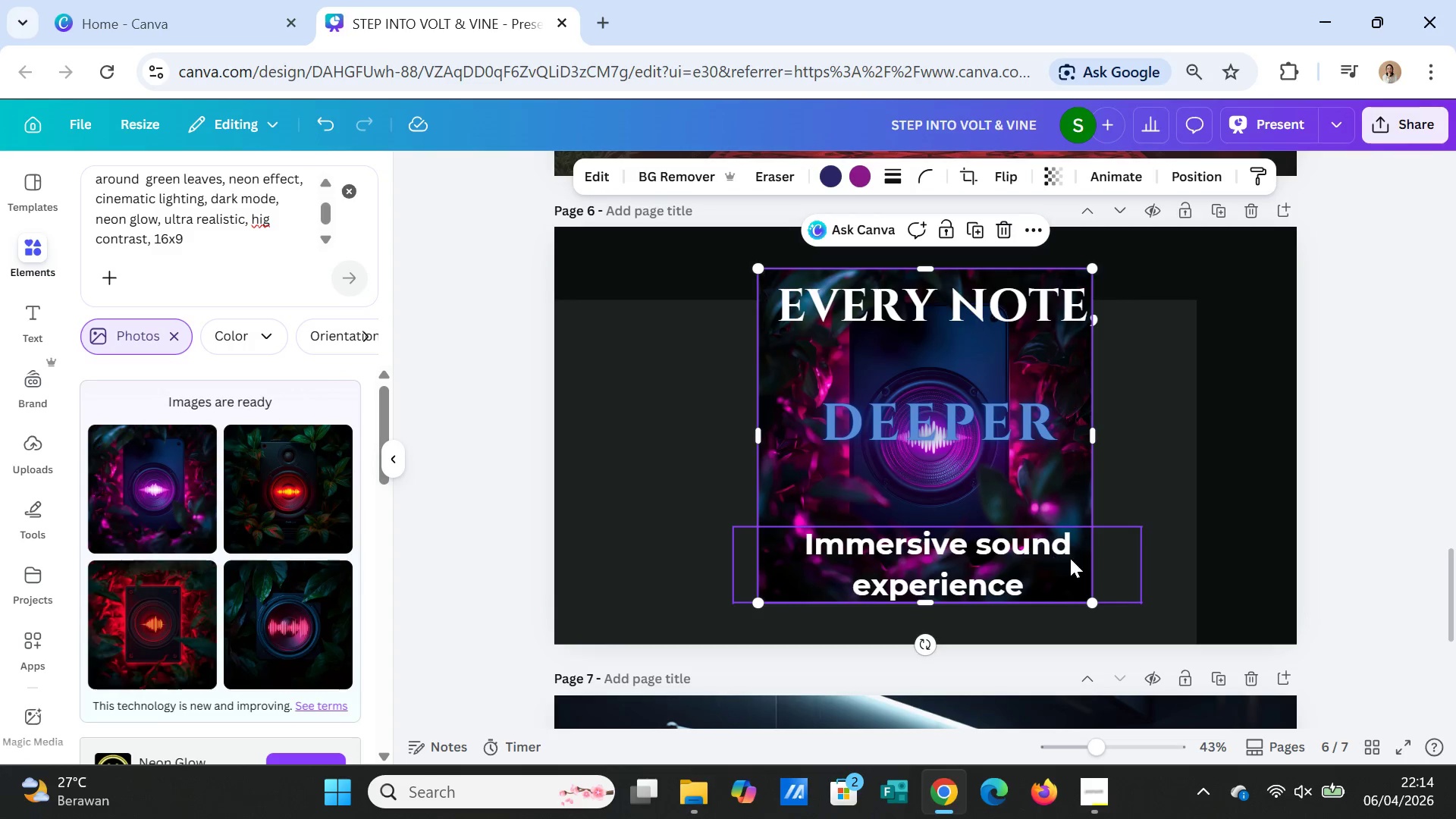 
wait(6.14)
 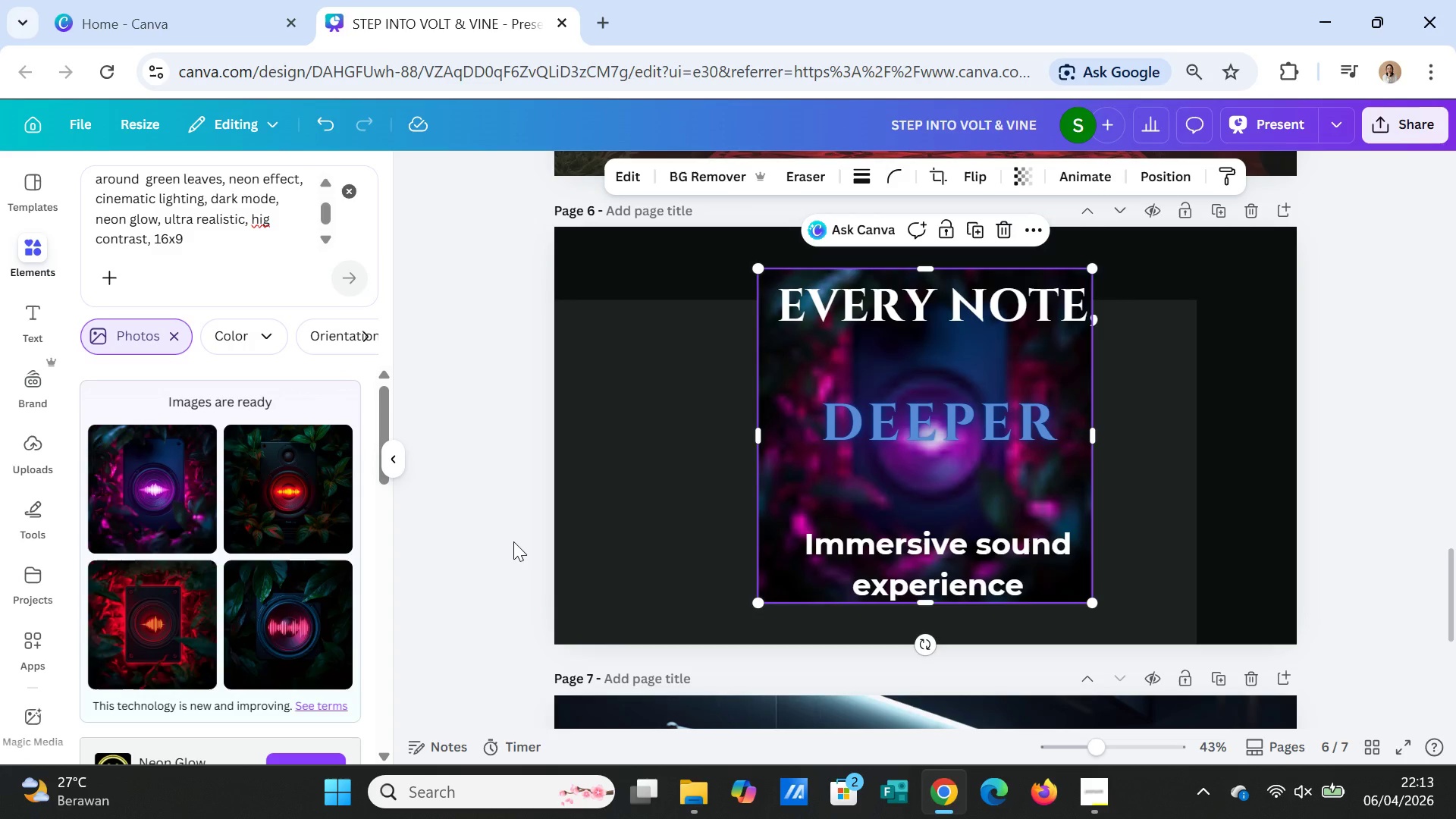 
key(Delete)
 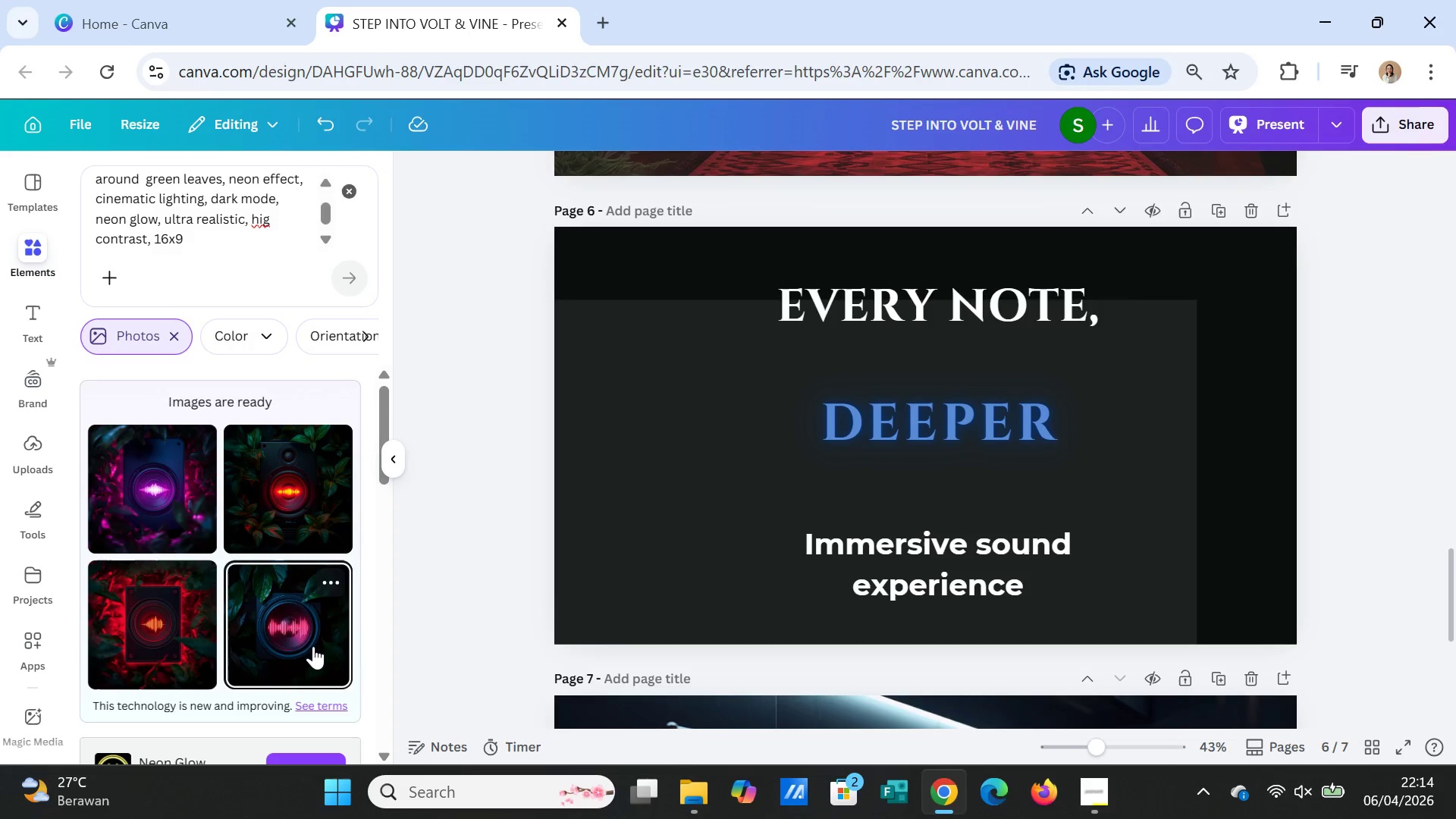 
left_click([299, 644])
 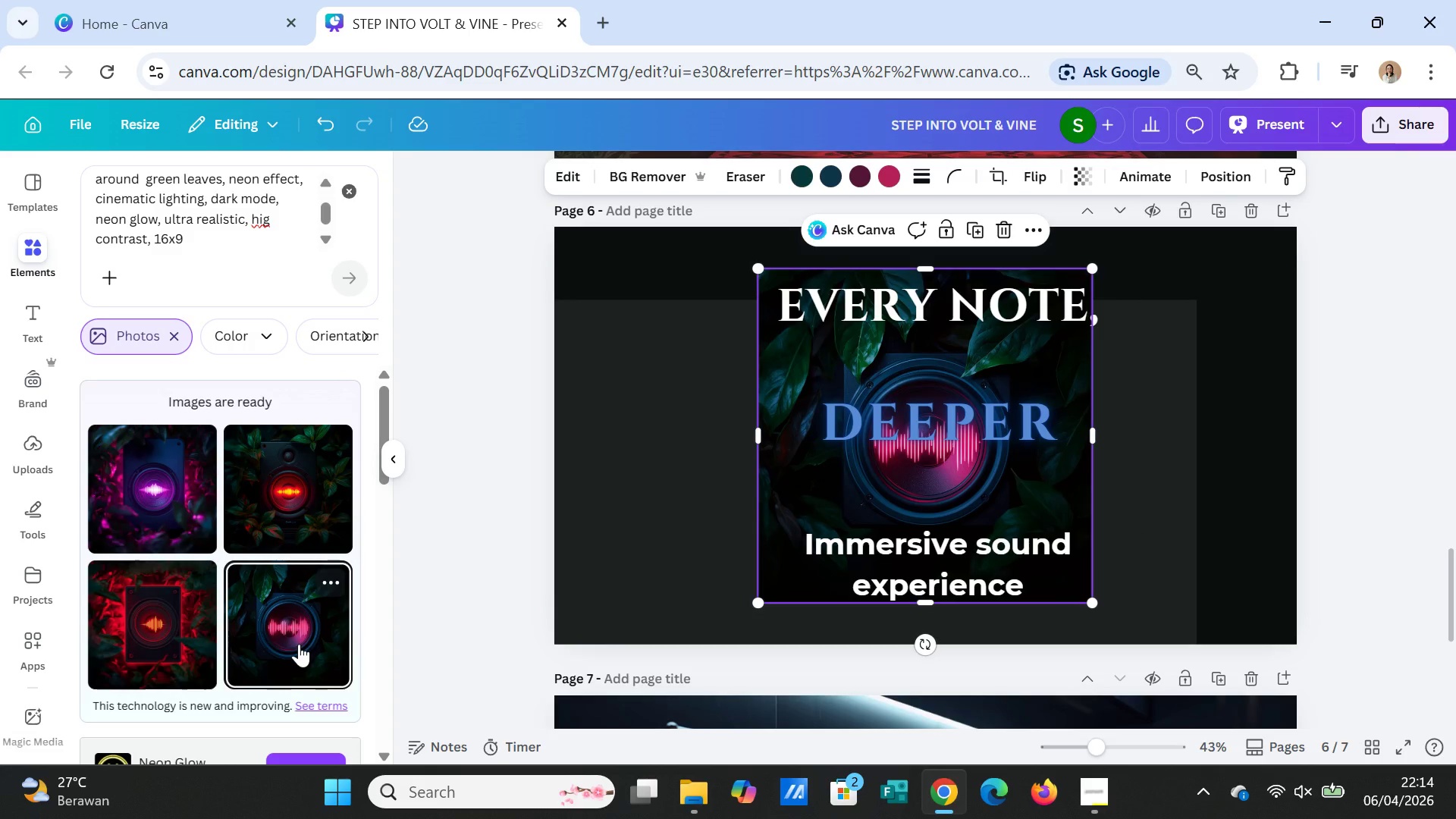 
key(Delete)
 